 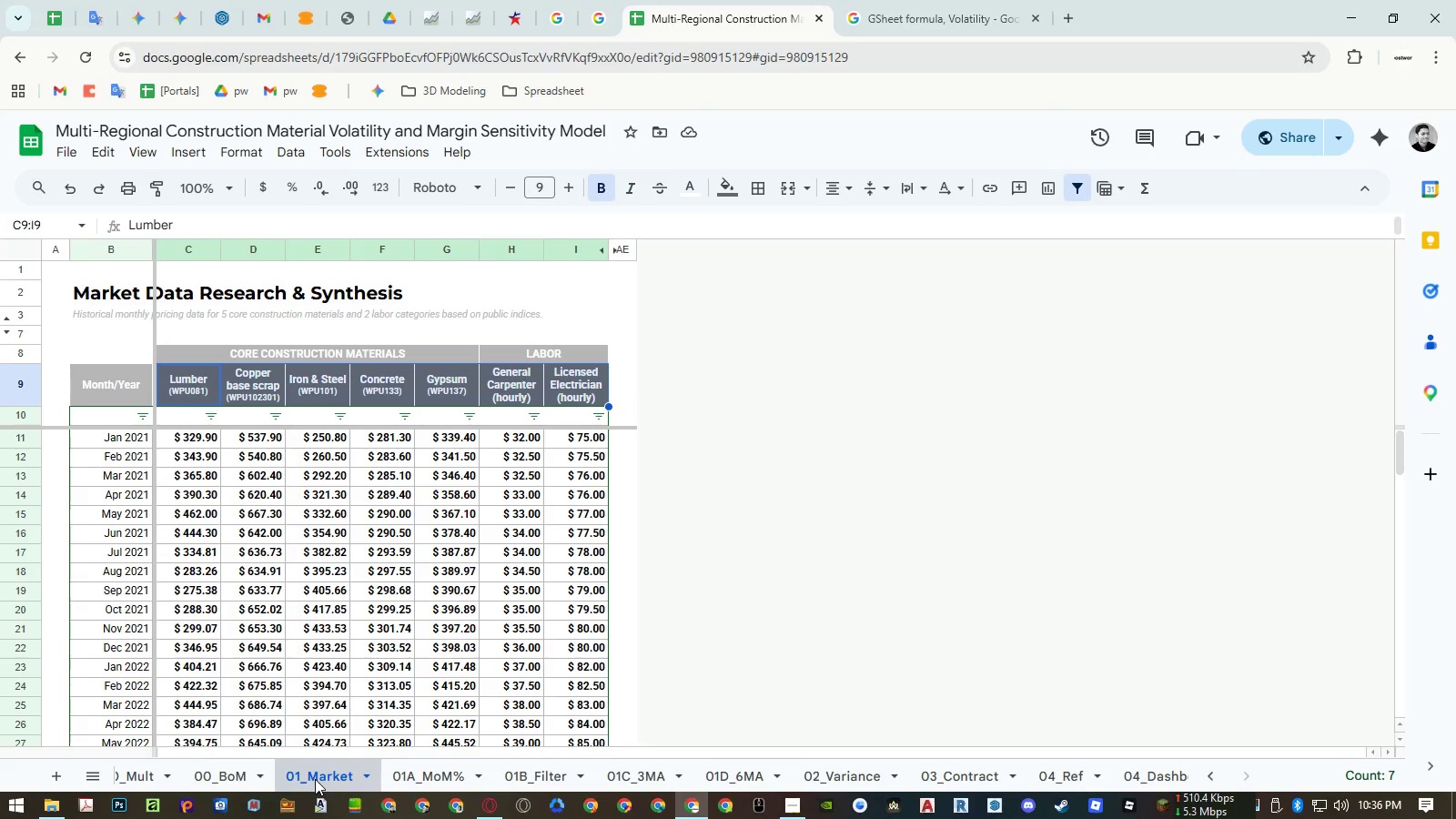 
left_click([418, 780])
 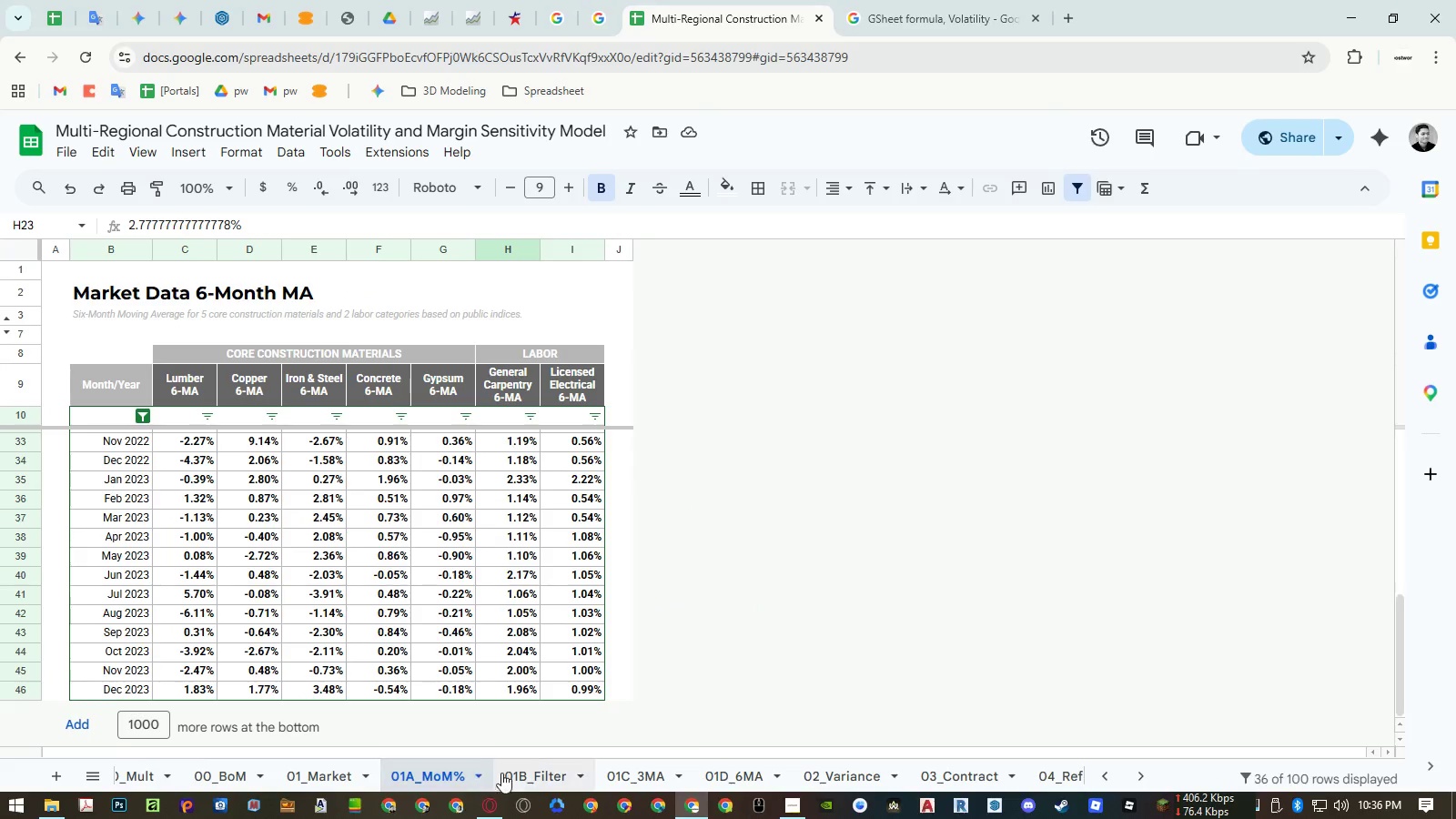 
mouse_move([594, 771])
 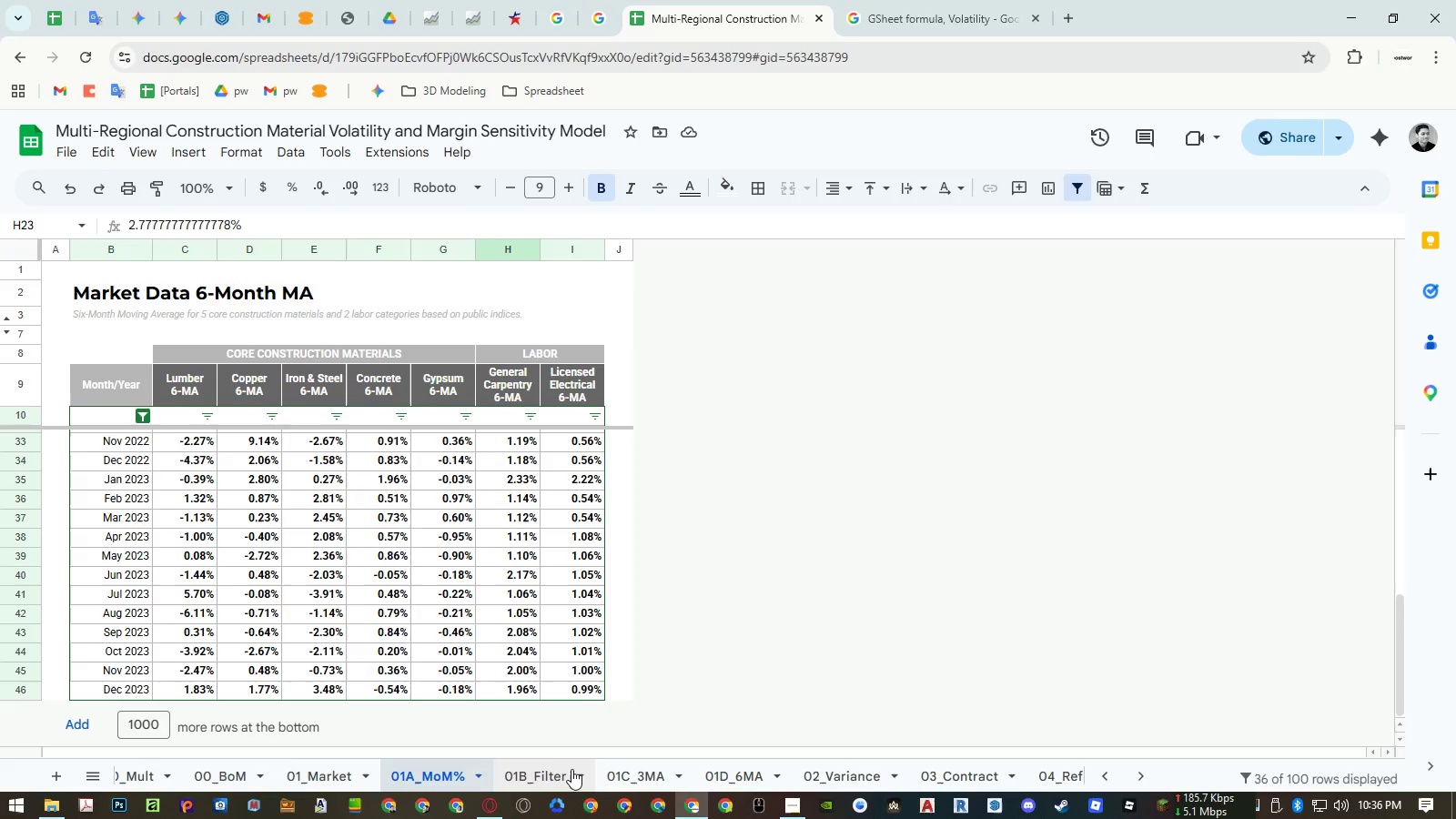 
mouse_move([556, 766])
 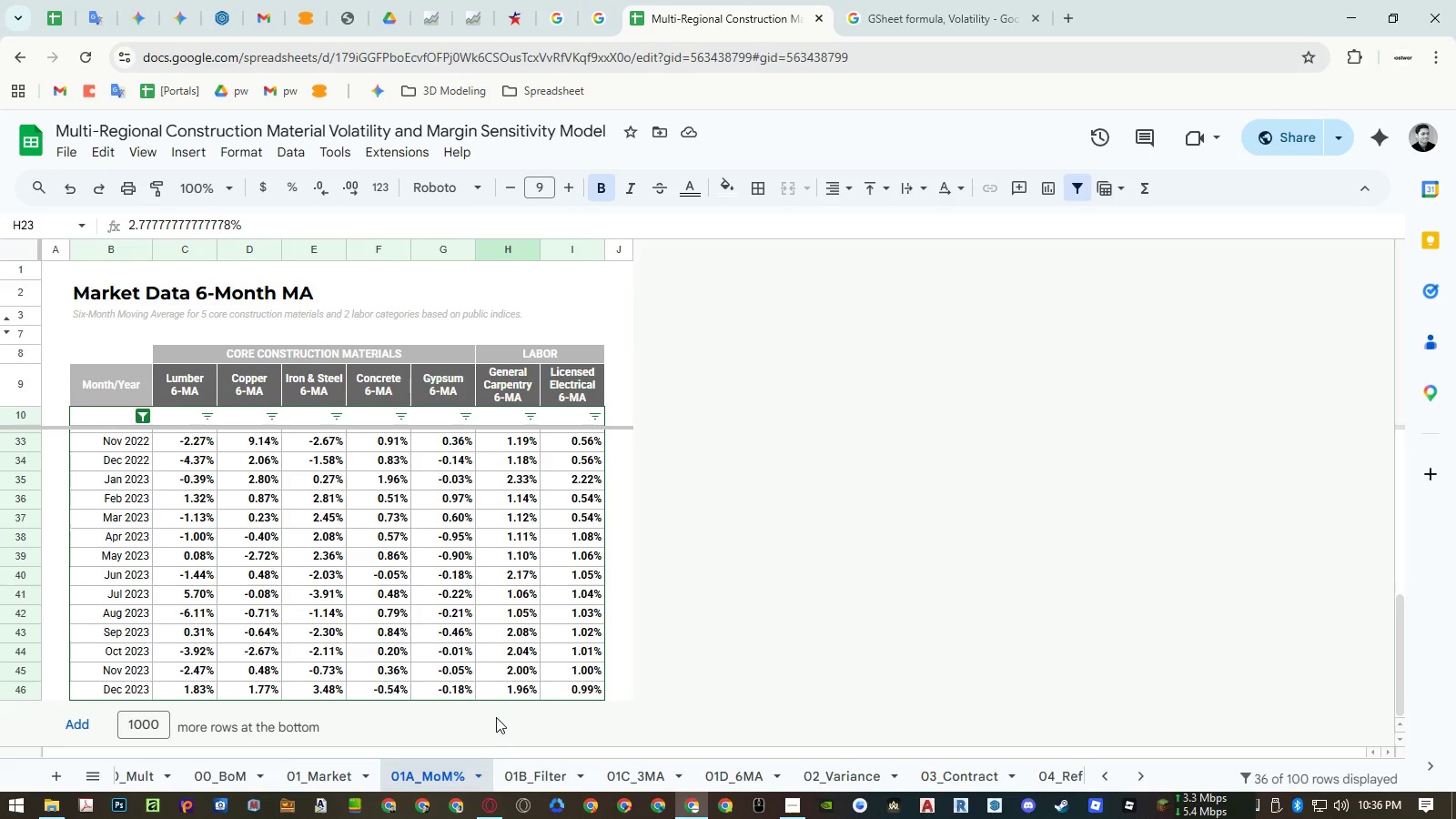 
scroll: coordinate [494, 712], scroll_direction: up, amount: 7.0
 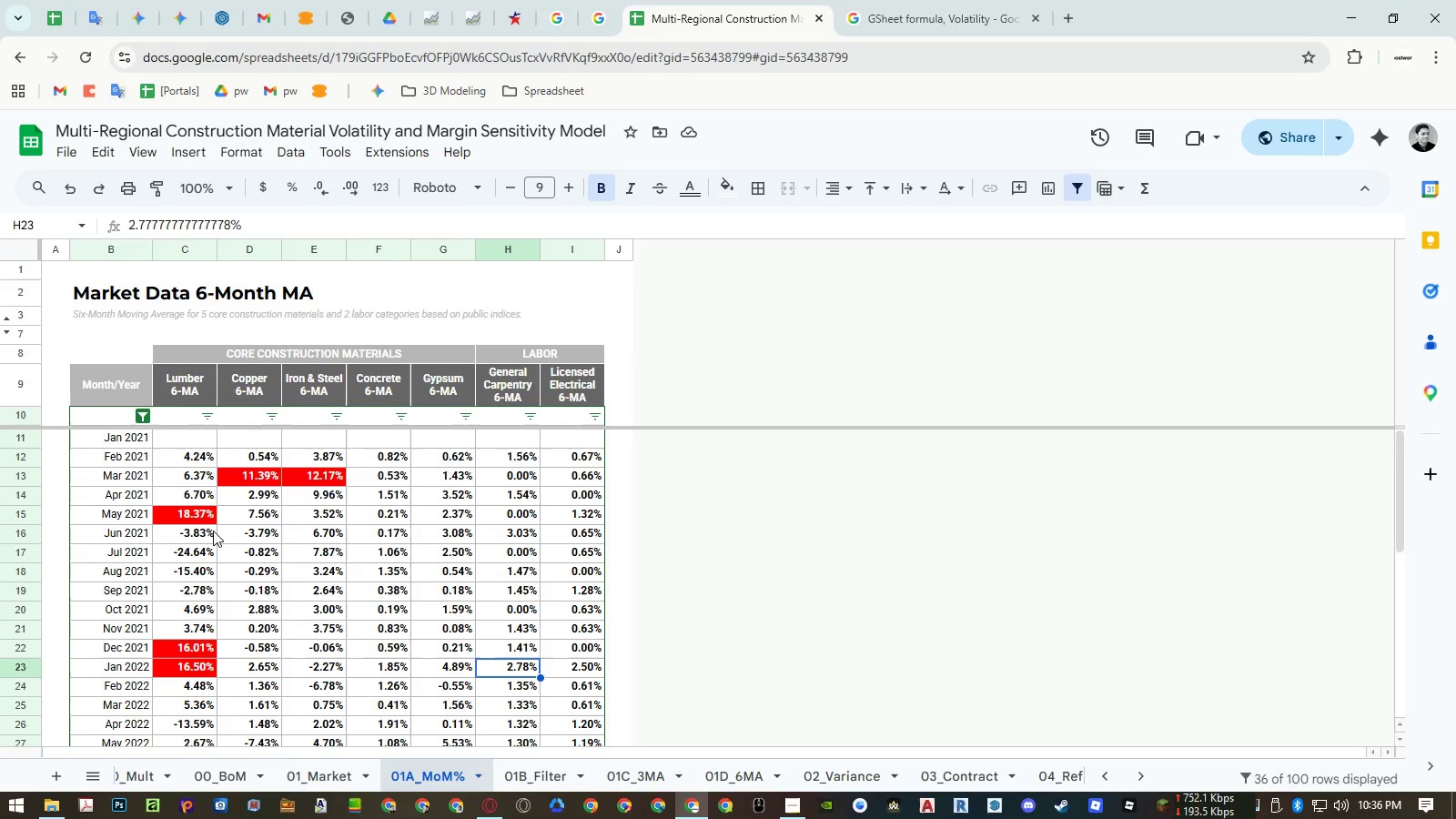 
left_click([213, 530])
 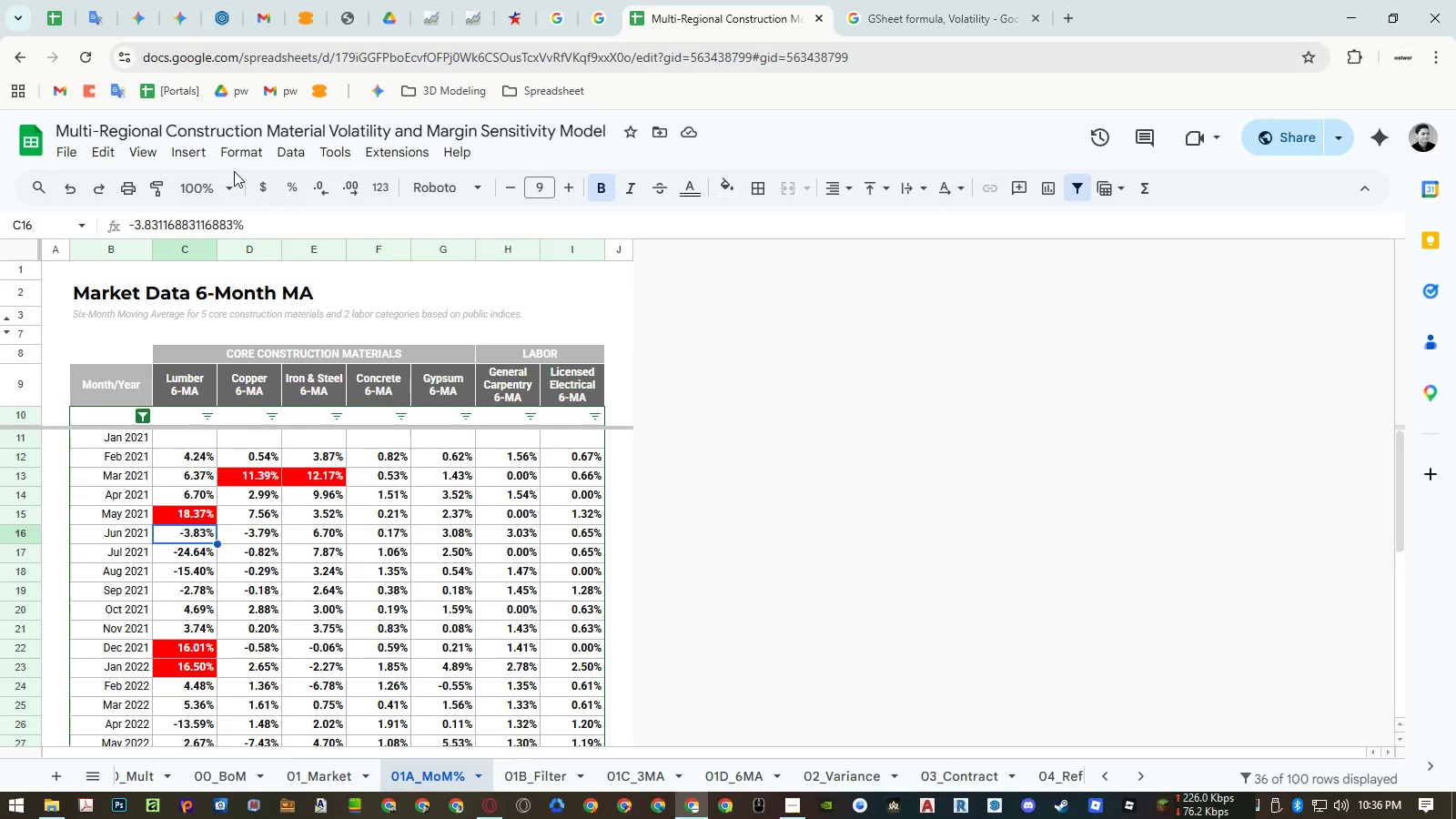 
left_click([239, 153])
 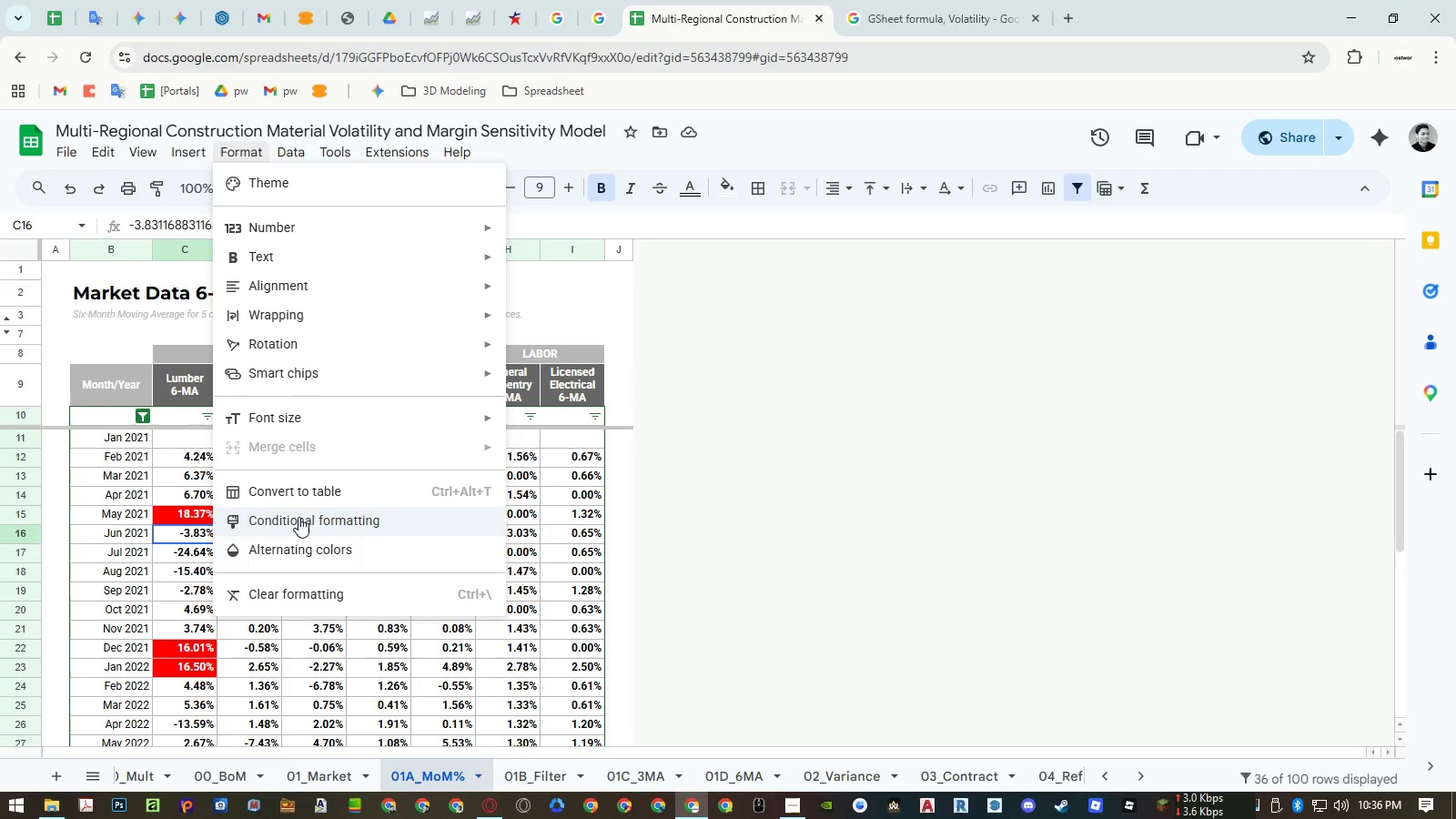 
left_click([298, 517])
 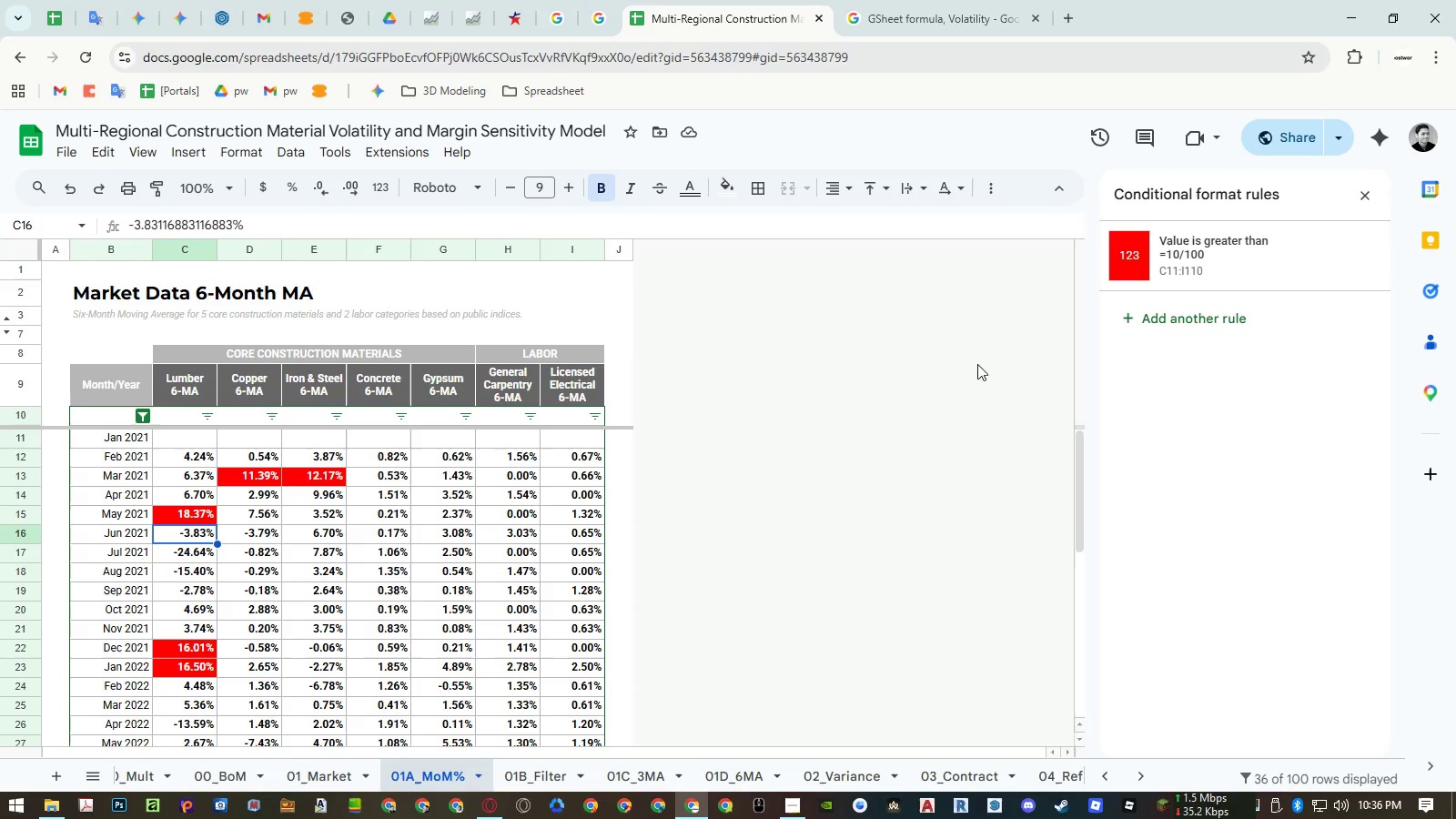 
left_click([1199, 262])
 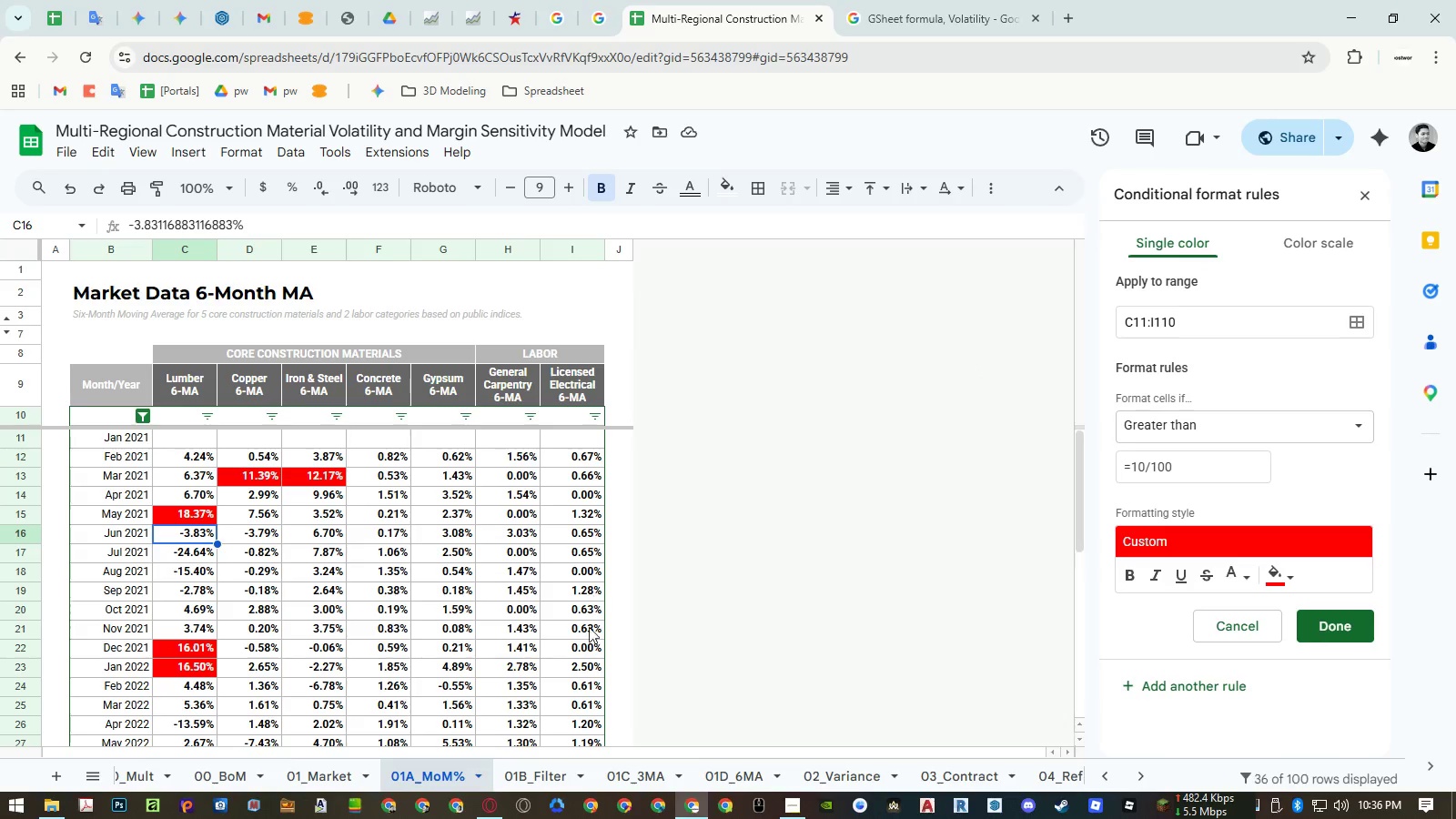 
left_click([561, 772])
 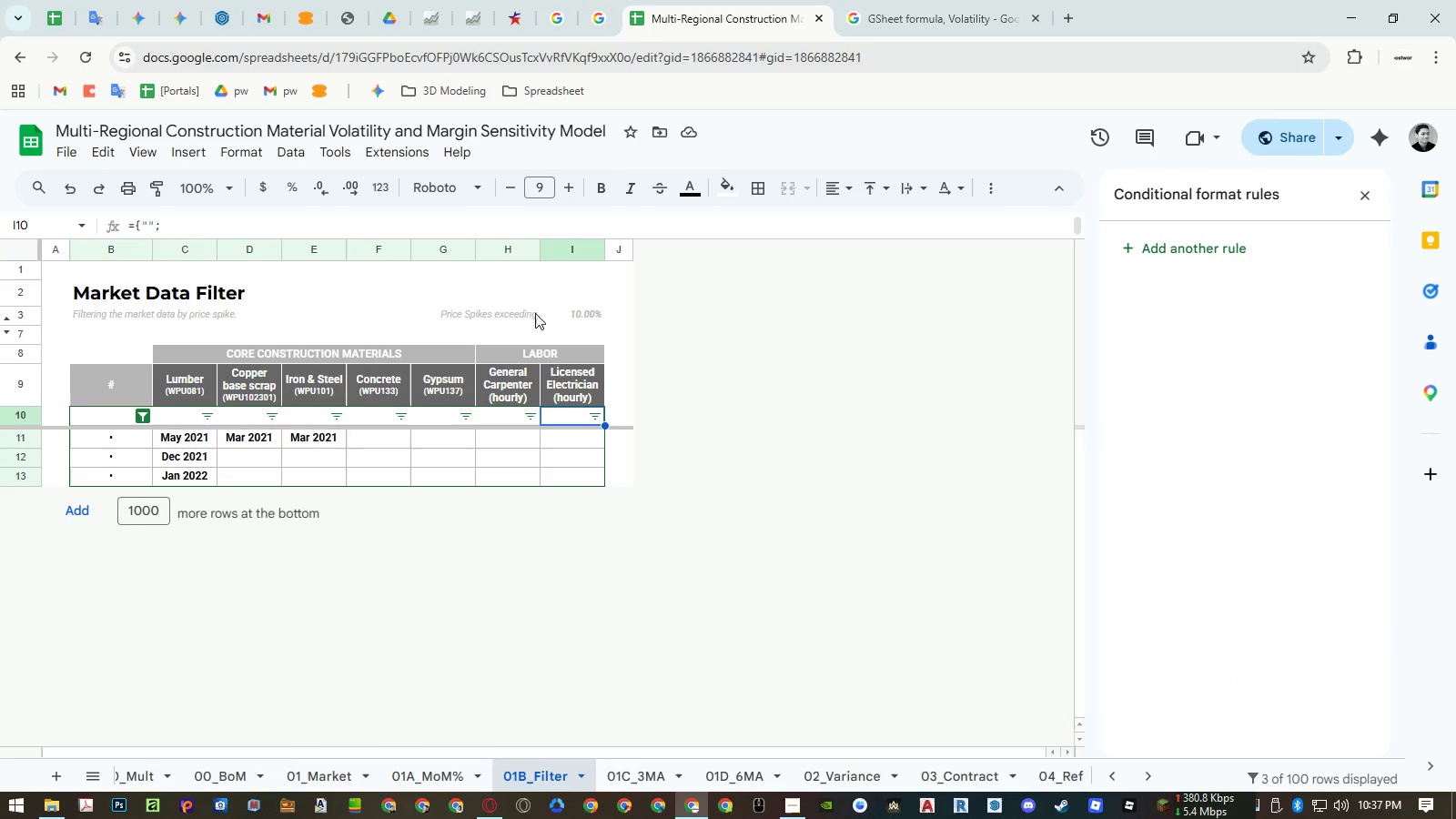 
wait(5.81)
 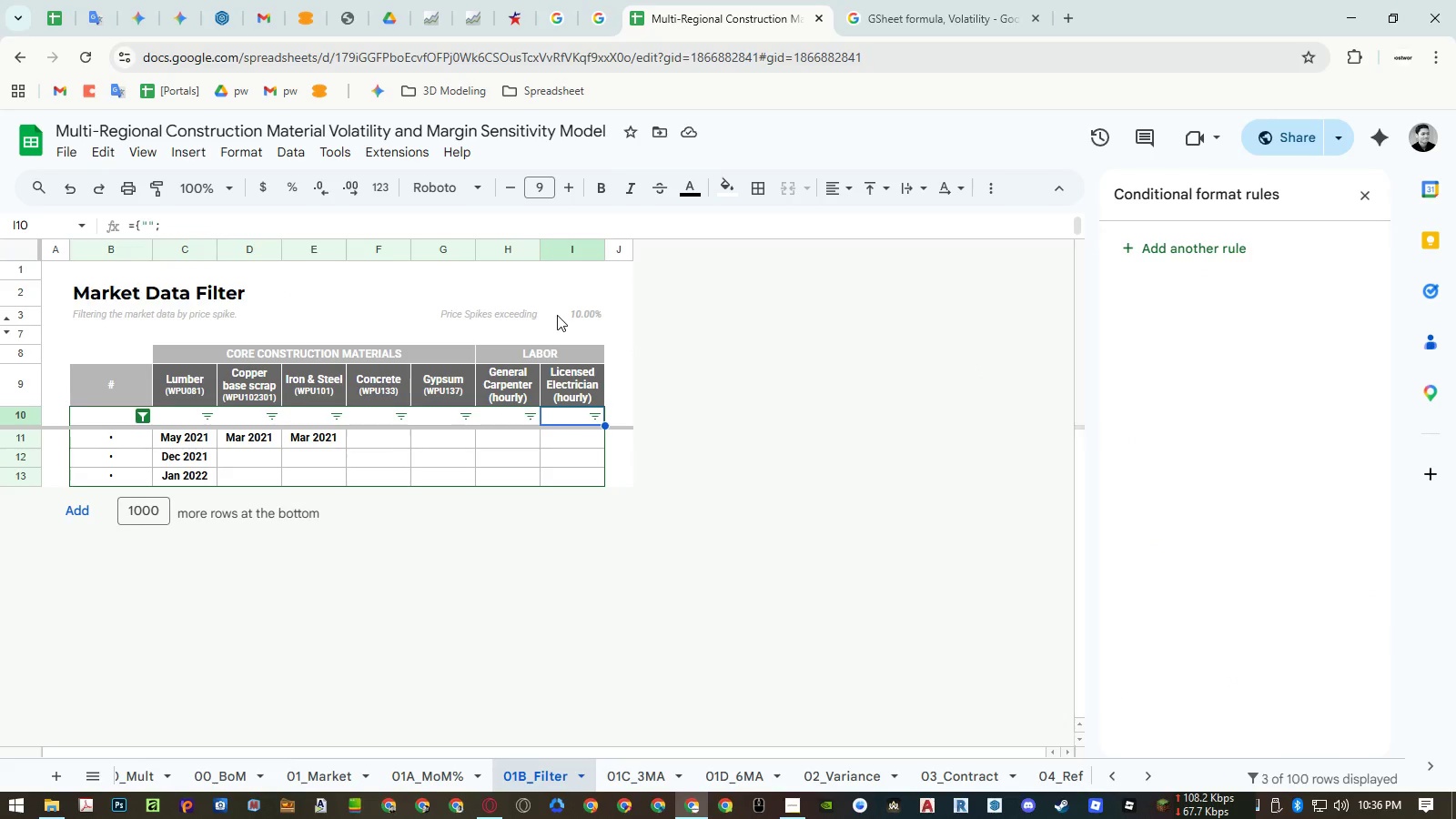 
left_click_drag(start_coordinate=[581, 315], to_coordinate=[535, 316])
 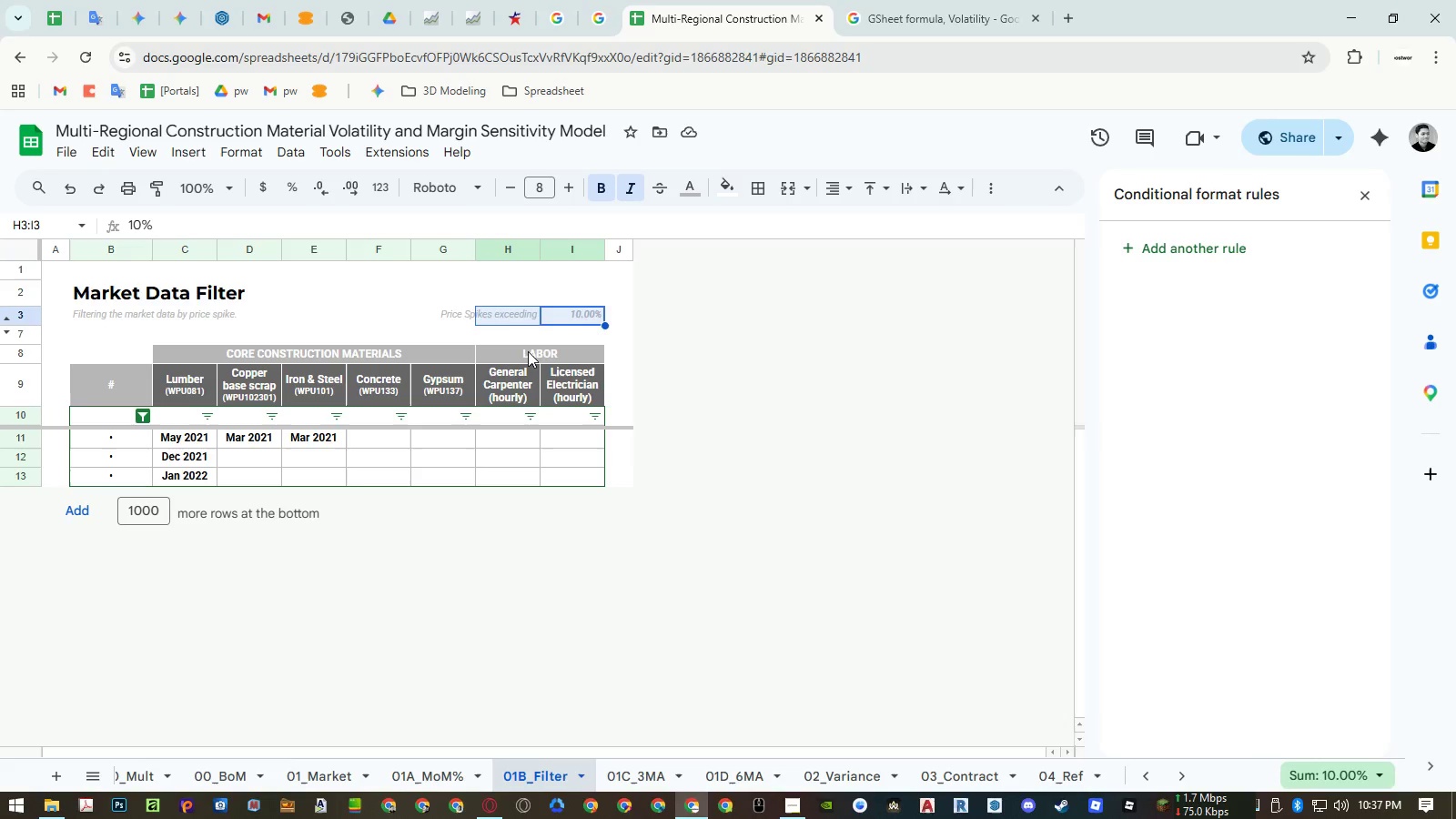 
key(Control+ControlLeft)
 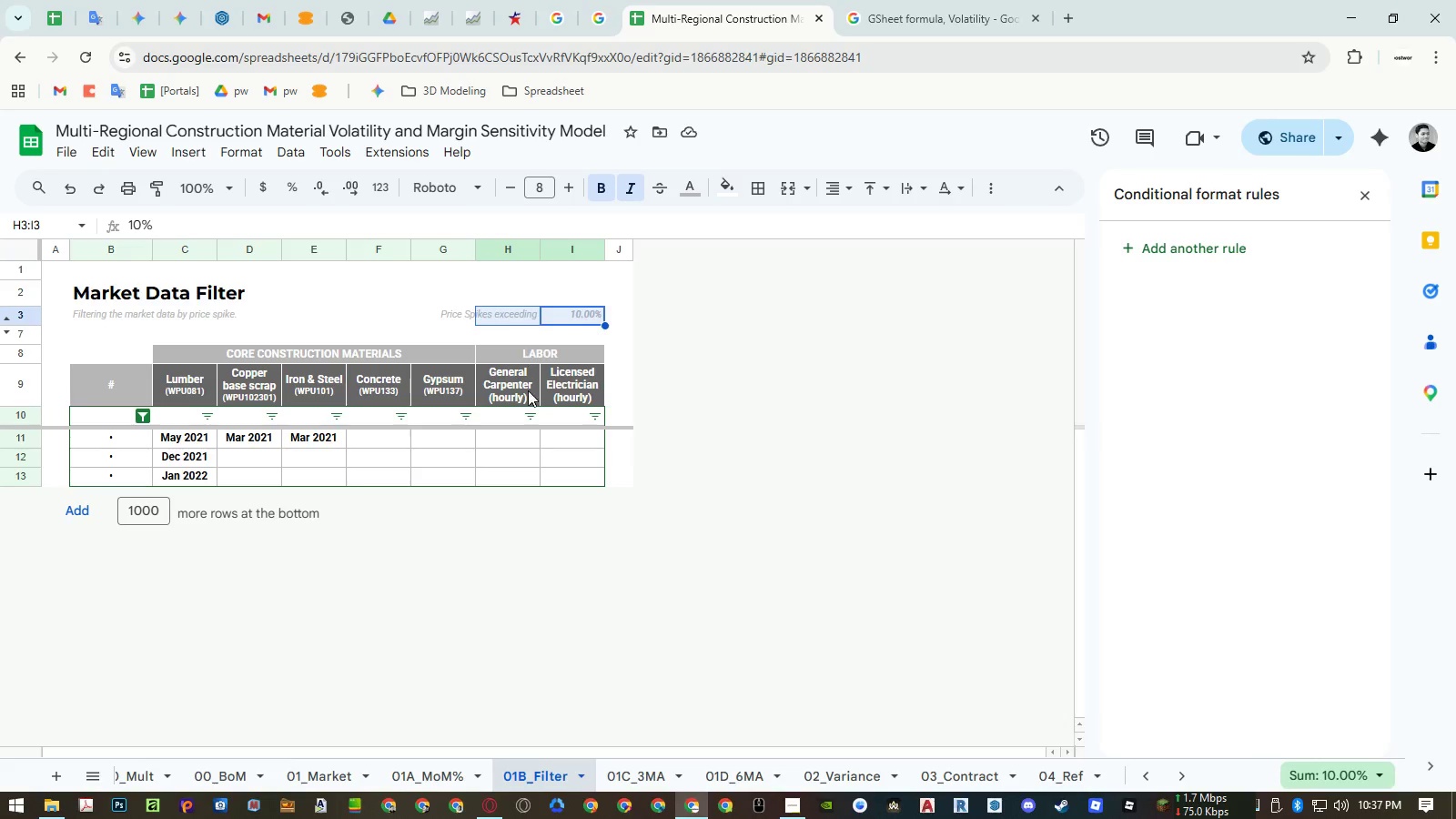 
key(Control+C)
 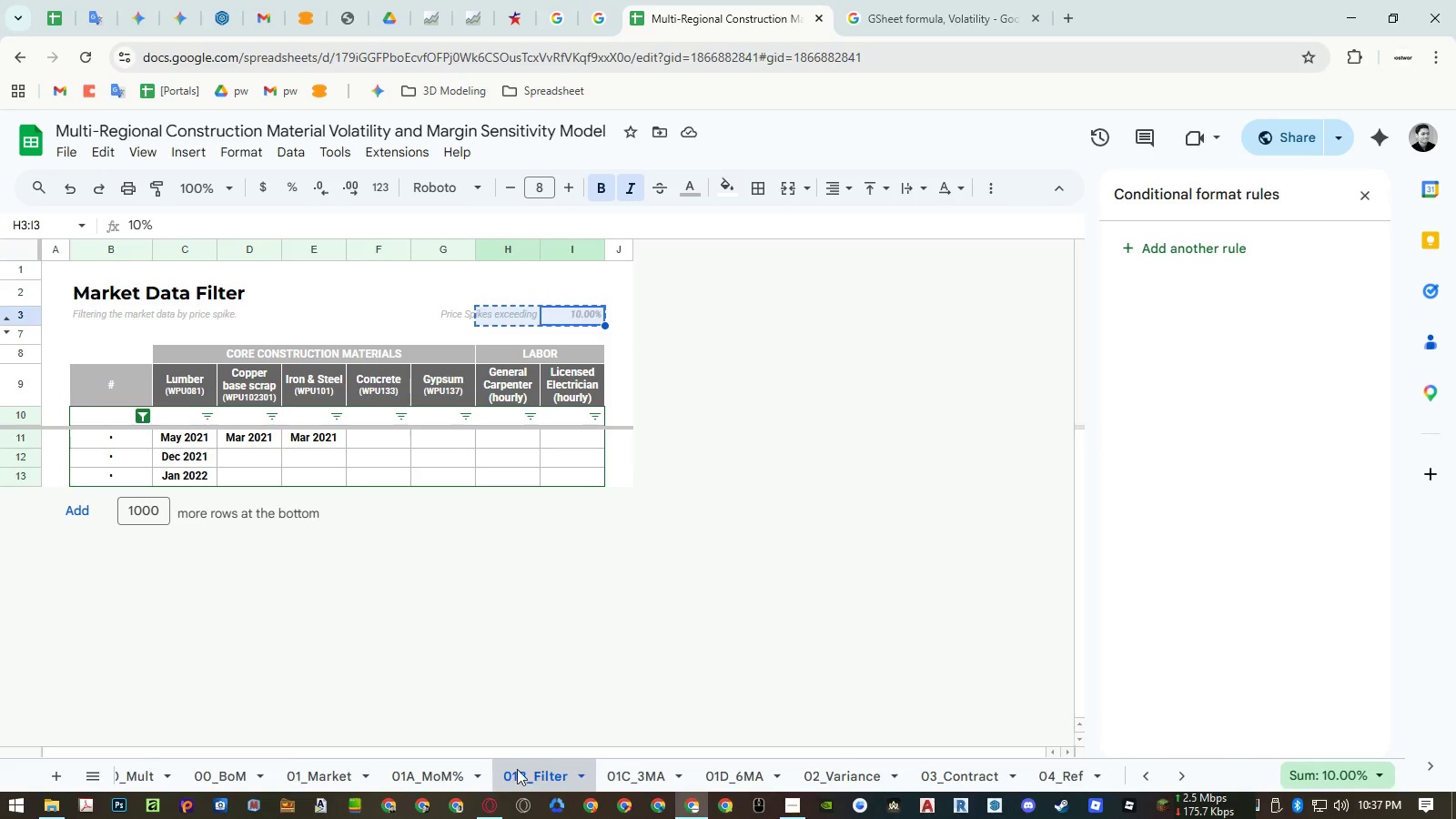 
left_click([458, 775])
 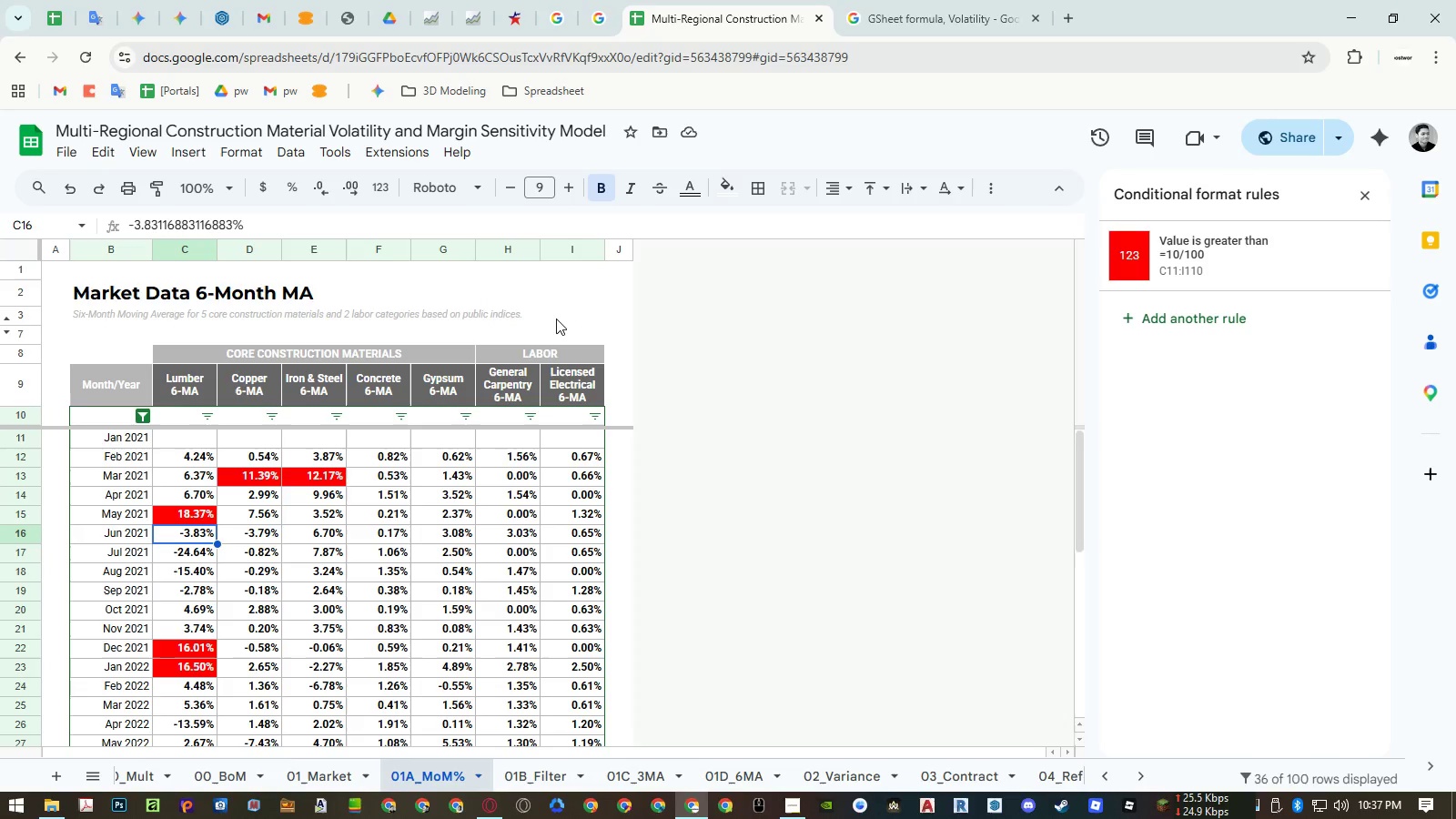 
left_click([550, 768])
 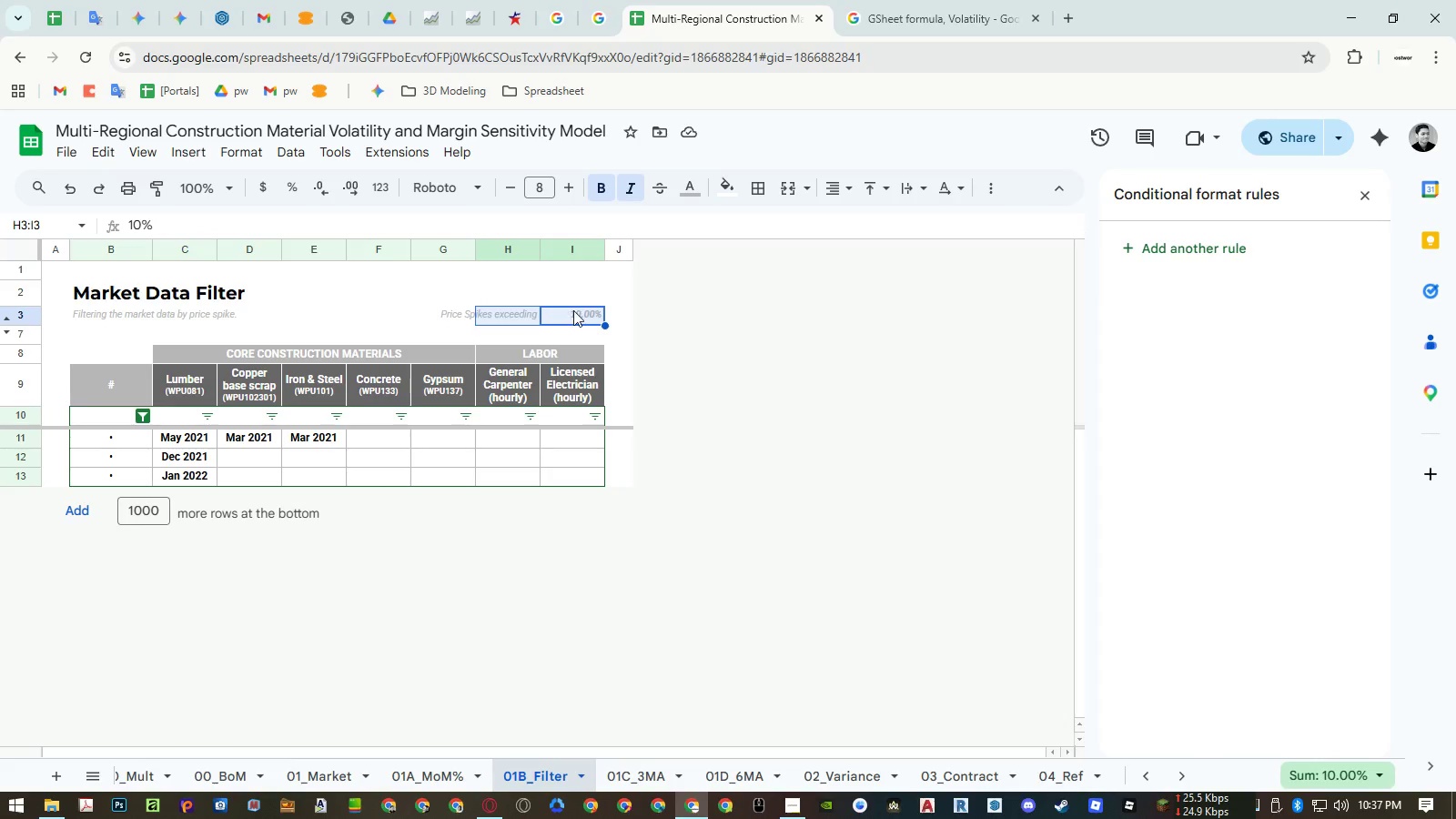 
left_click([573, 313])
 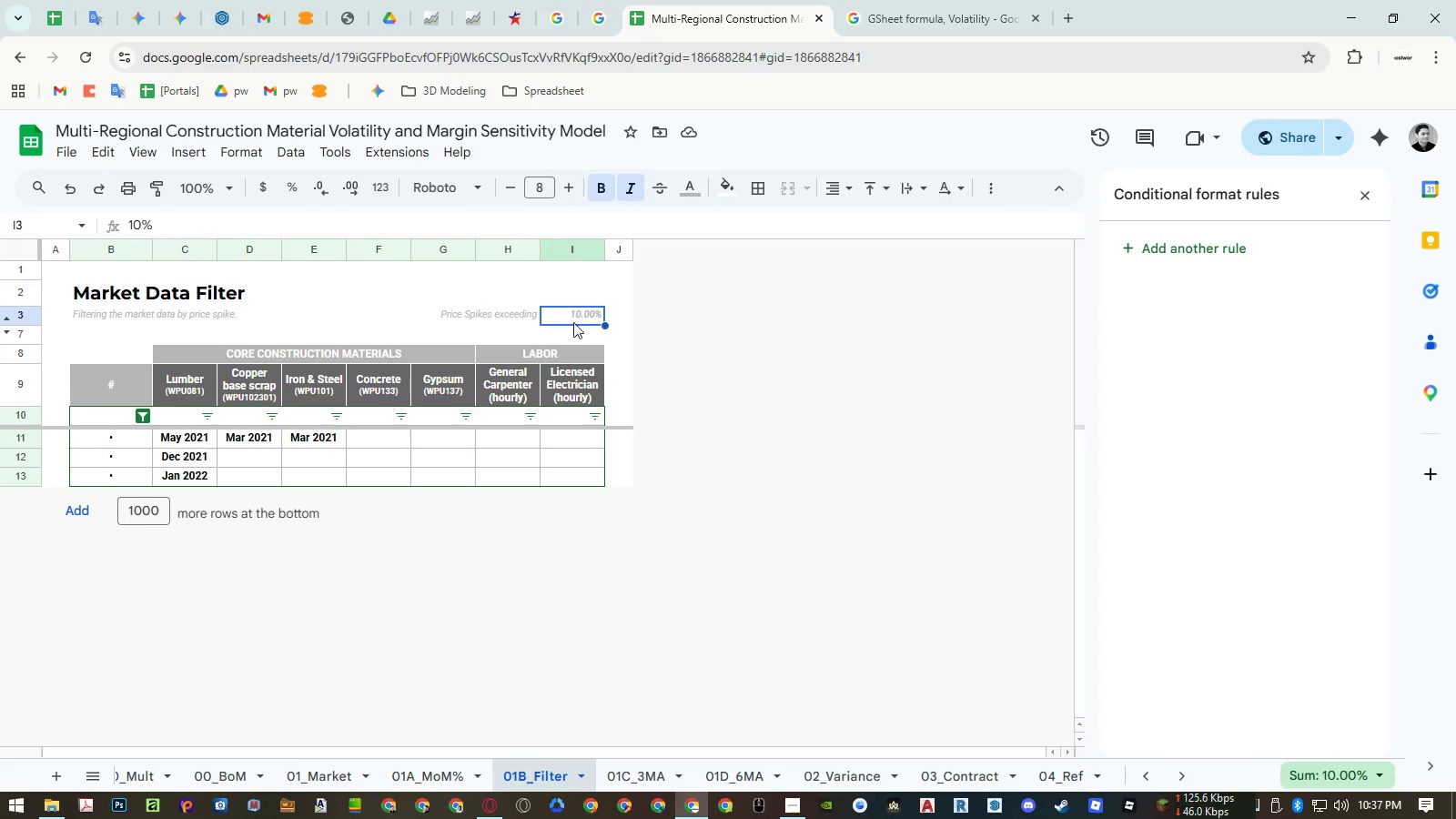 
key(Control+ControlLeft)
 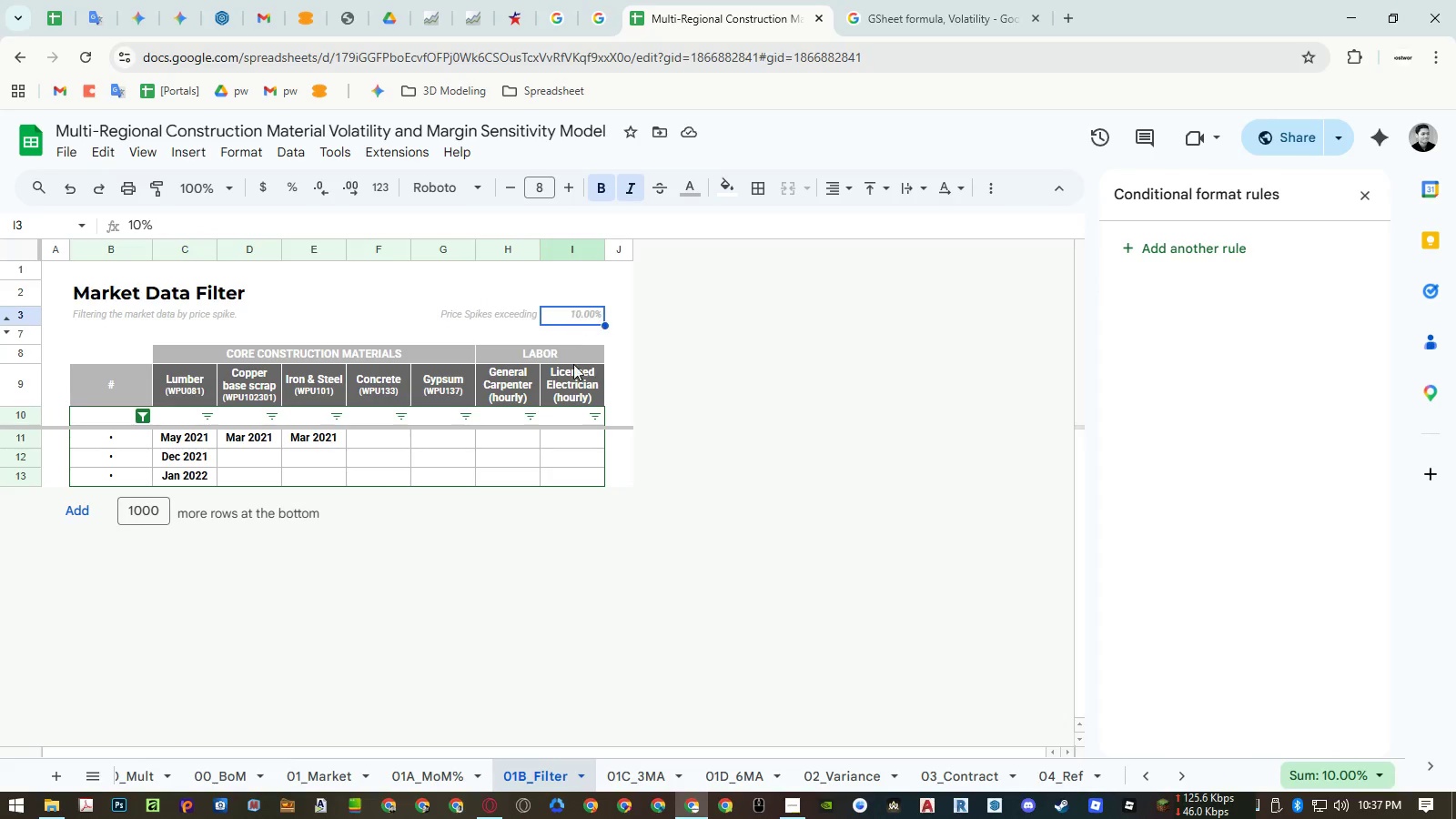 
key(Control+C)
 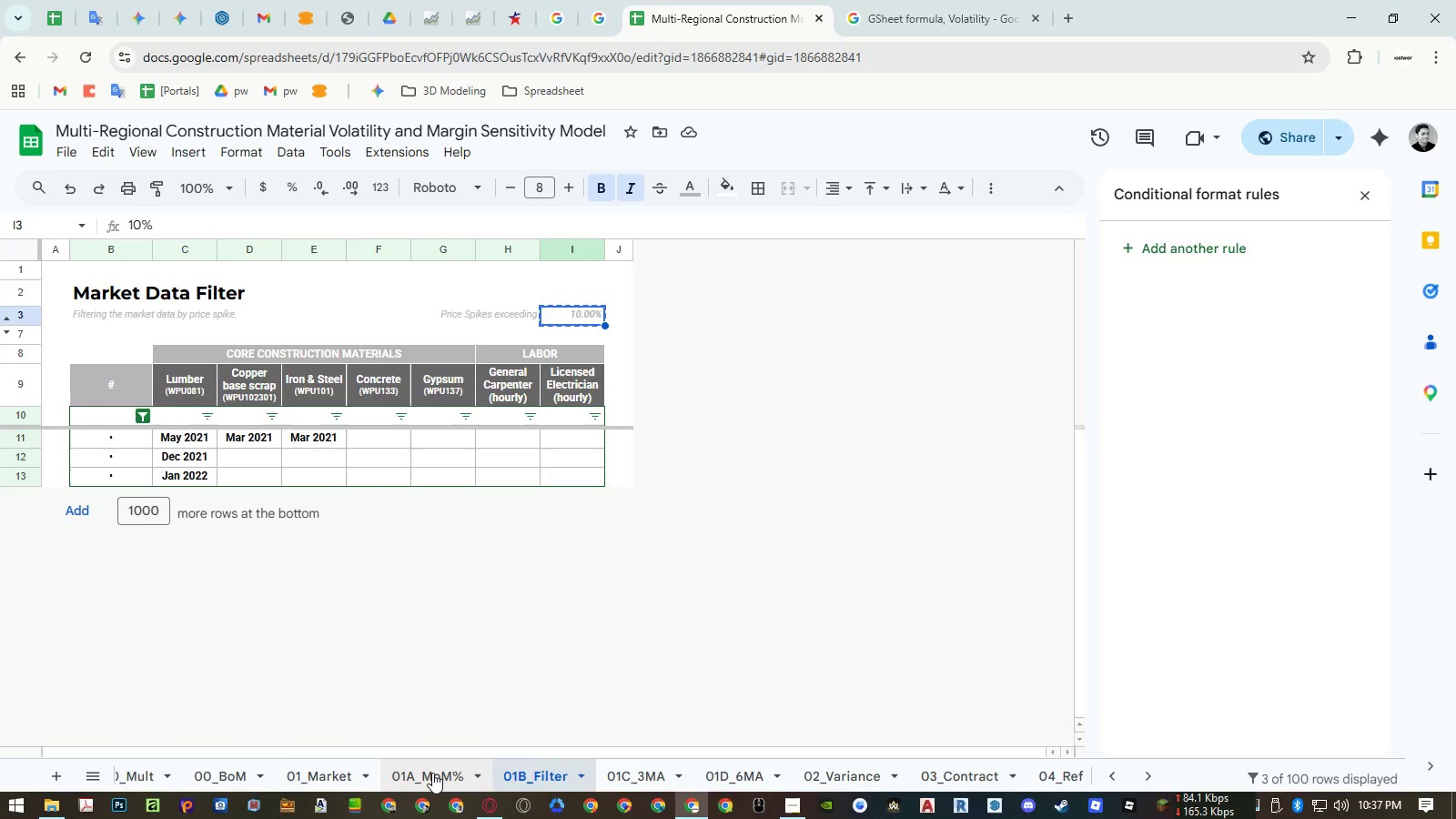 
left_click([432, 773])
 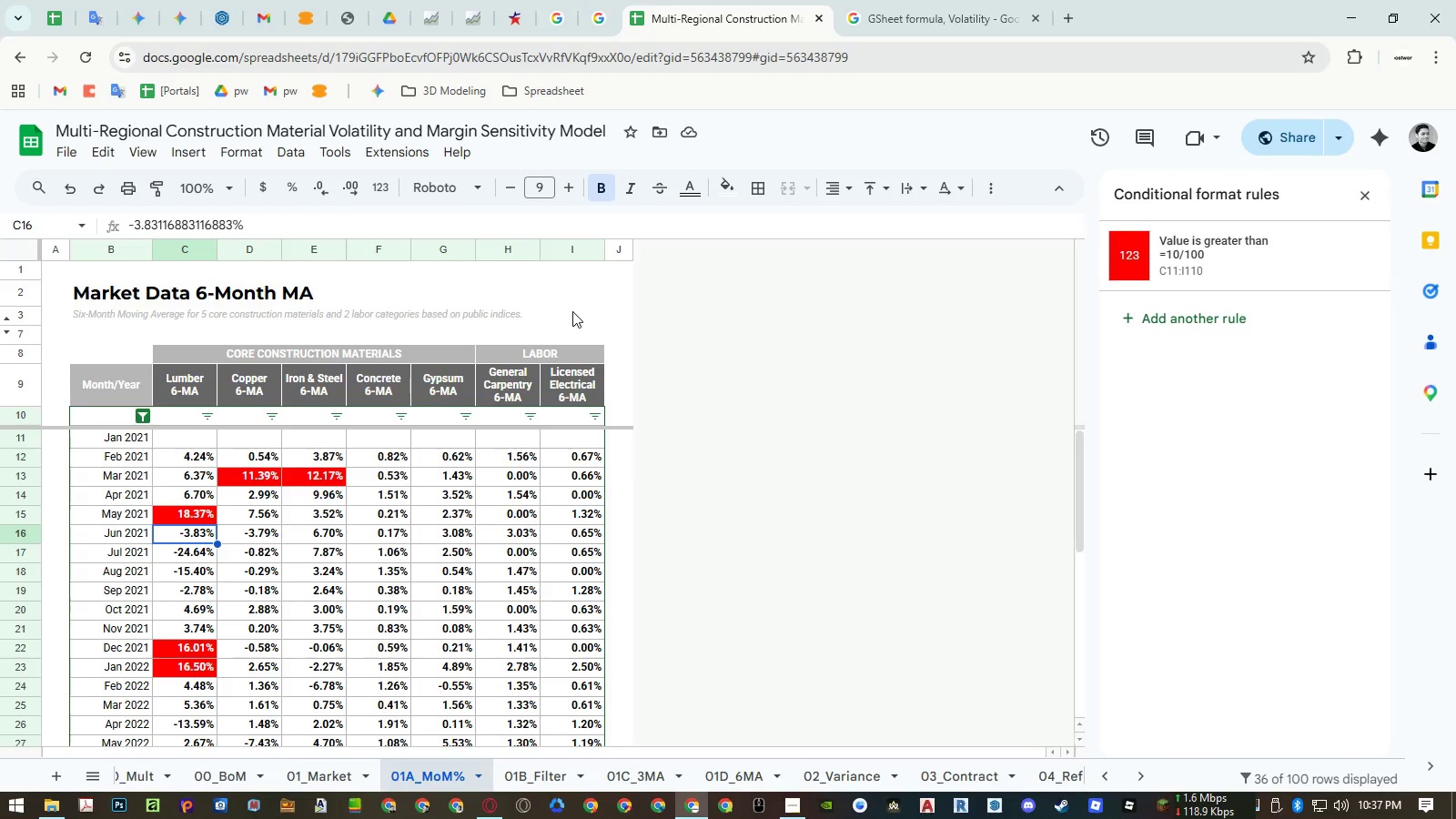 
left_click([572, 311])
 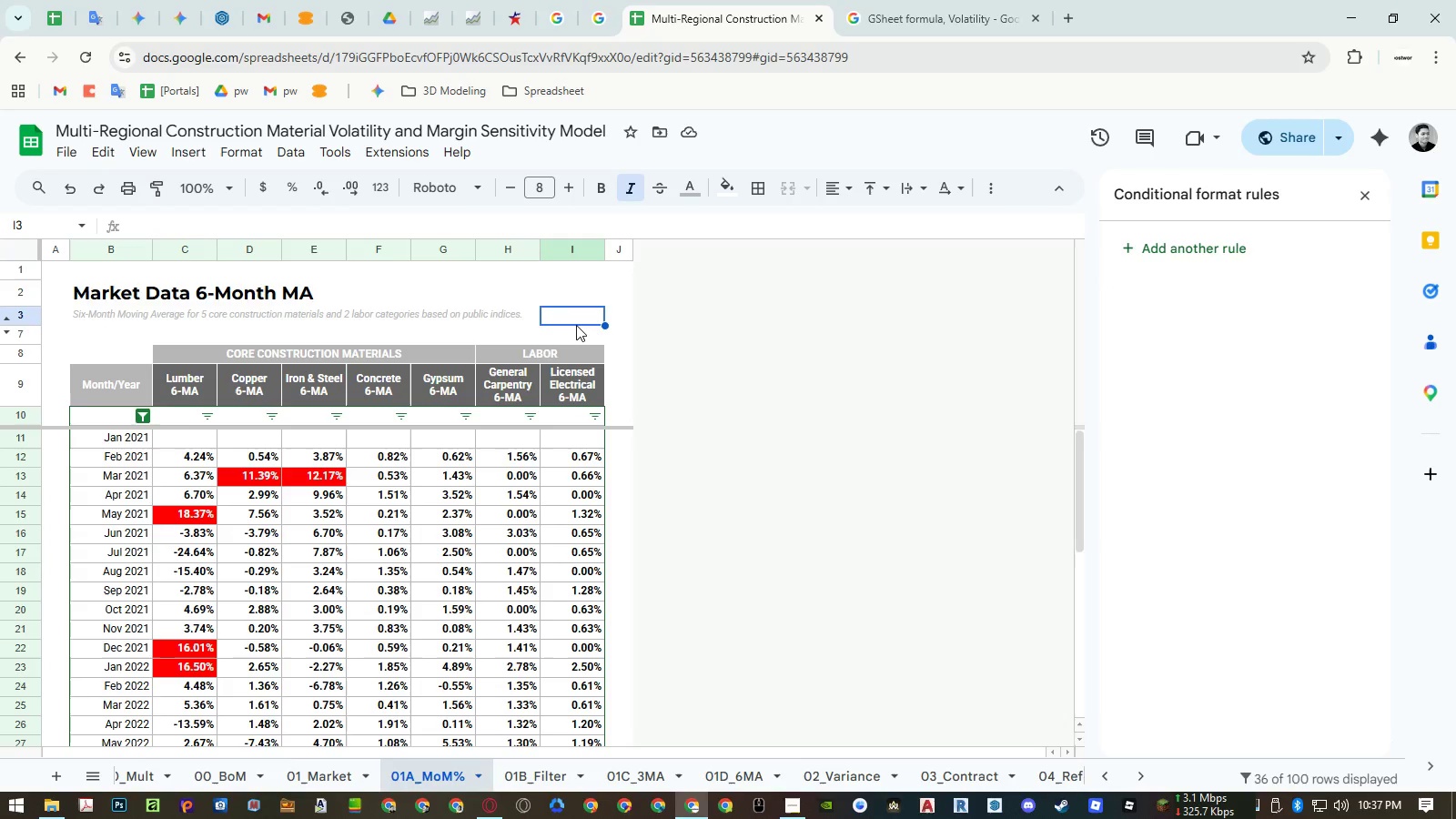 
key(Control+ControlLeft)
 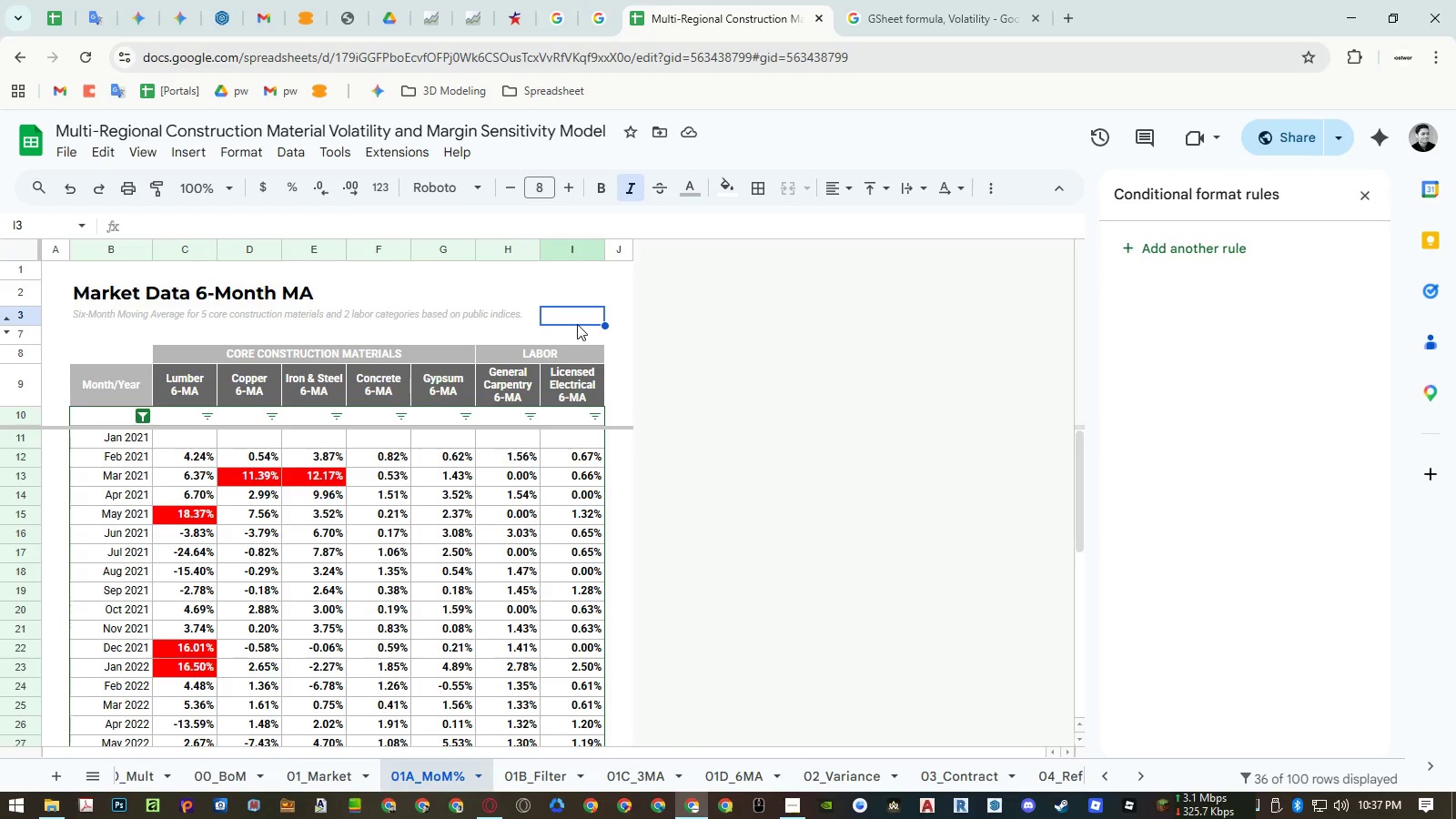 
key(Control+V)
 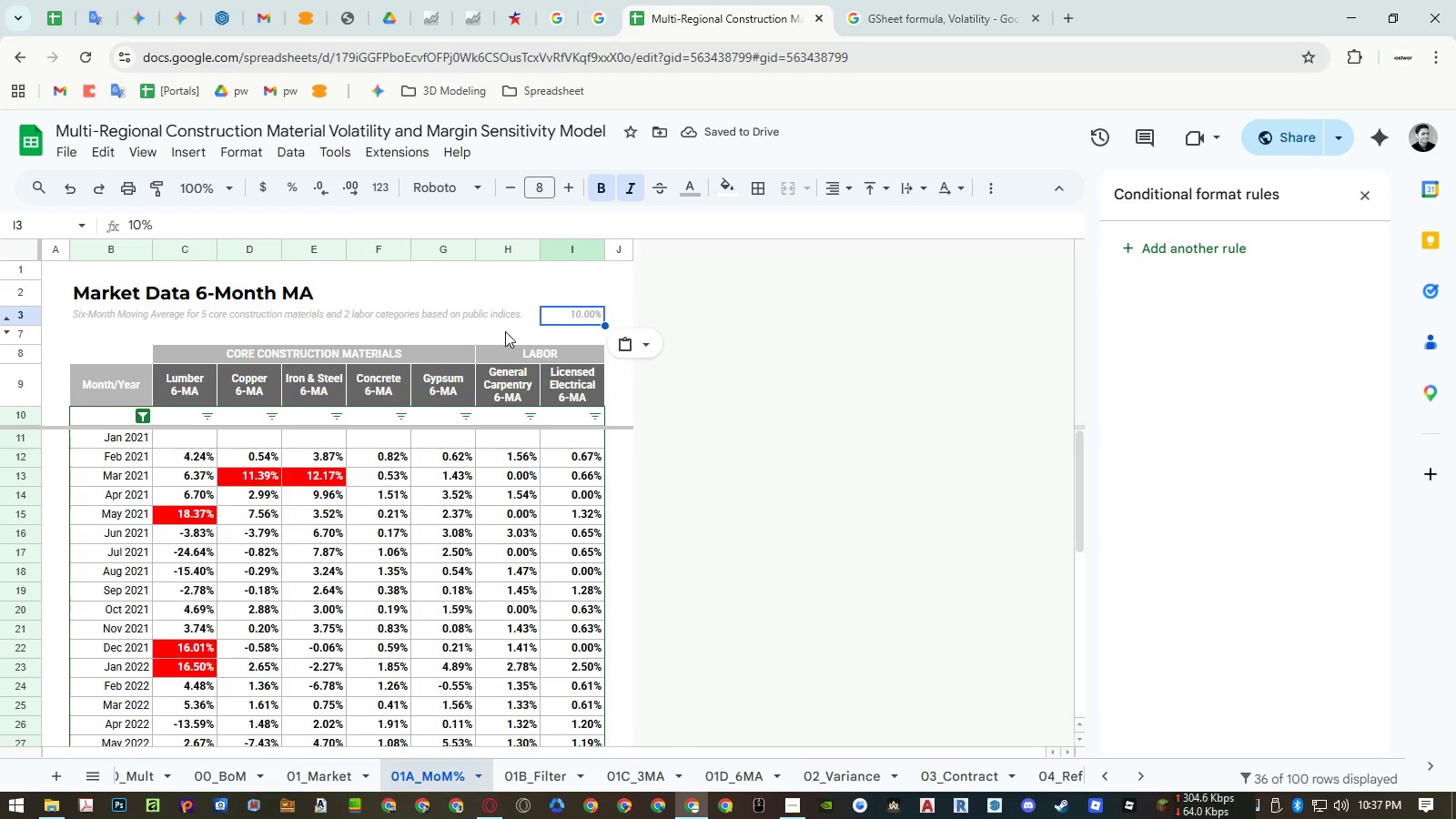 
key(Control+Z)
 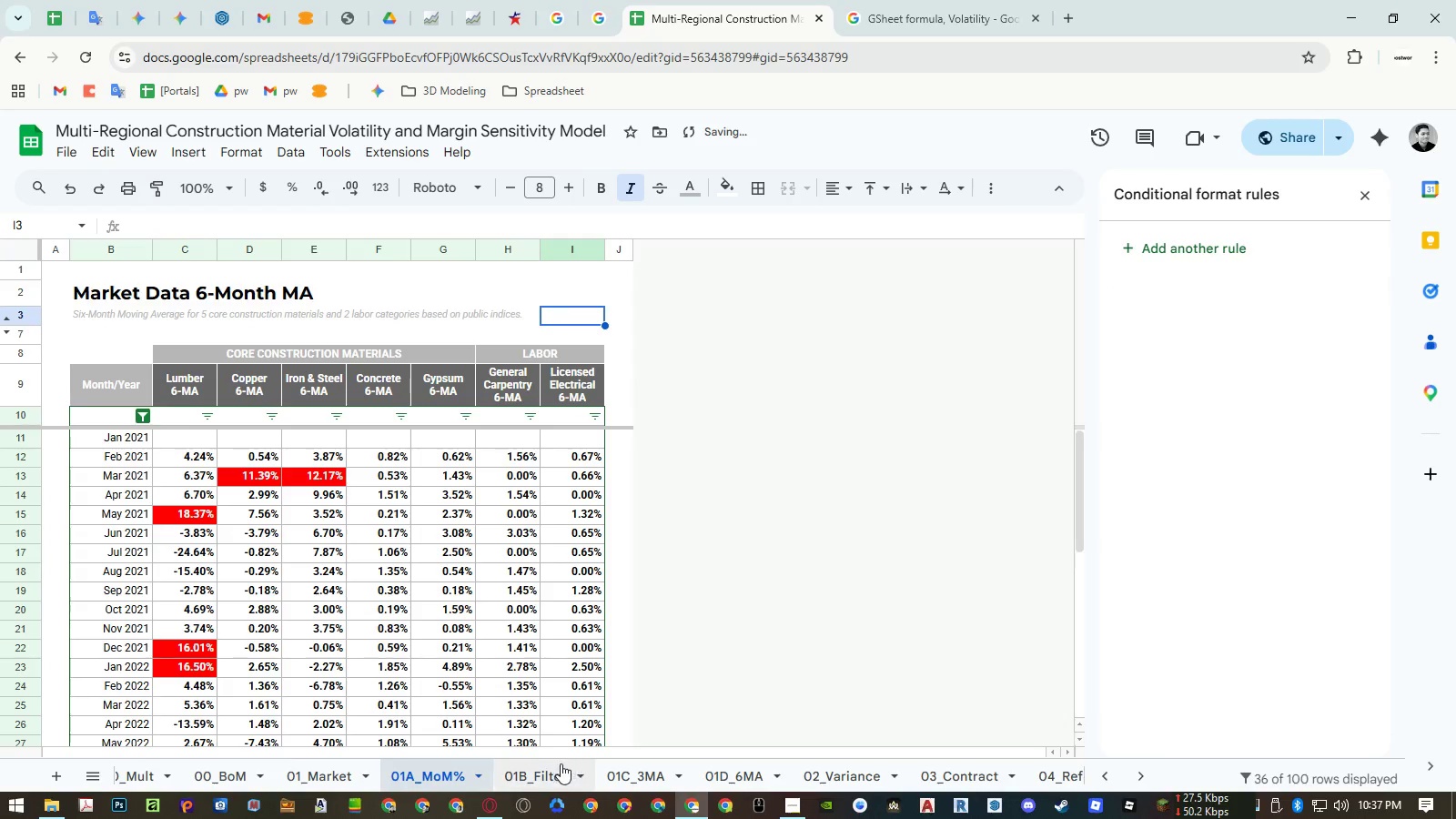 
left_click([553, 768])
 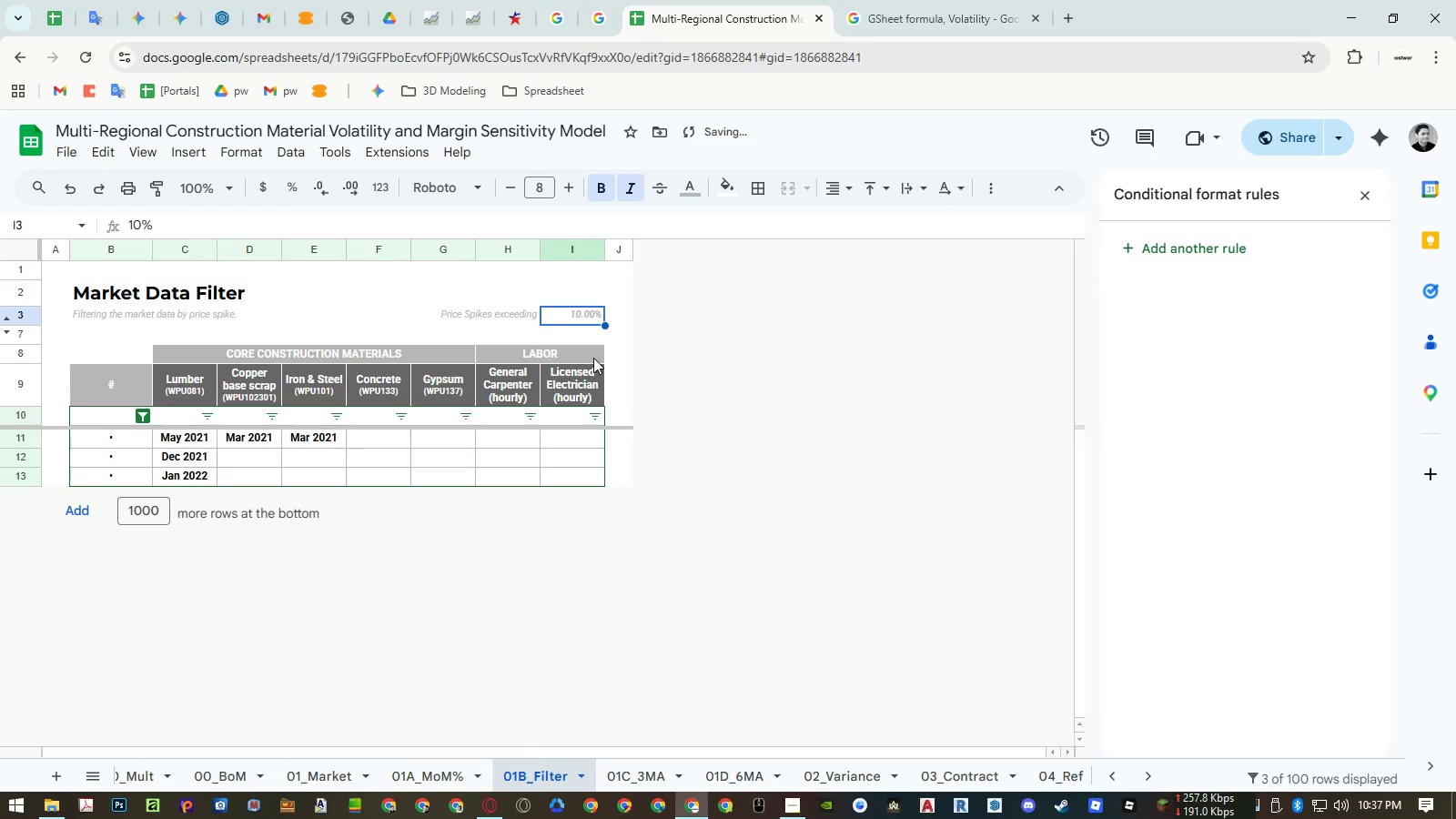 
key(Equal)
 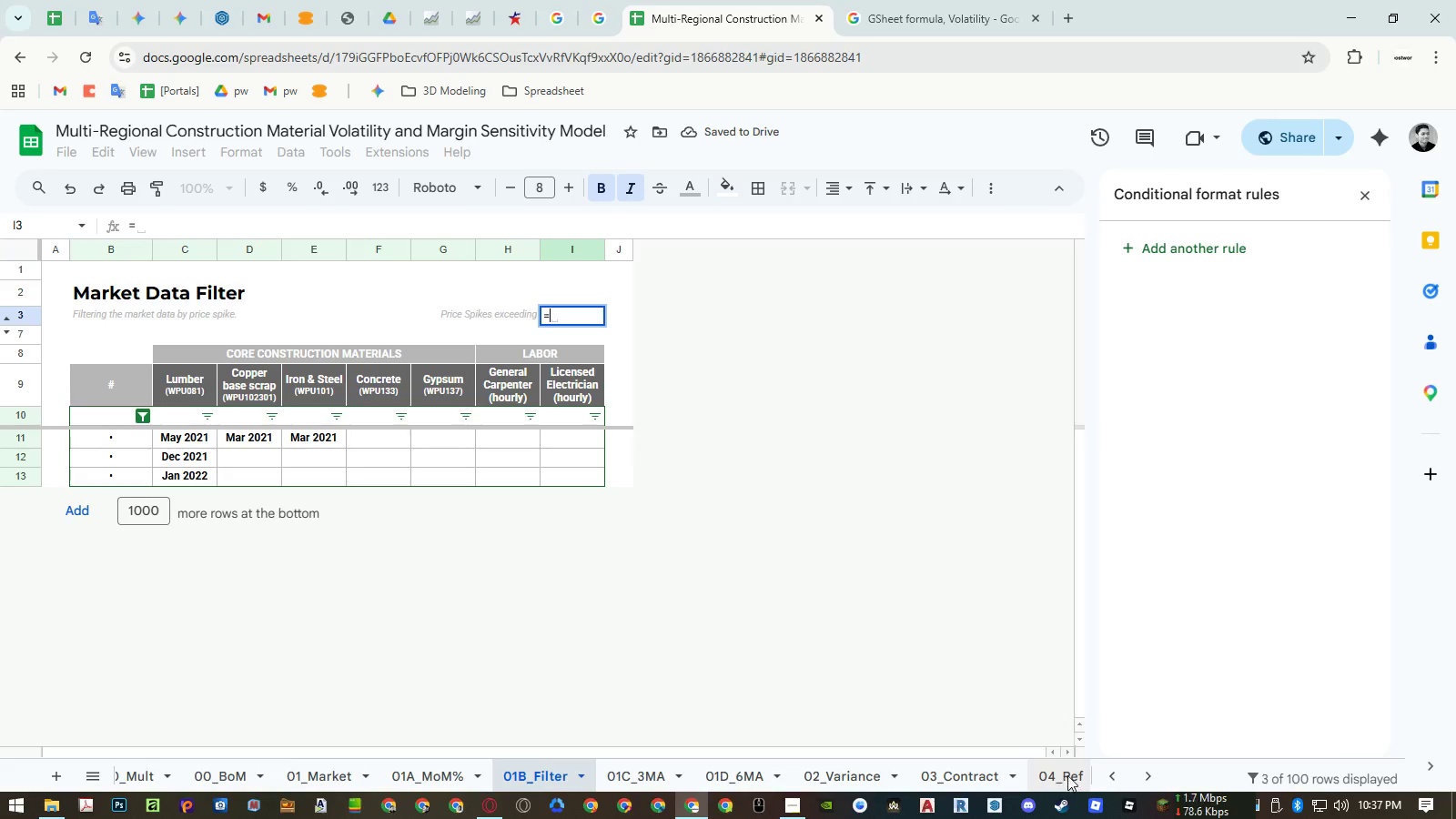 
left_click([1135, 776])
 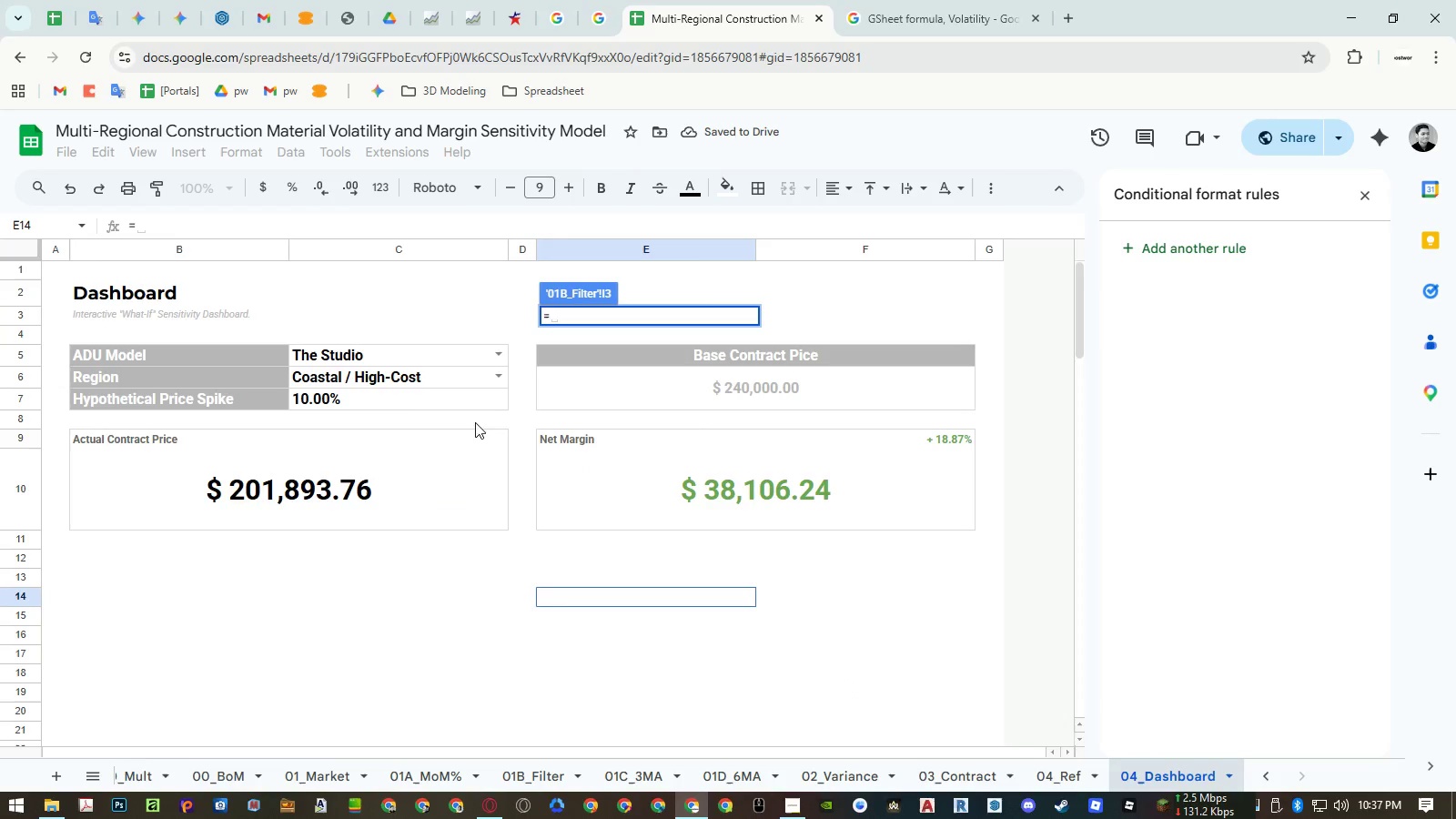 
left_click([391, 405])
 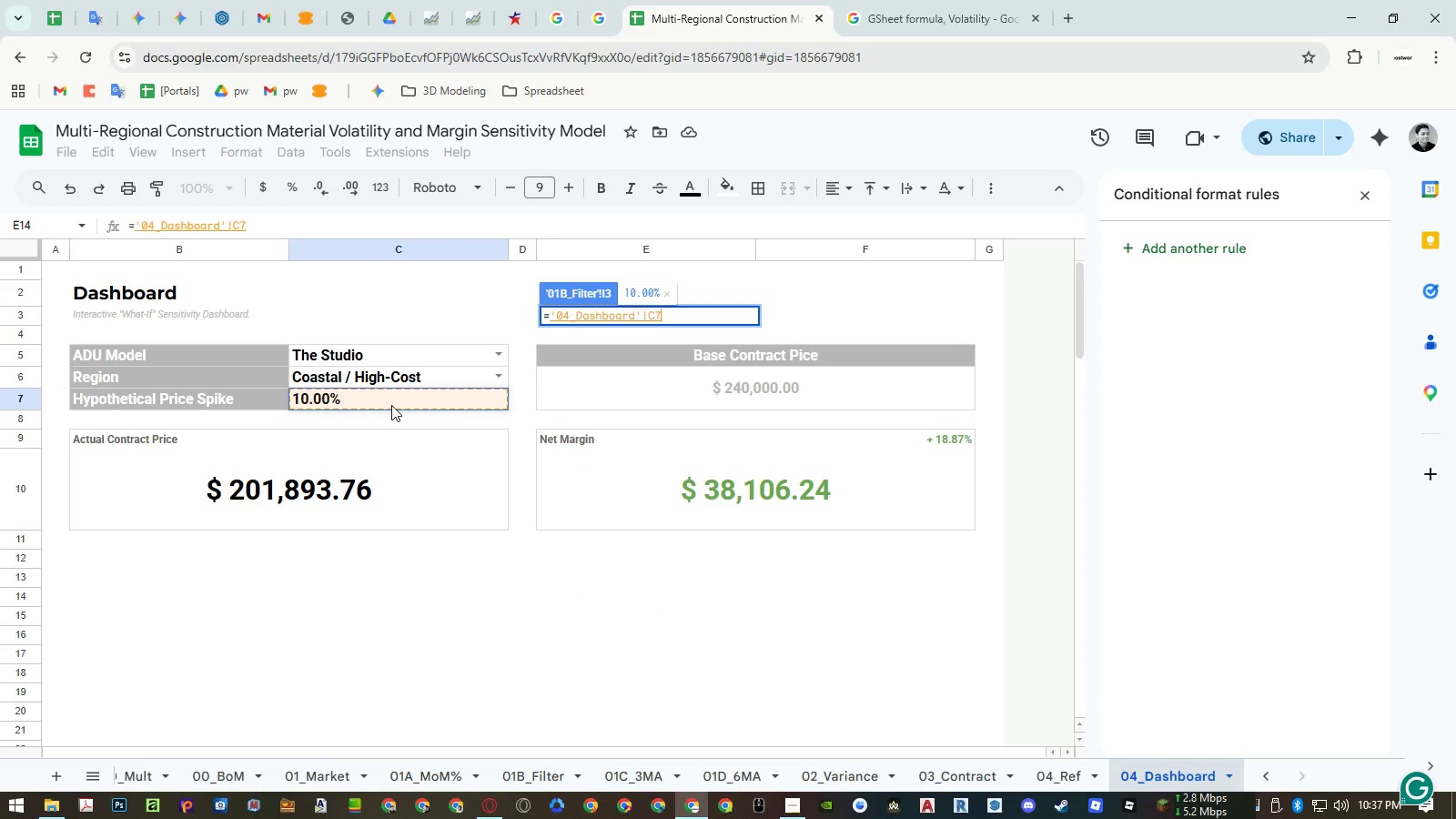 
key(Enter)
 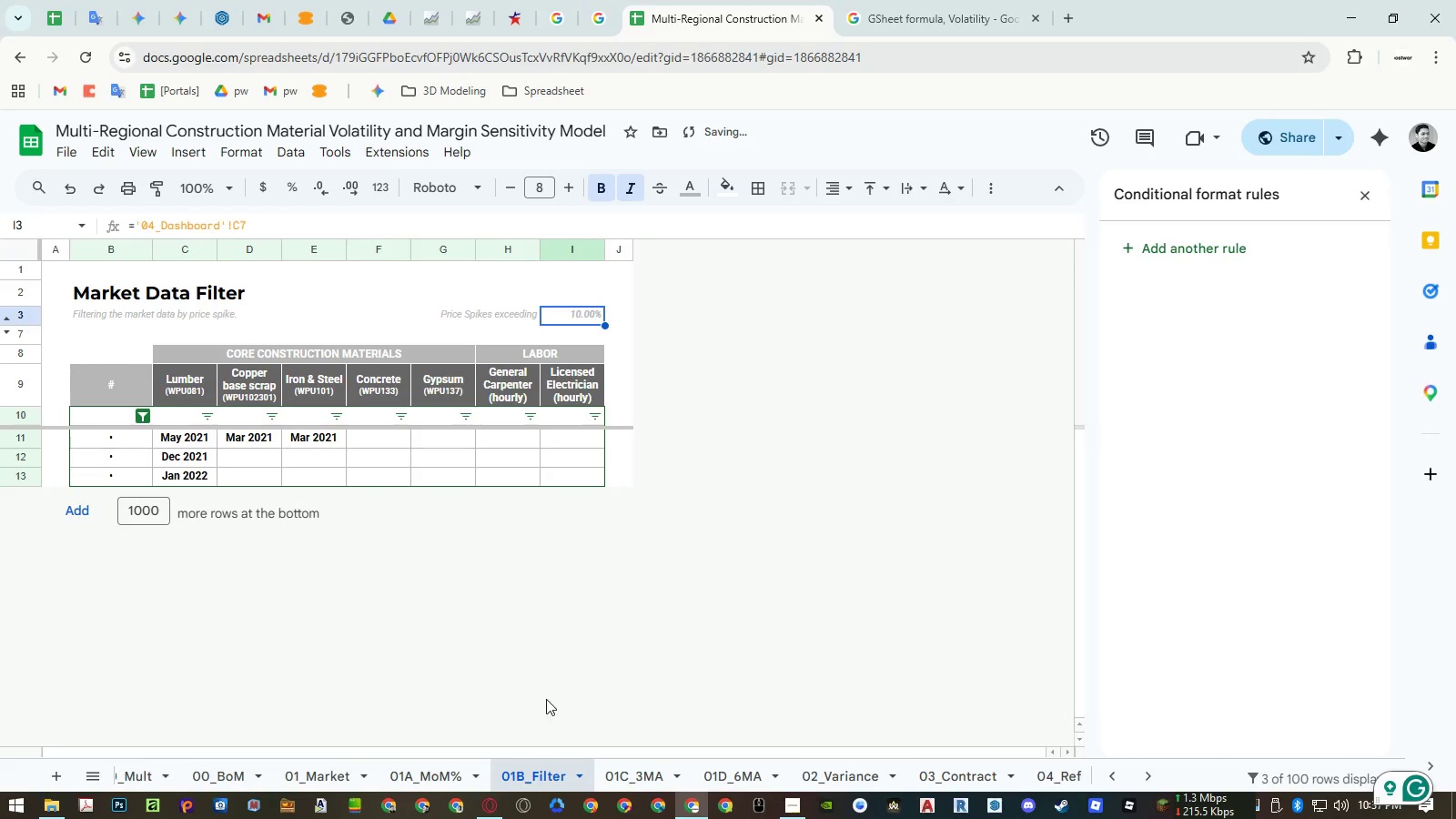 
key(Control+ControlLeft)
 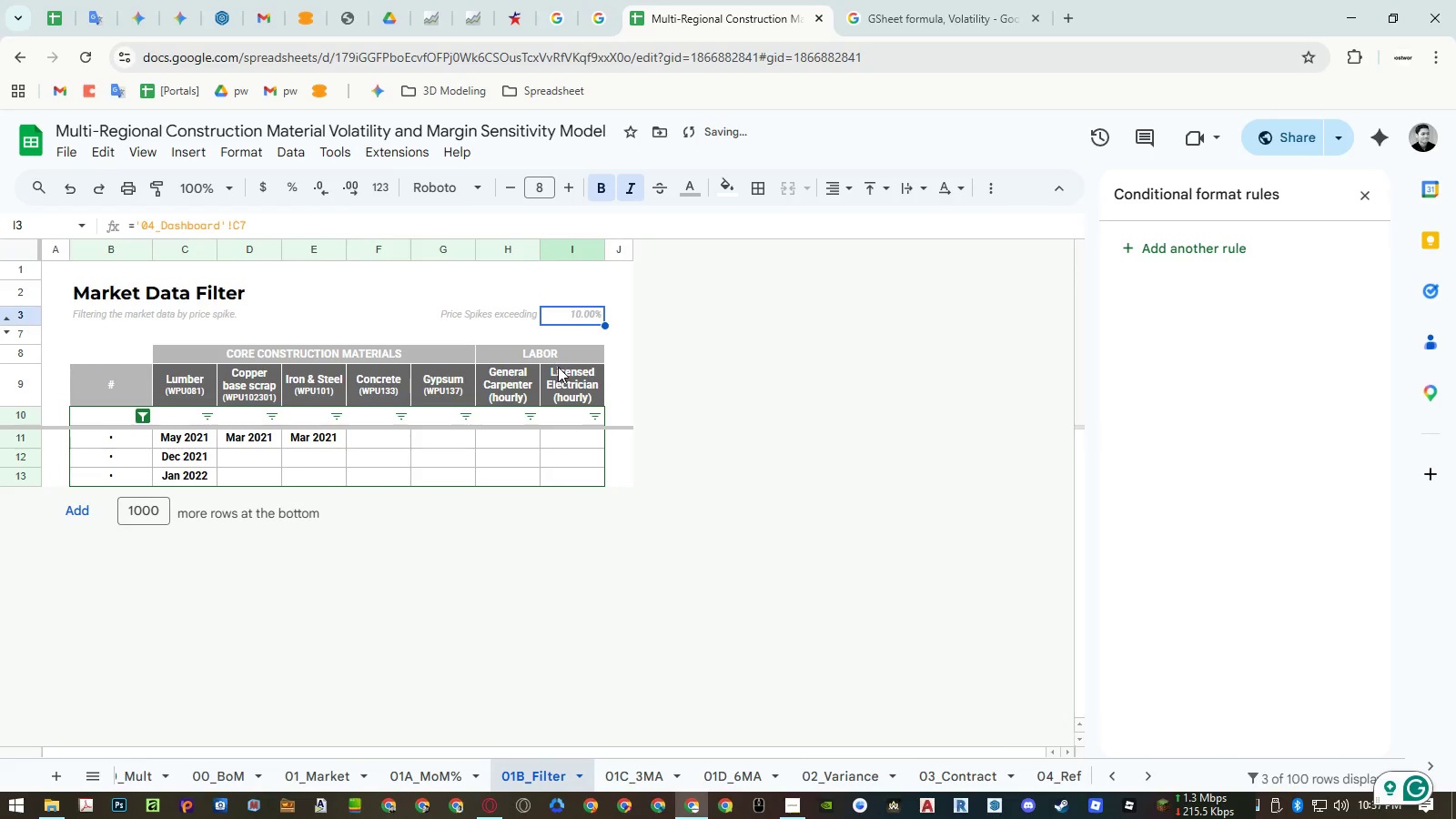 
key(Control+C)
 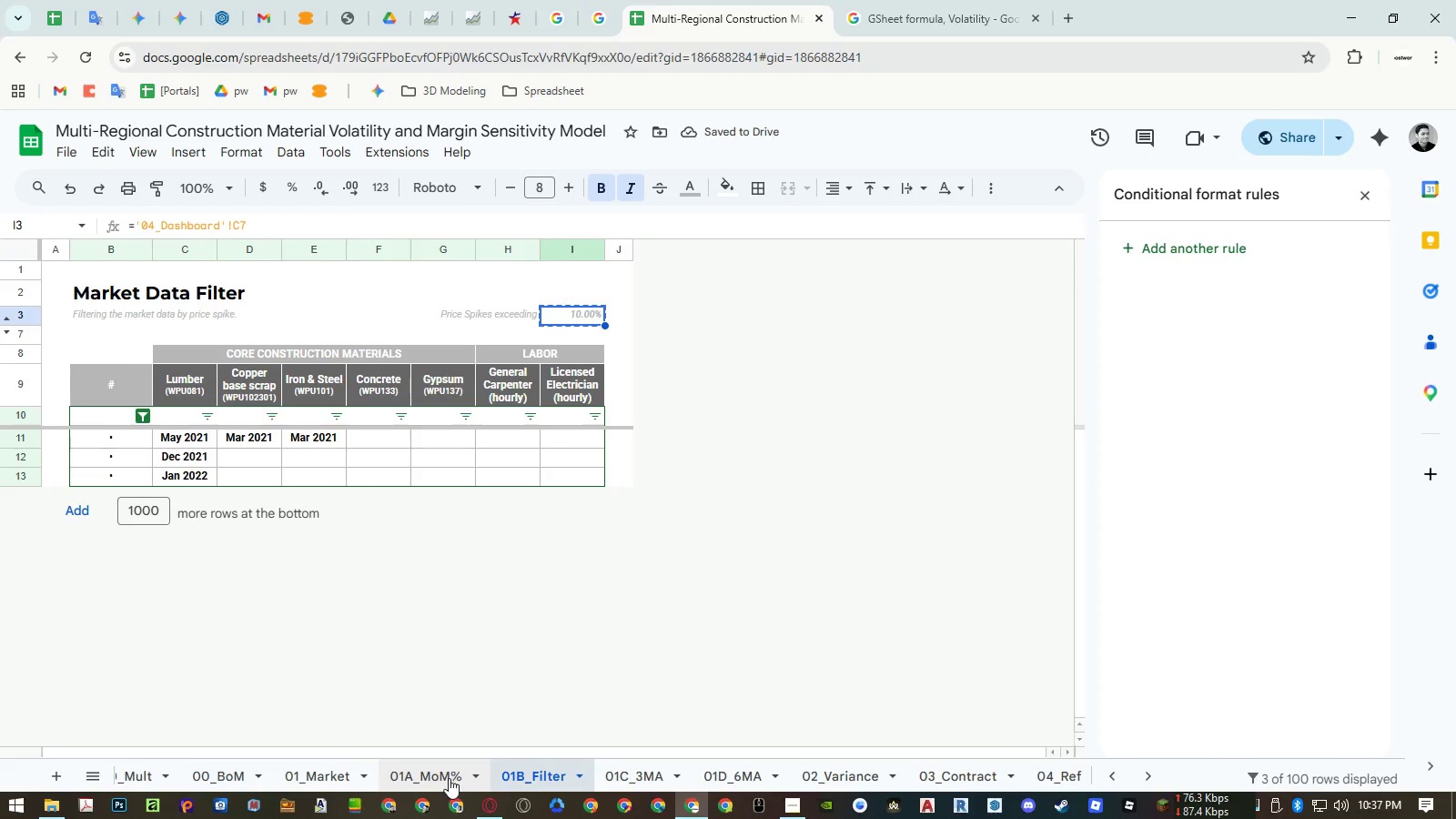 
left_click([449, 778])
 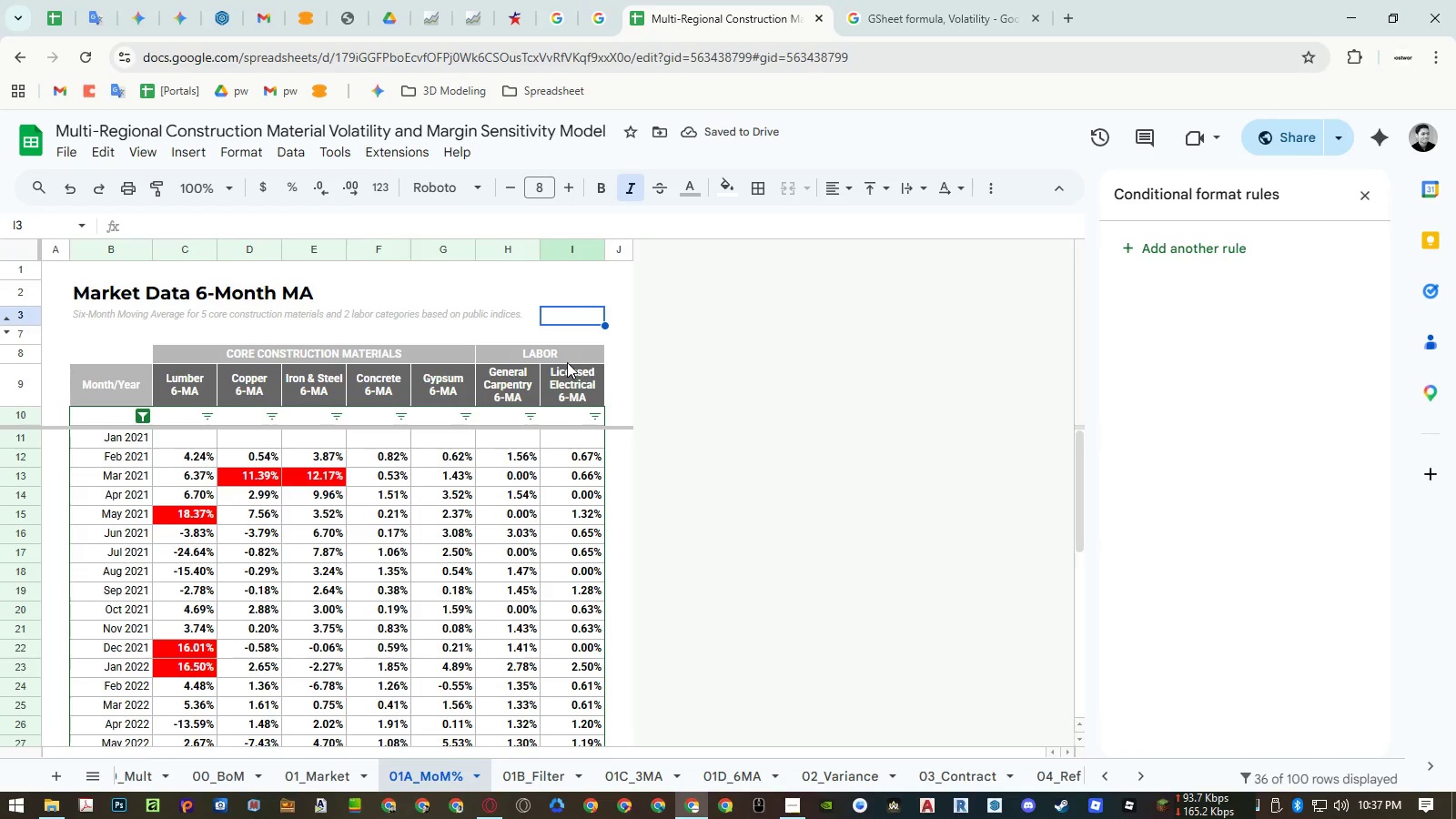 
key(Control+ControlLeft)
 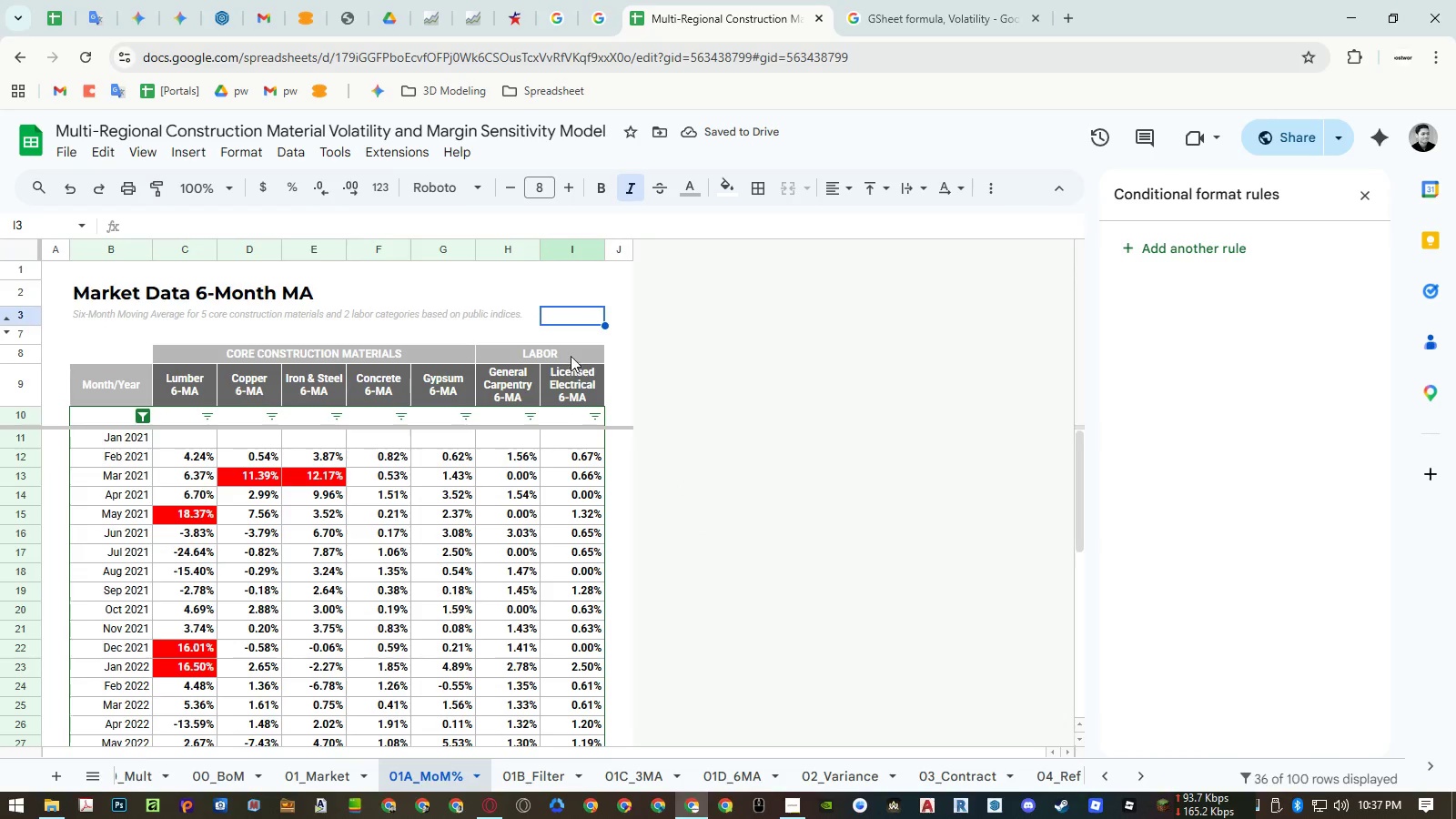 
key(Control+V)
 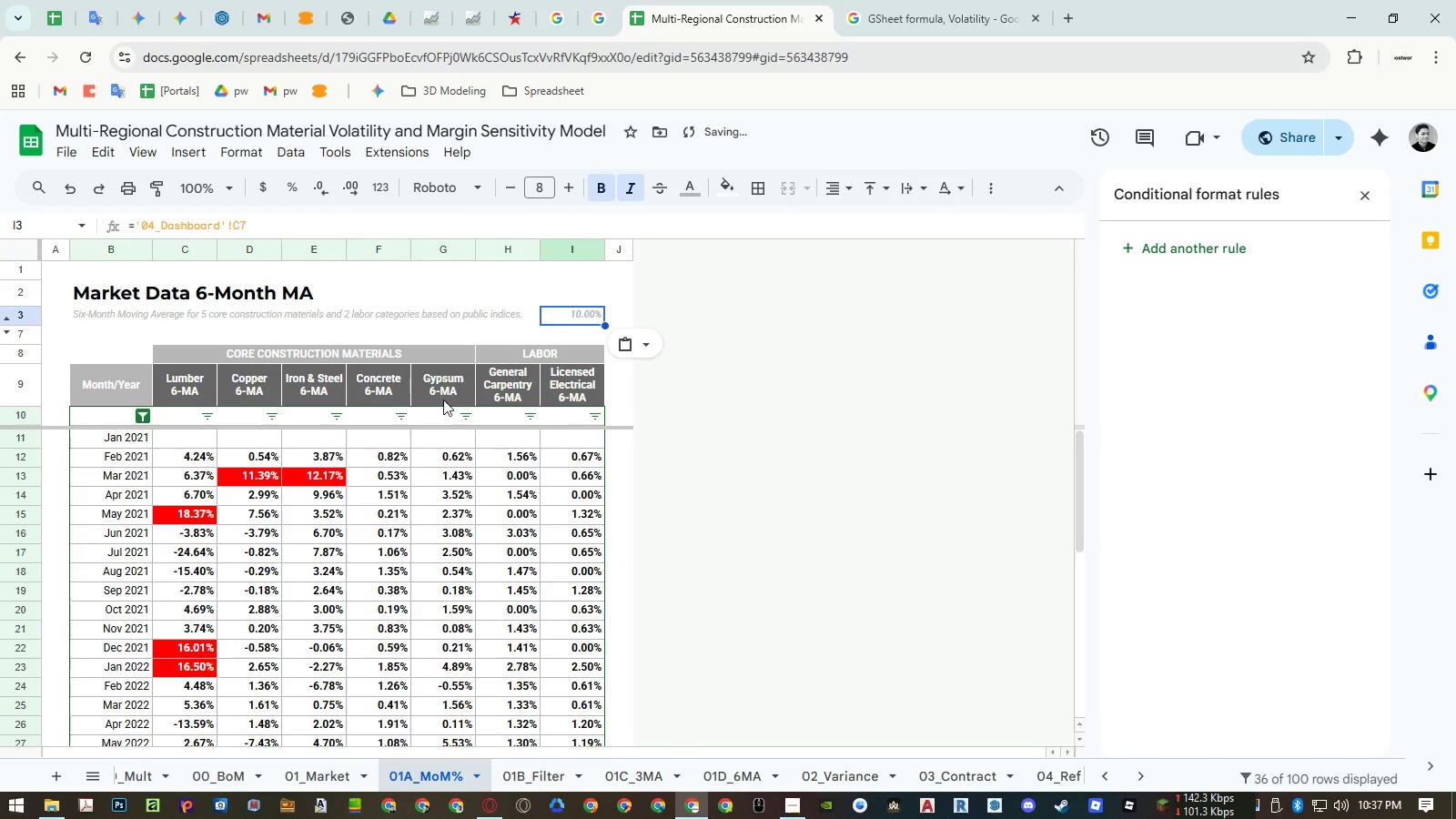 
left_click([197, 472])
 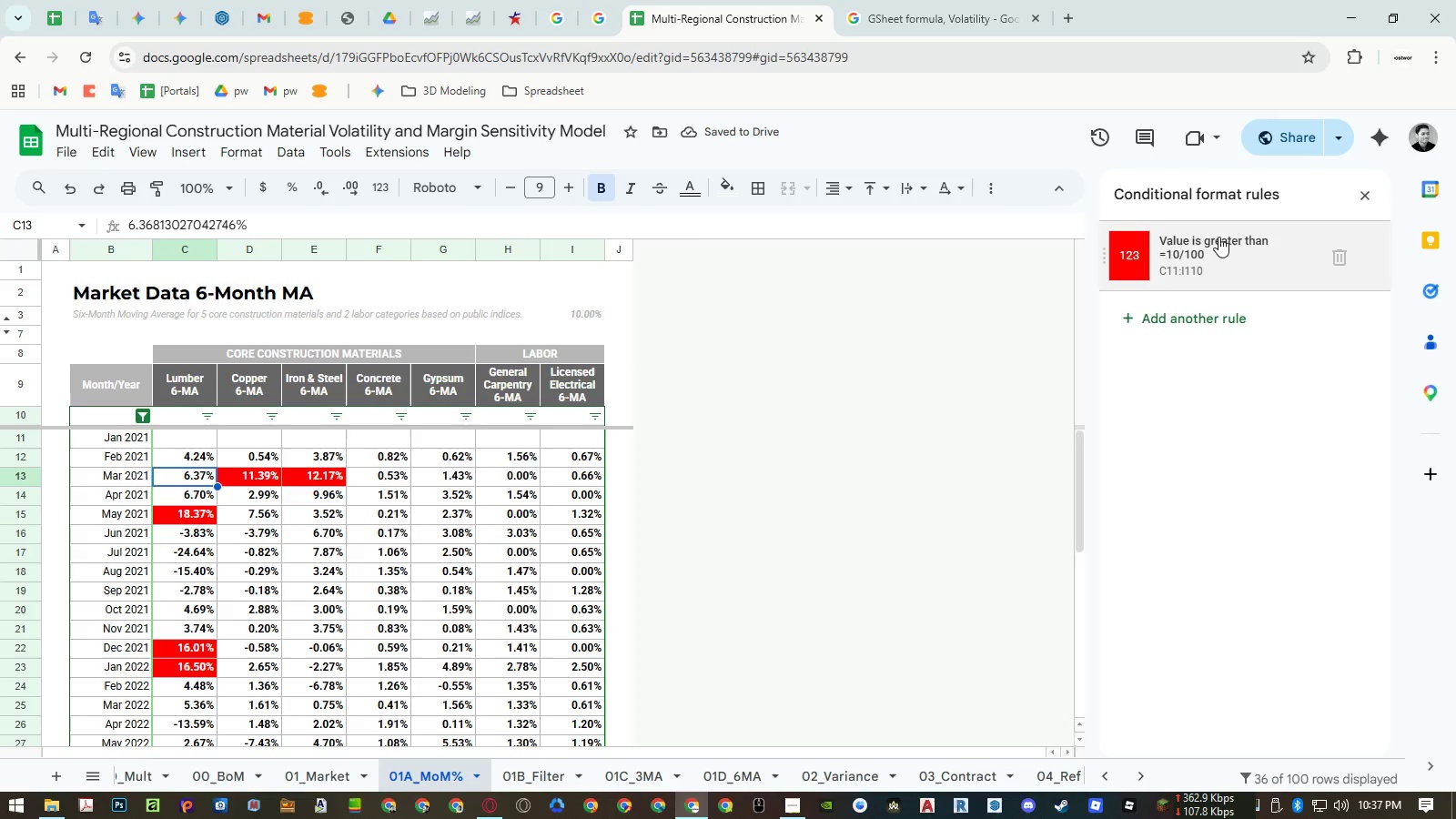 
left_click([1226, 233])
 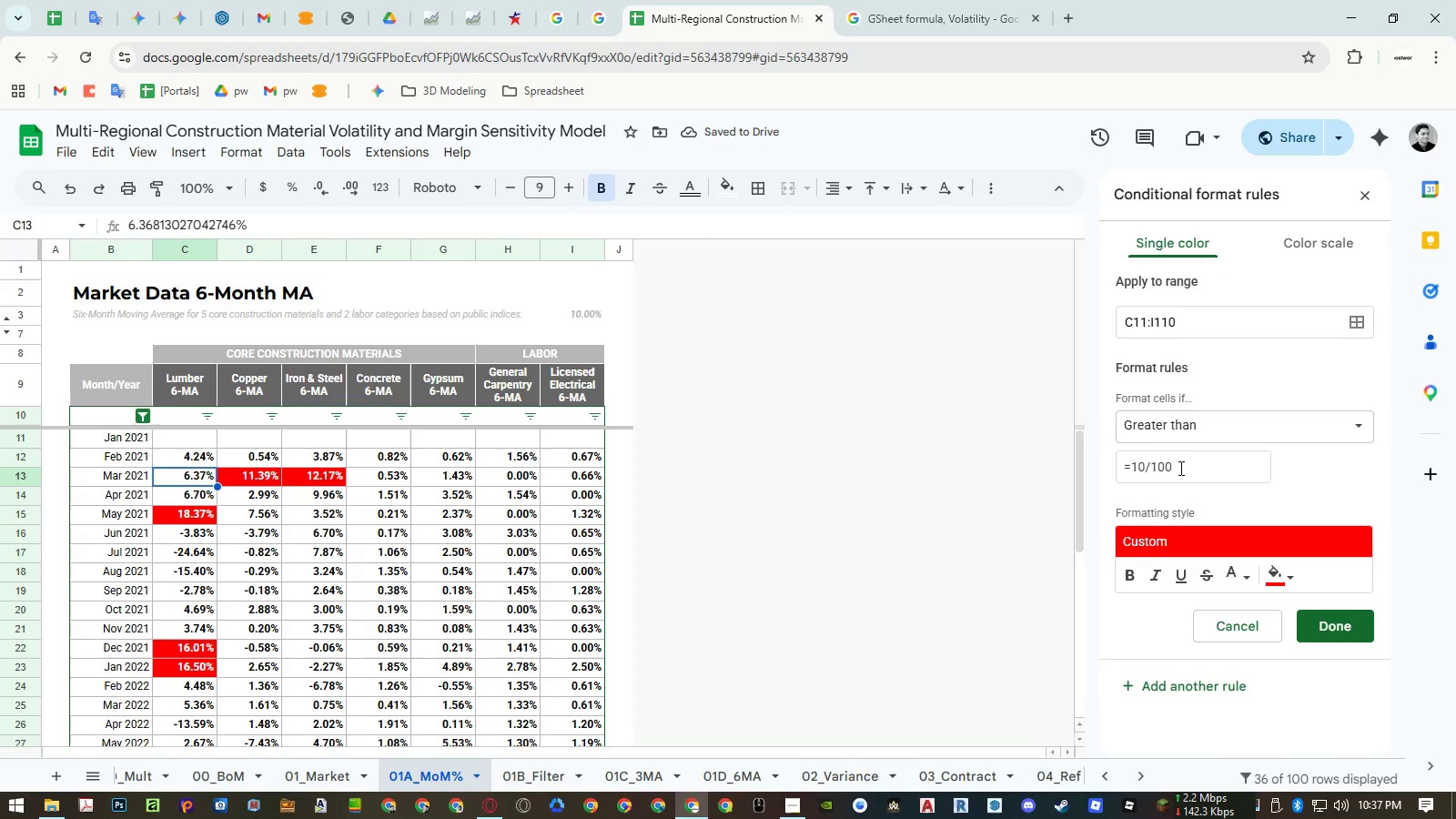 
left_click_drag(start_coordinate=[1179, 468], to_coordinate=[968, 465])
 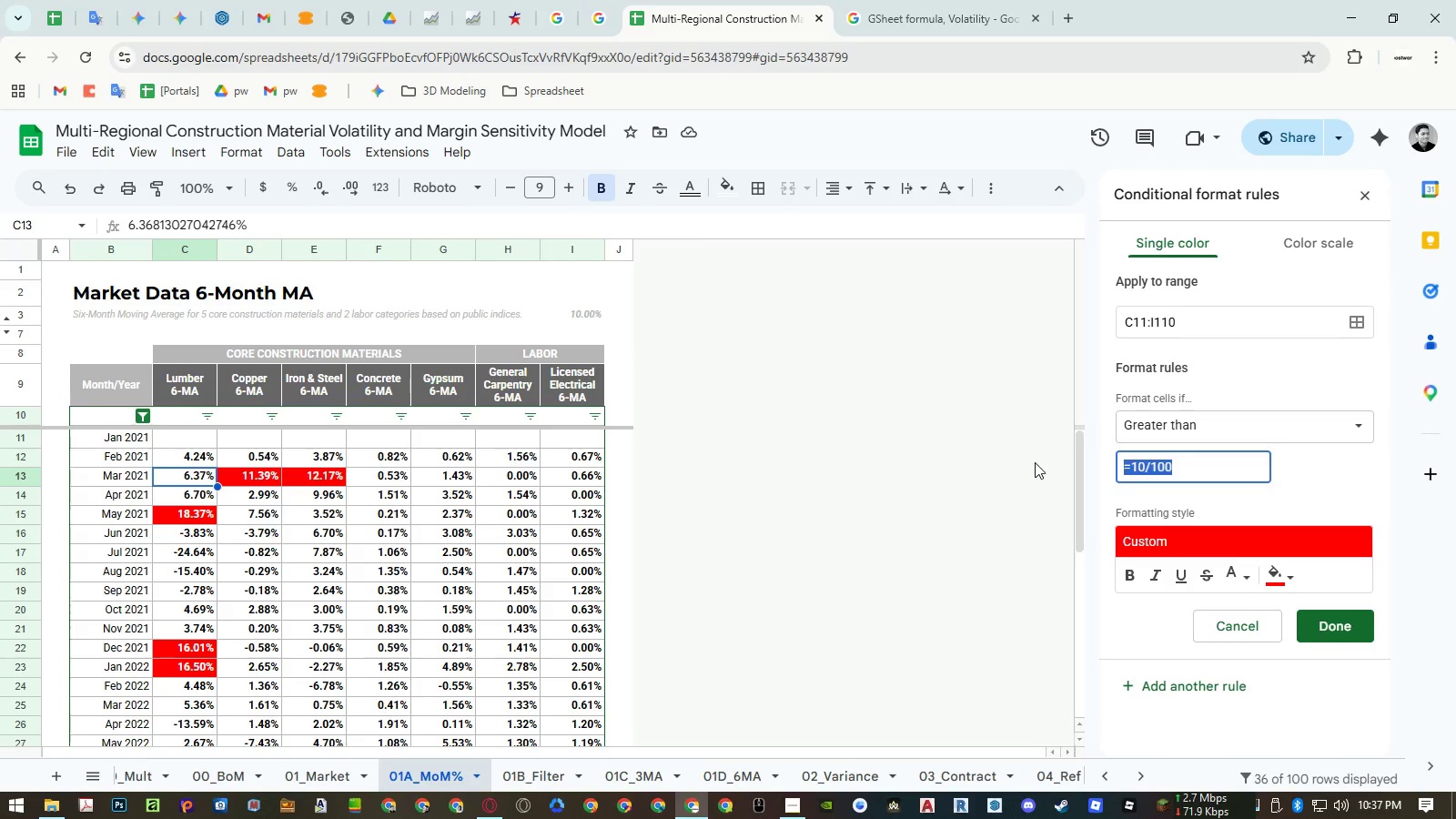 
key(Equal)
 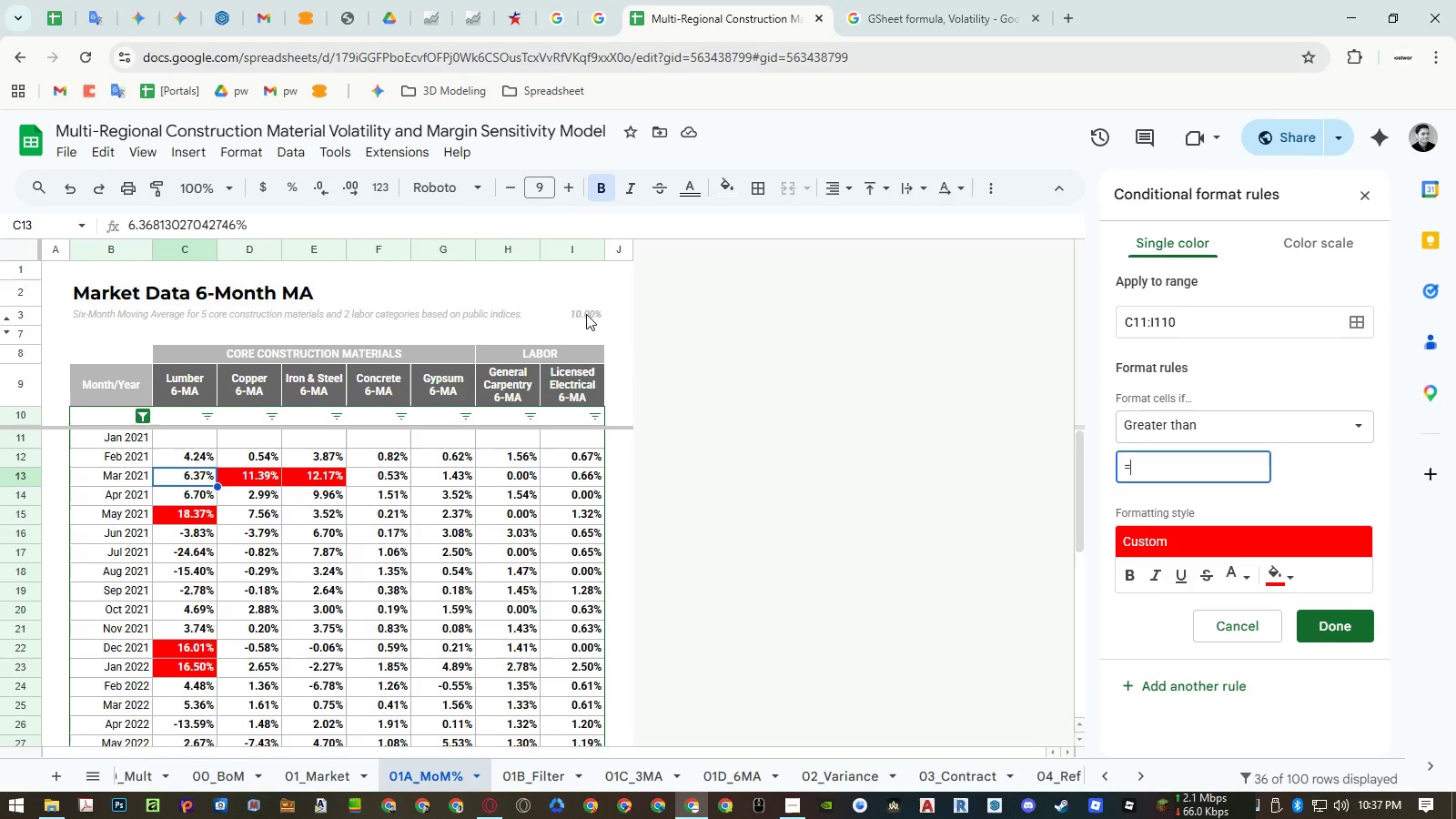 
left_click([586, 314])
 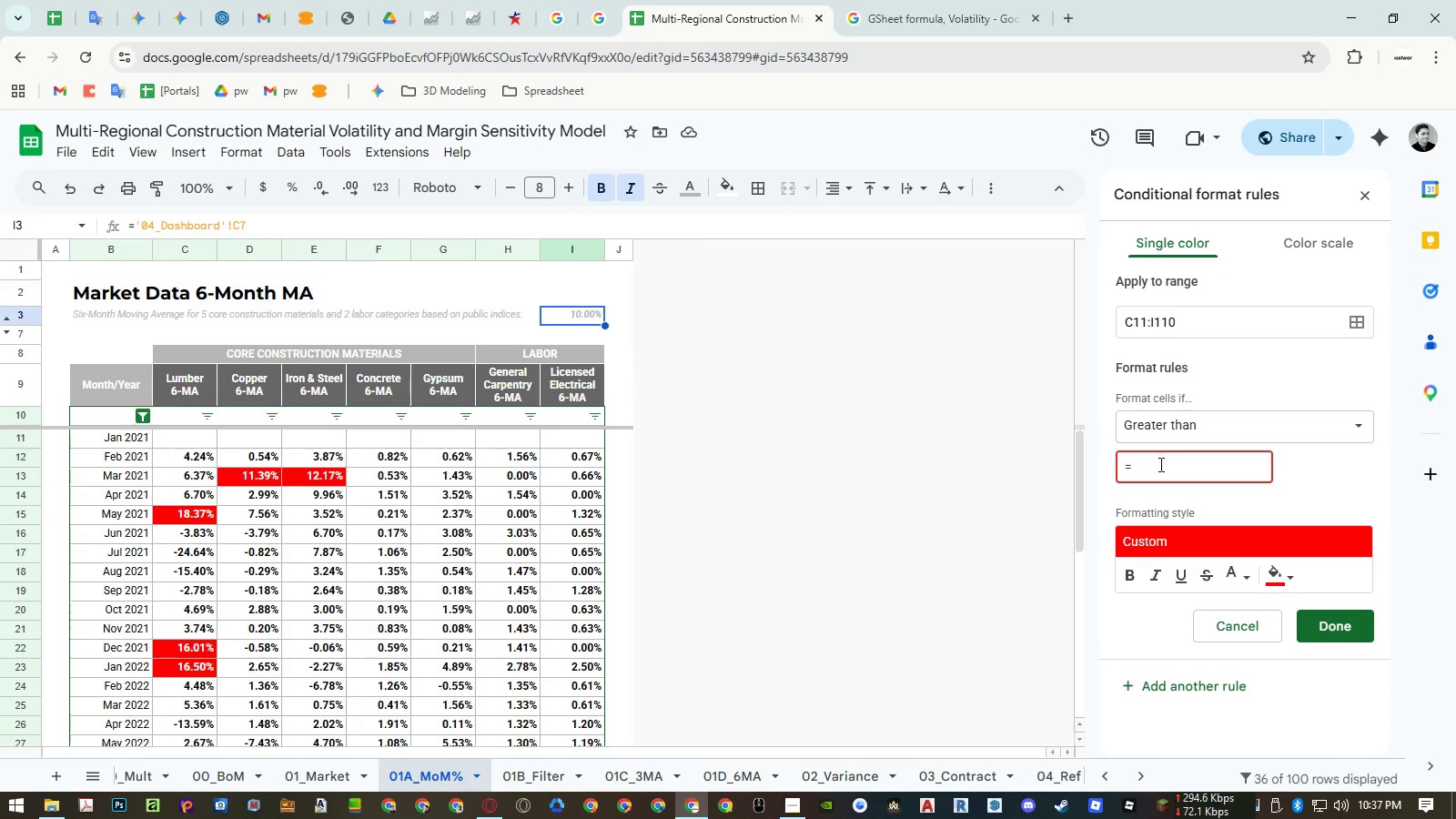 
left_click([1159, 464])
 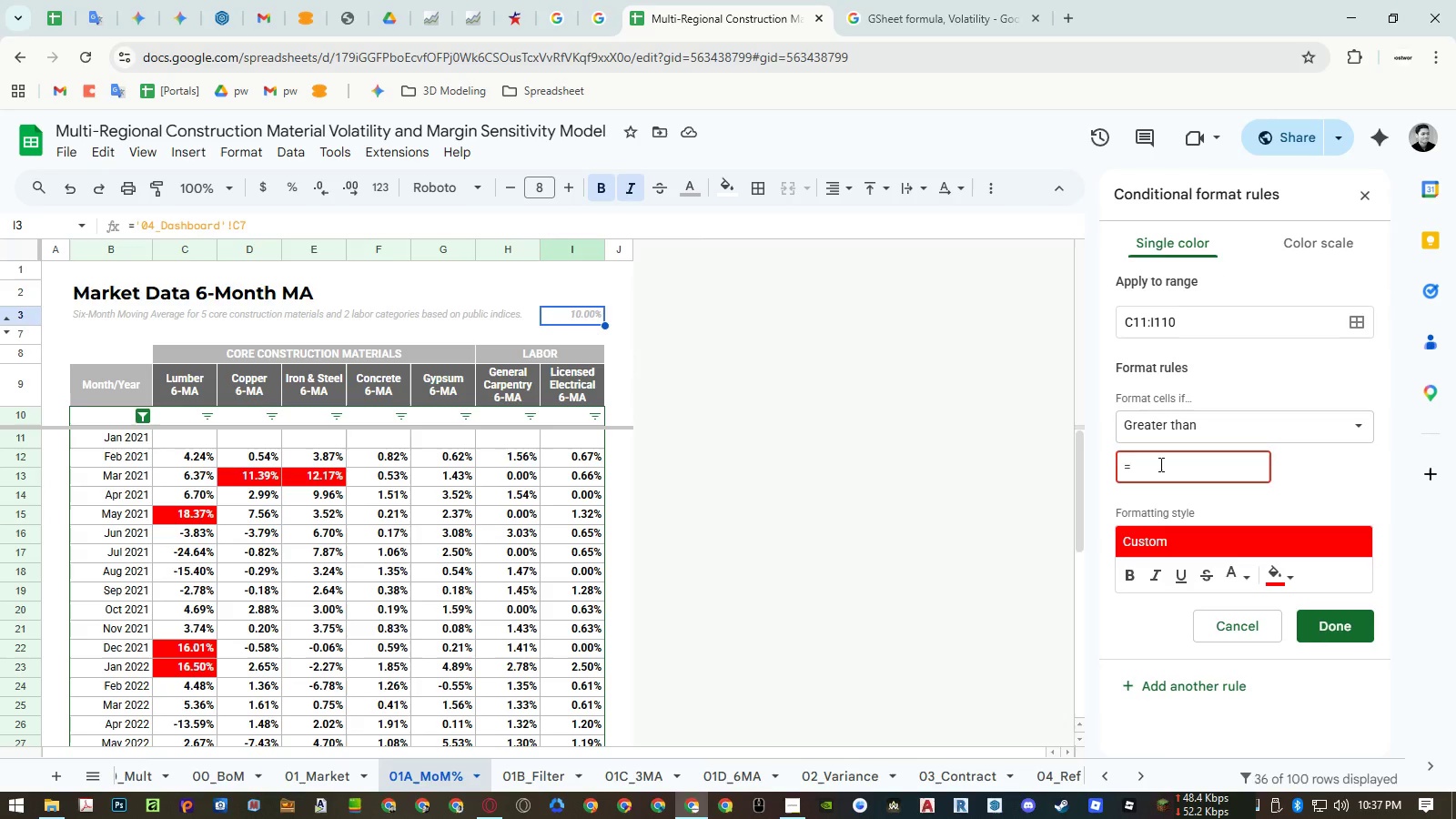 
key(Shift+I)
 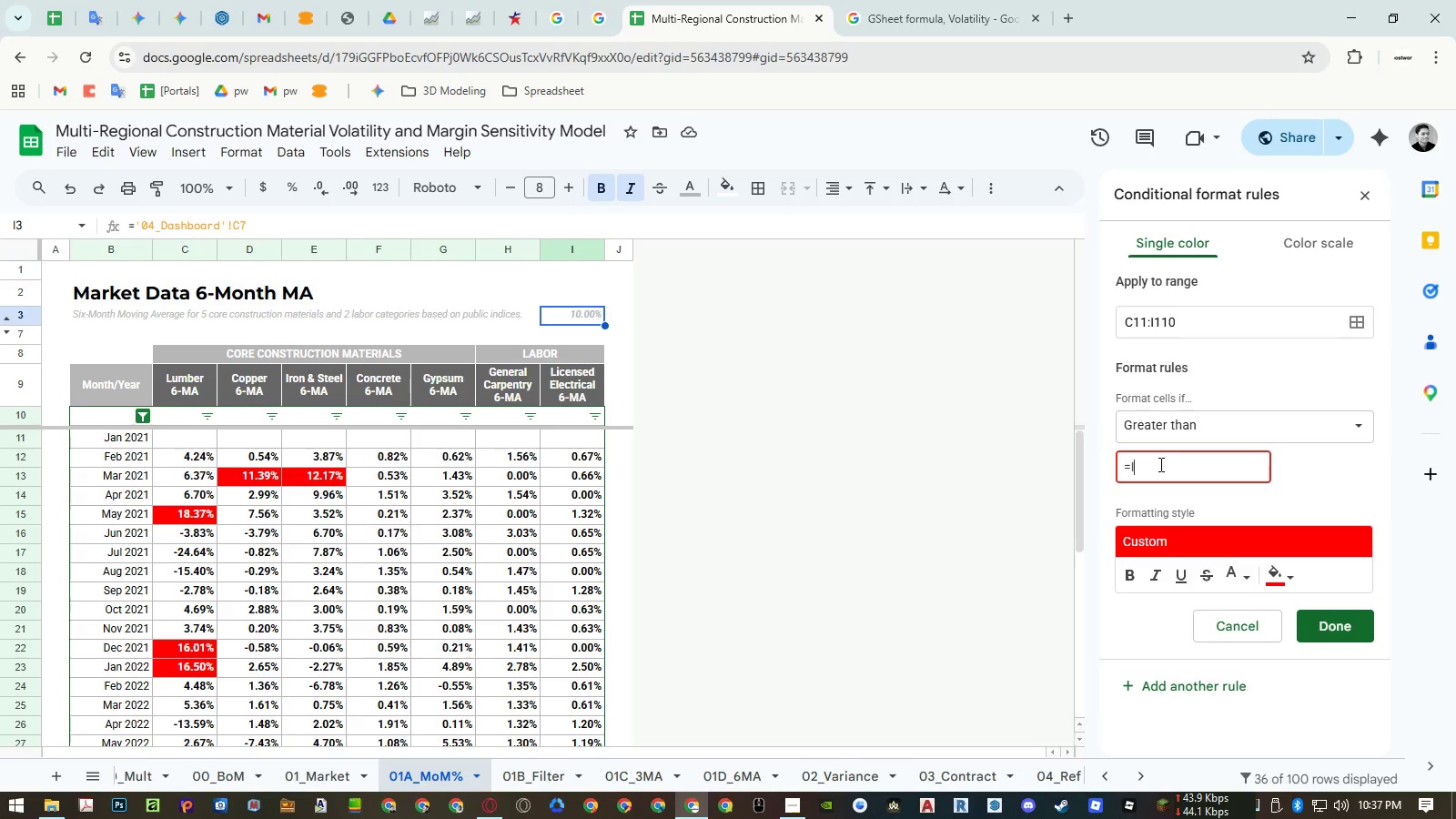 
key(Numpad3)
 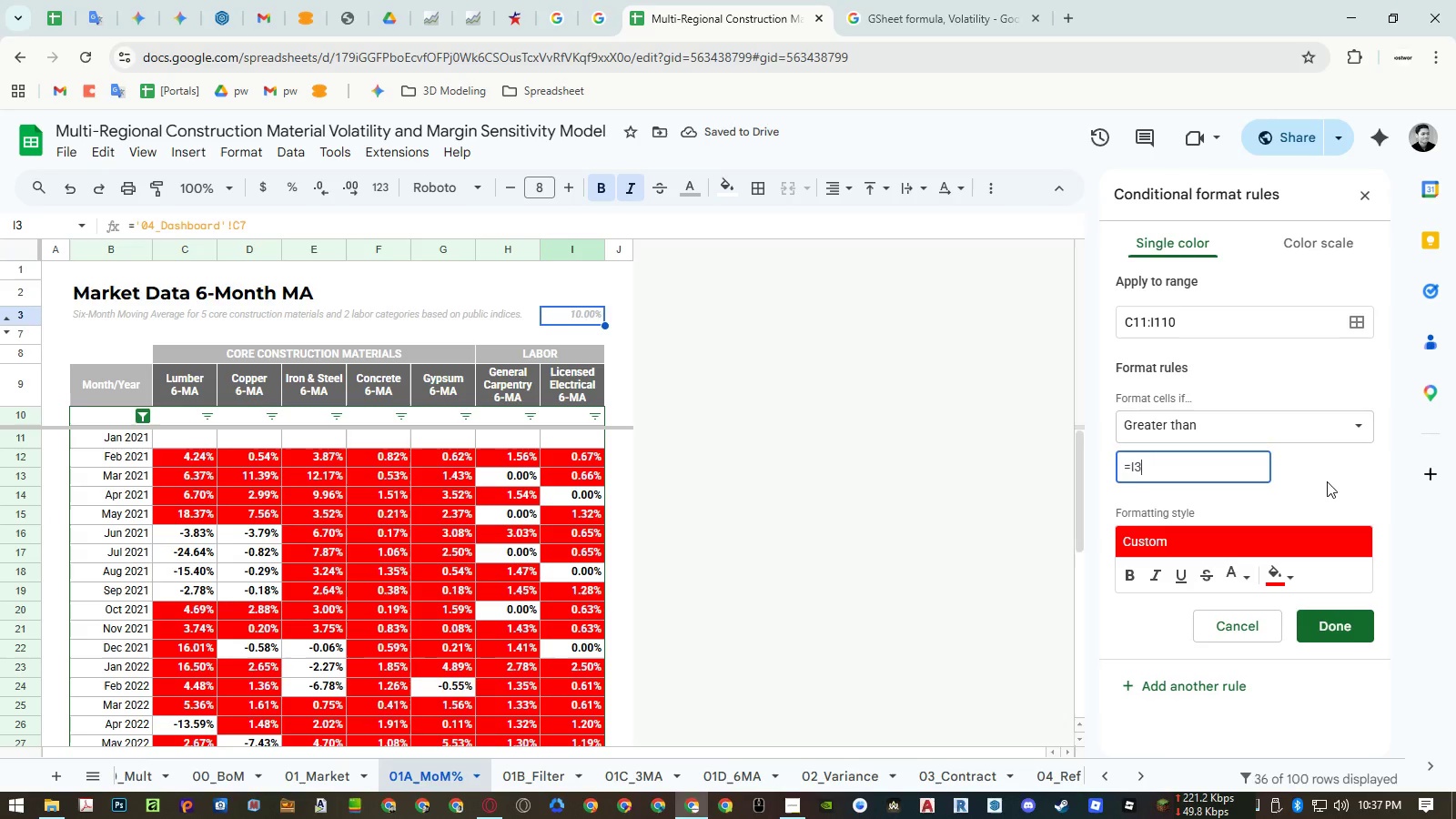 
wait(7.64)
 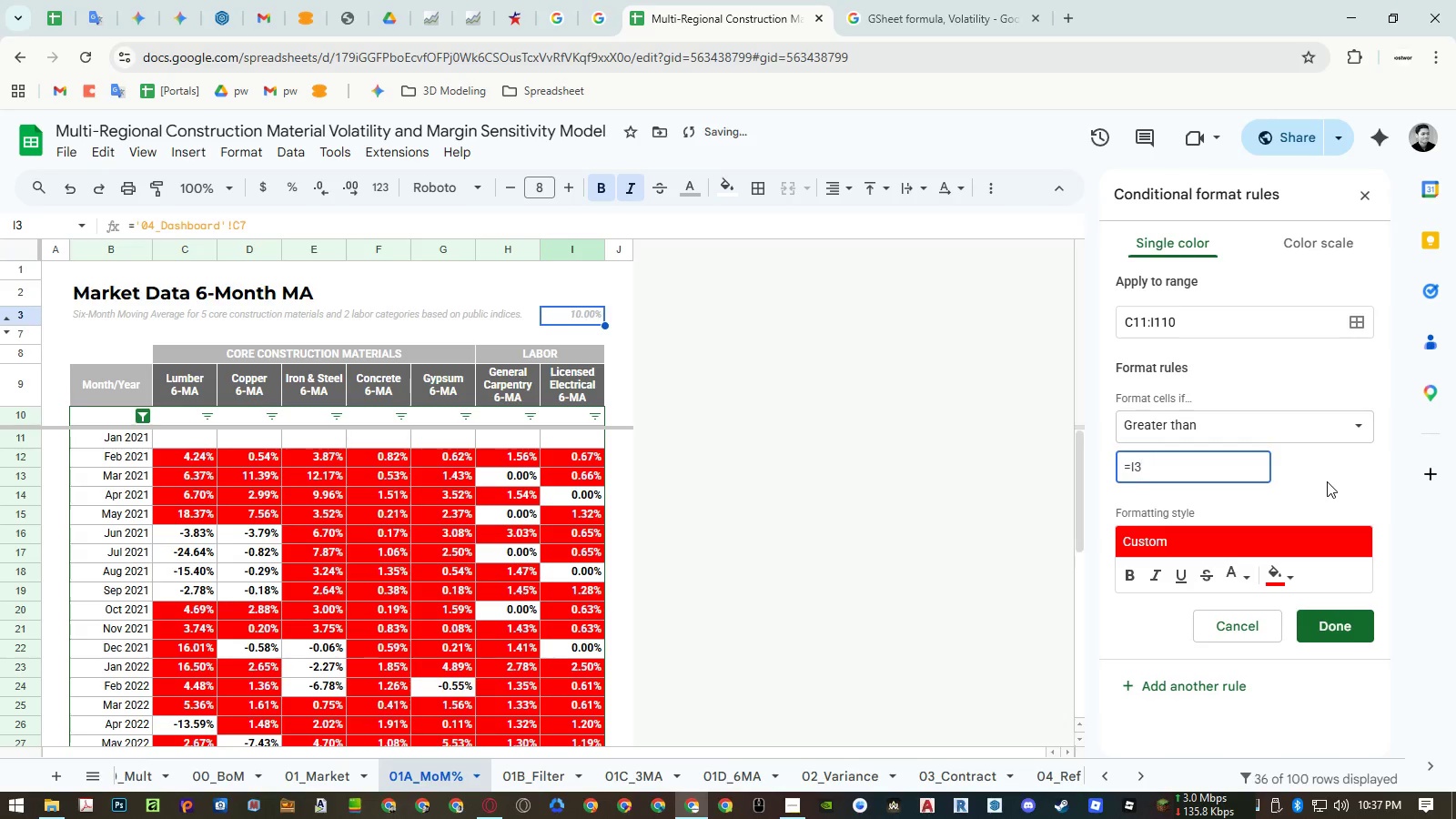 
left_click([1206, 436])
 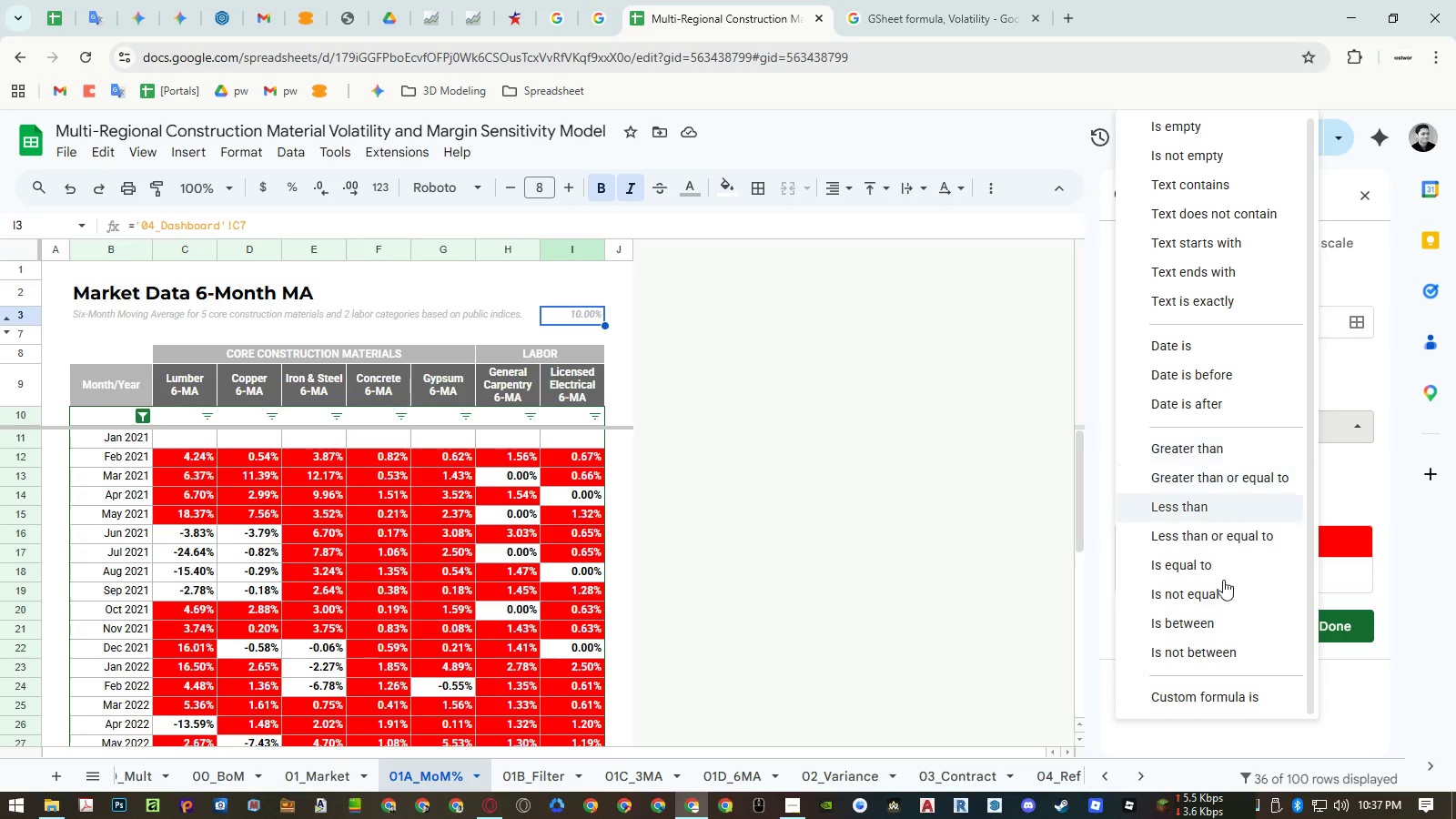 
left_click([1208, 689])
 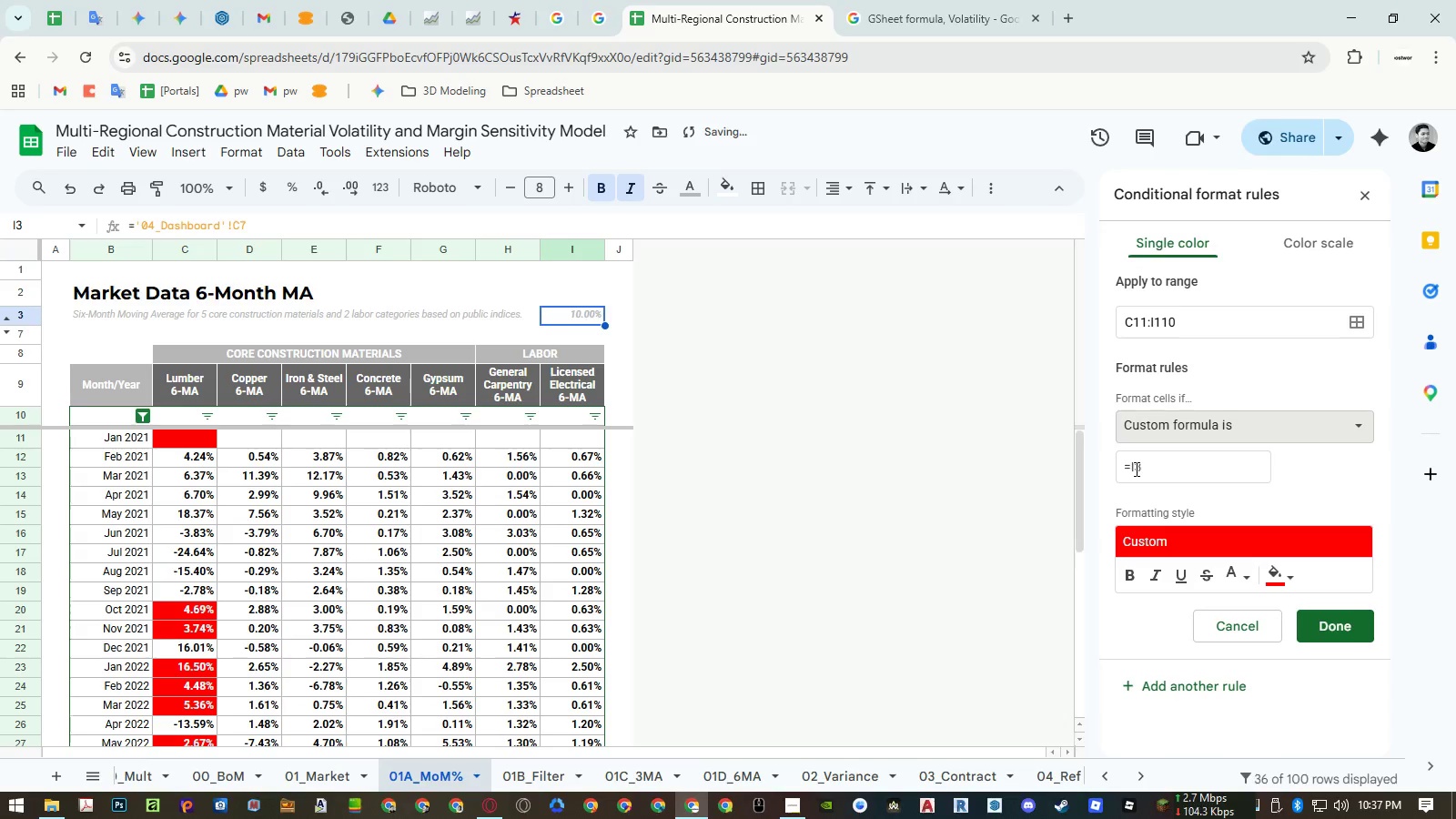 
left_click_drag(start_coordinate=[1127, 469], to_coordinate=[1119, 469])
 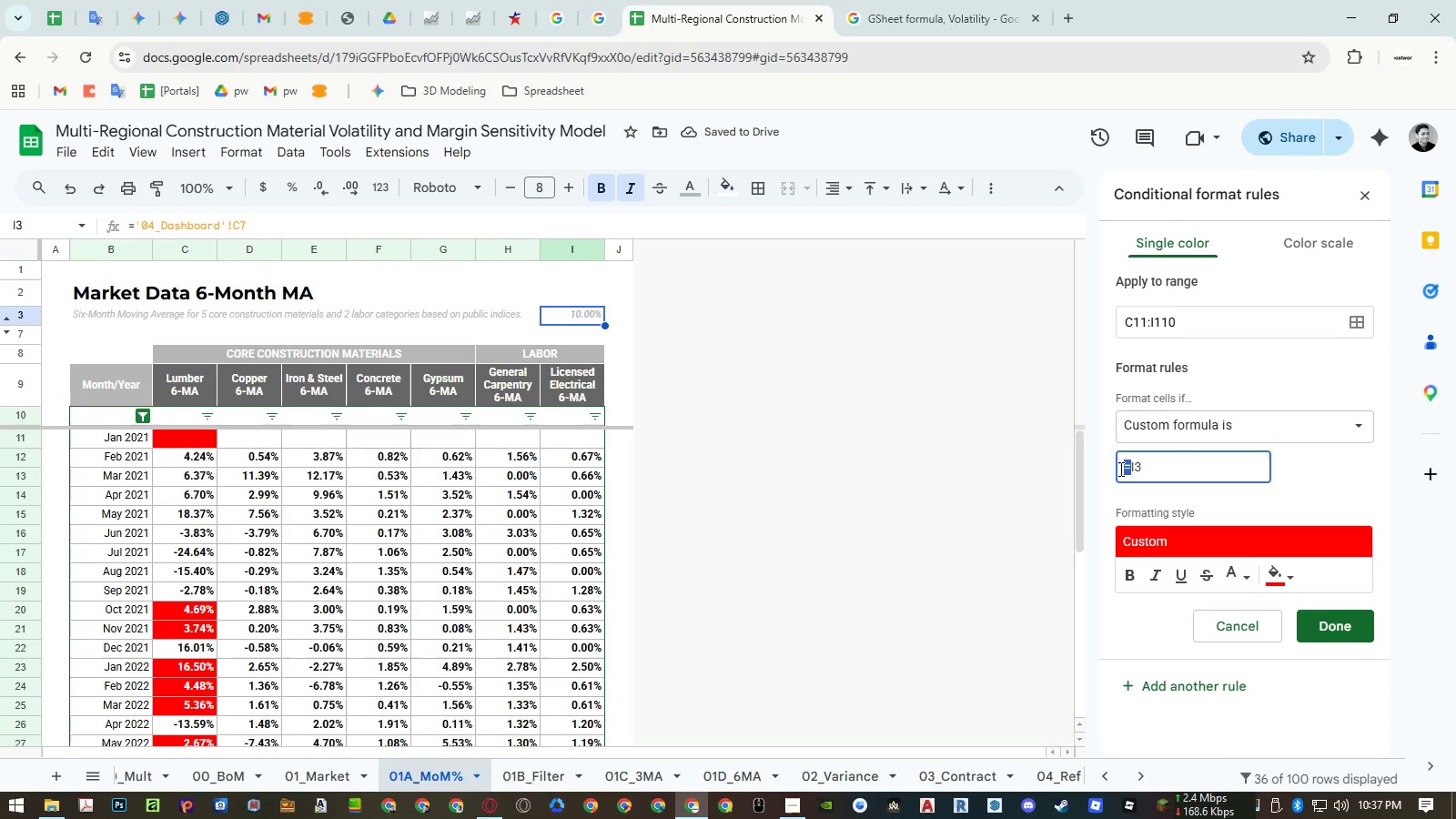 
key(Shift+Period)
 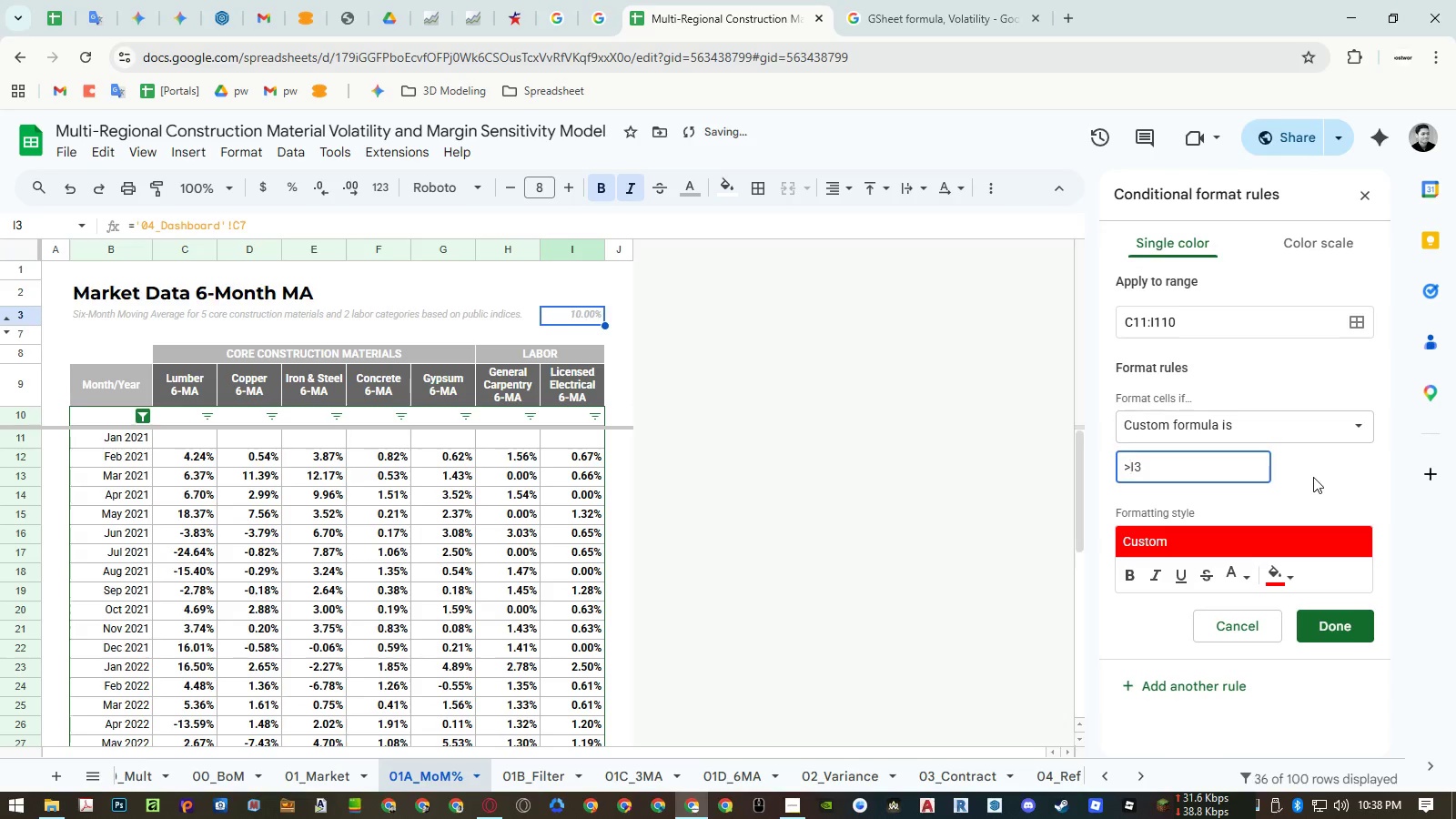 
key(Equal)
 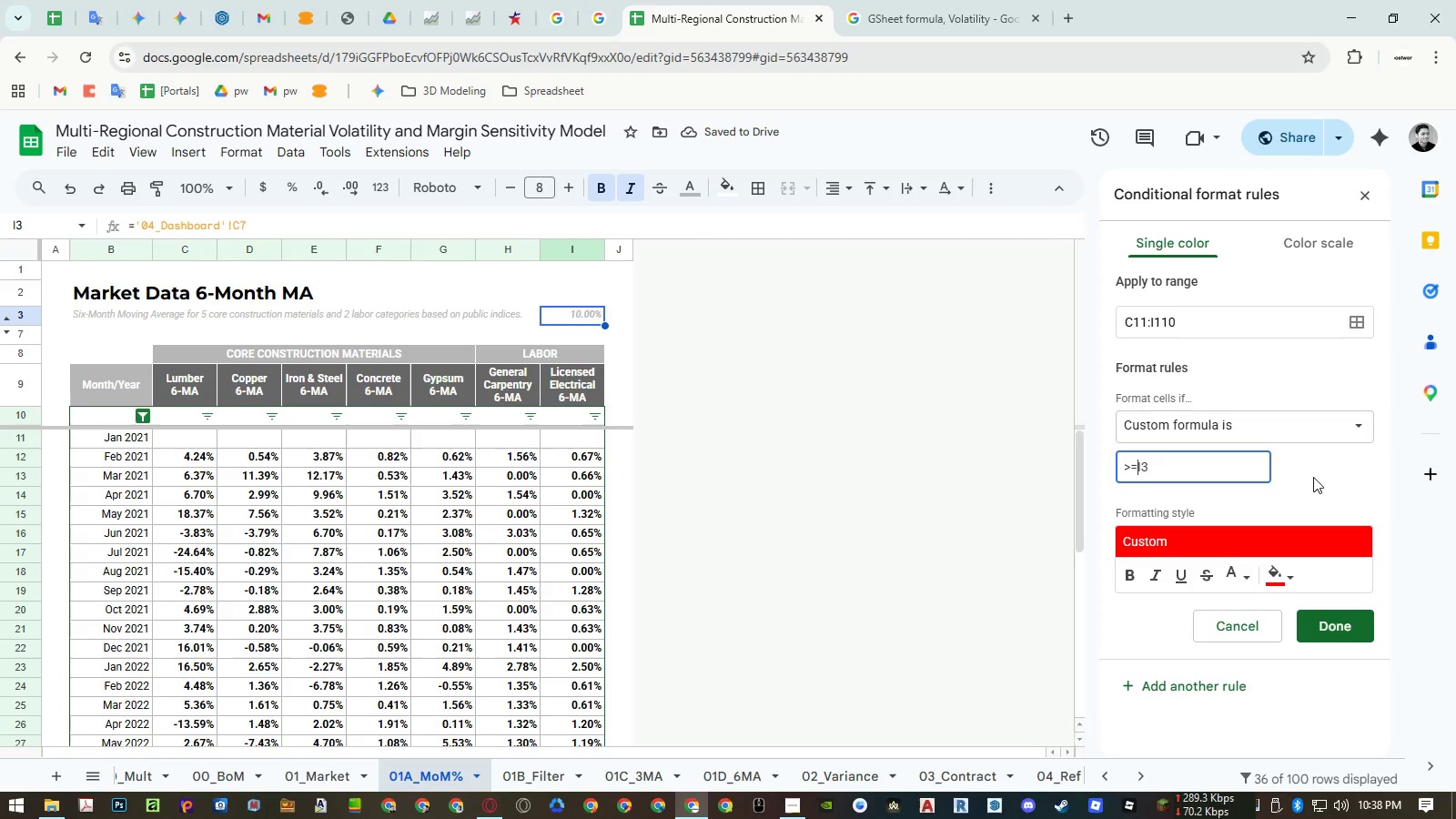 
wait(5.88)
 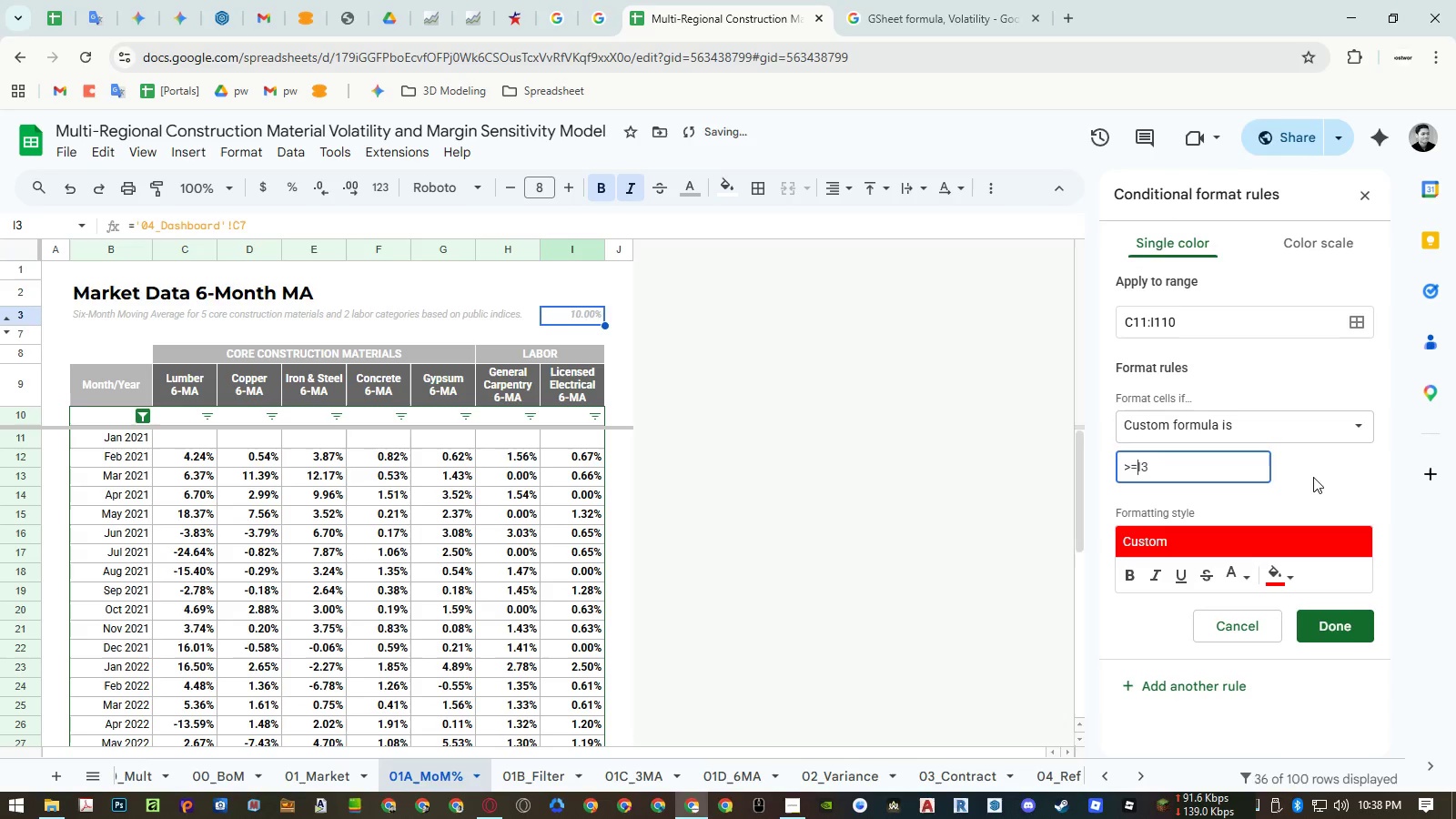 
left_click([1206, 469])
 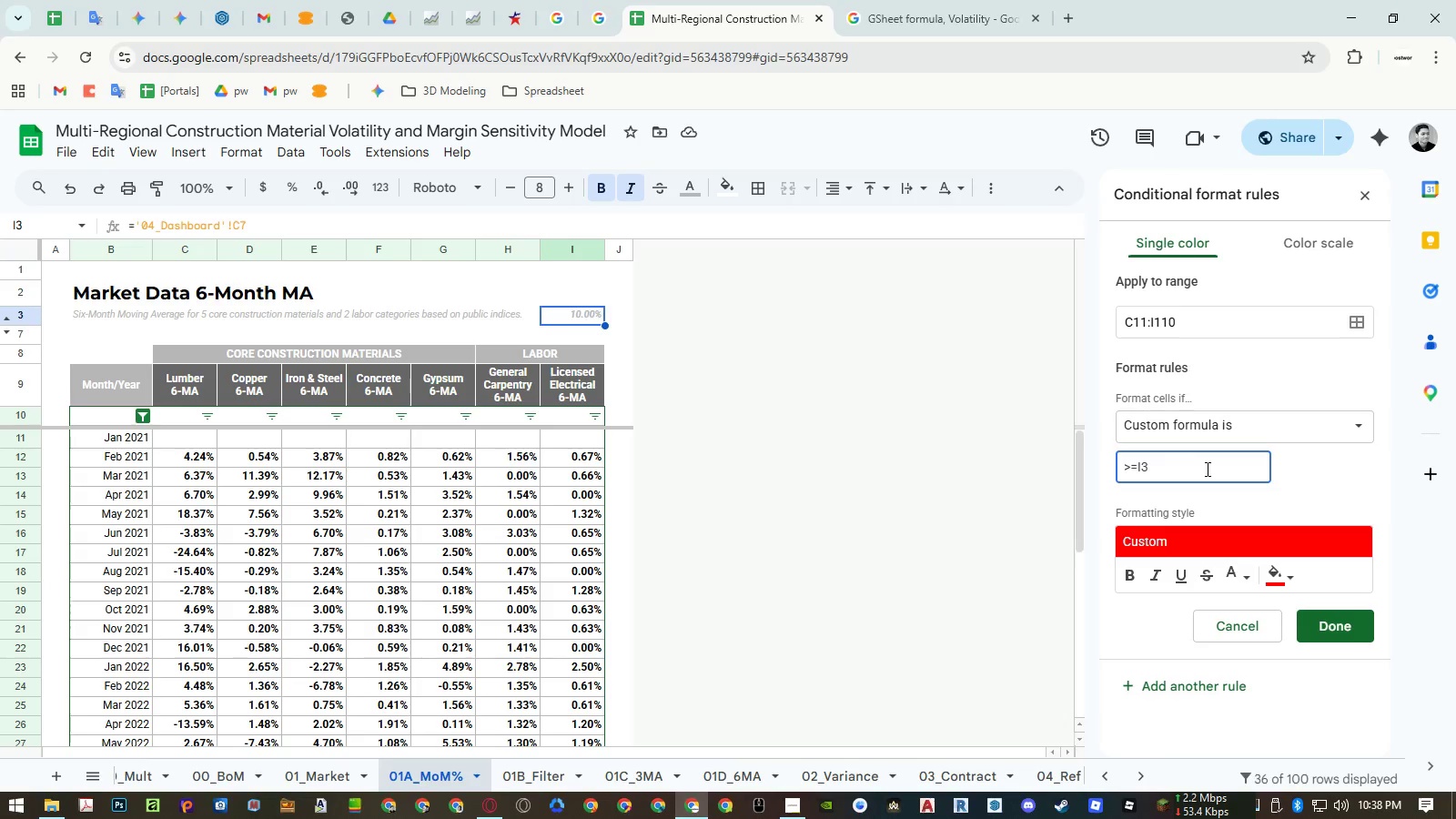 
key(NumpadDivide)
 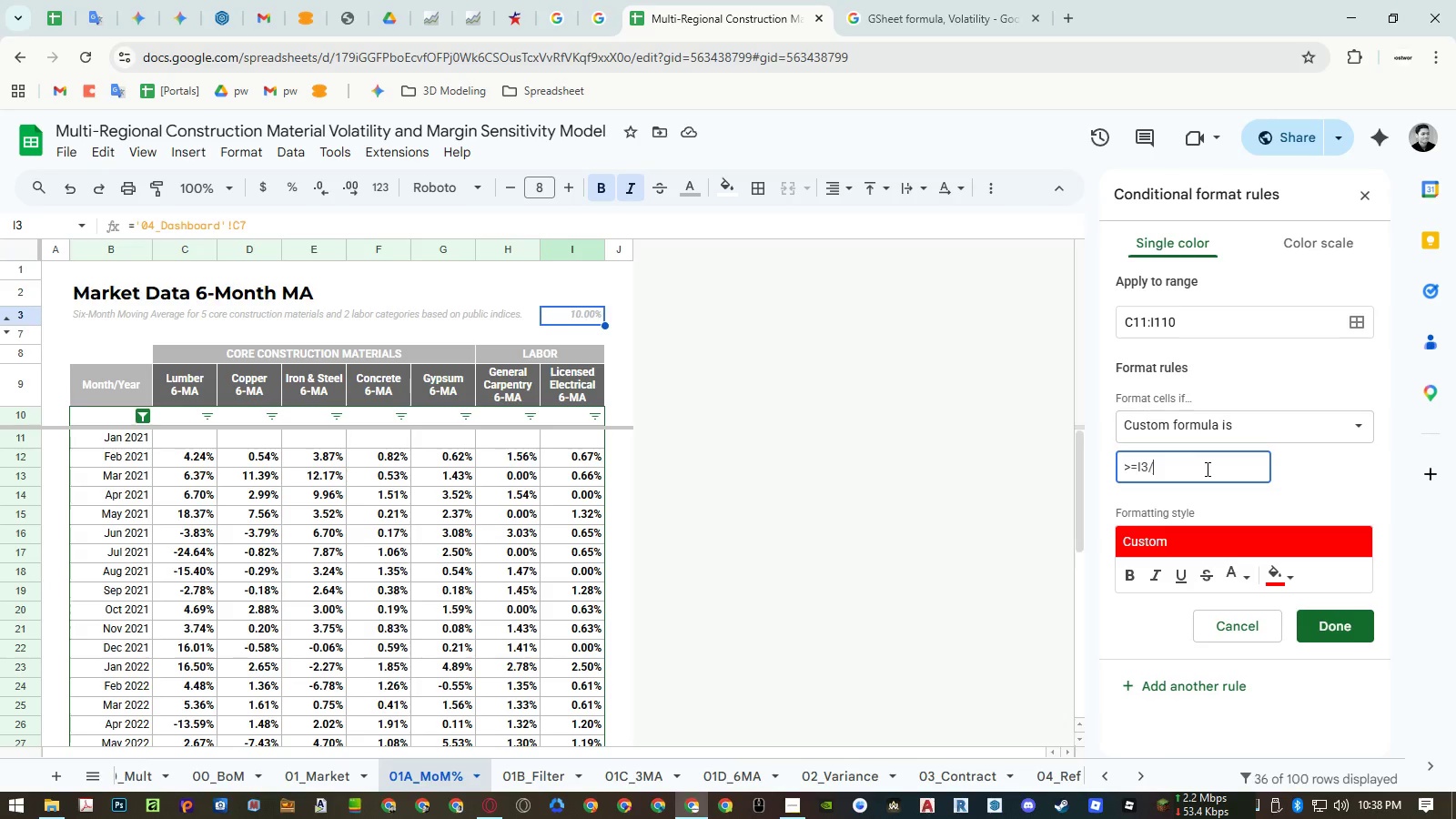 
key(Numpad1)
 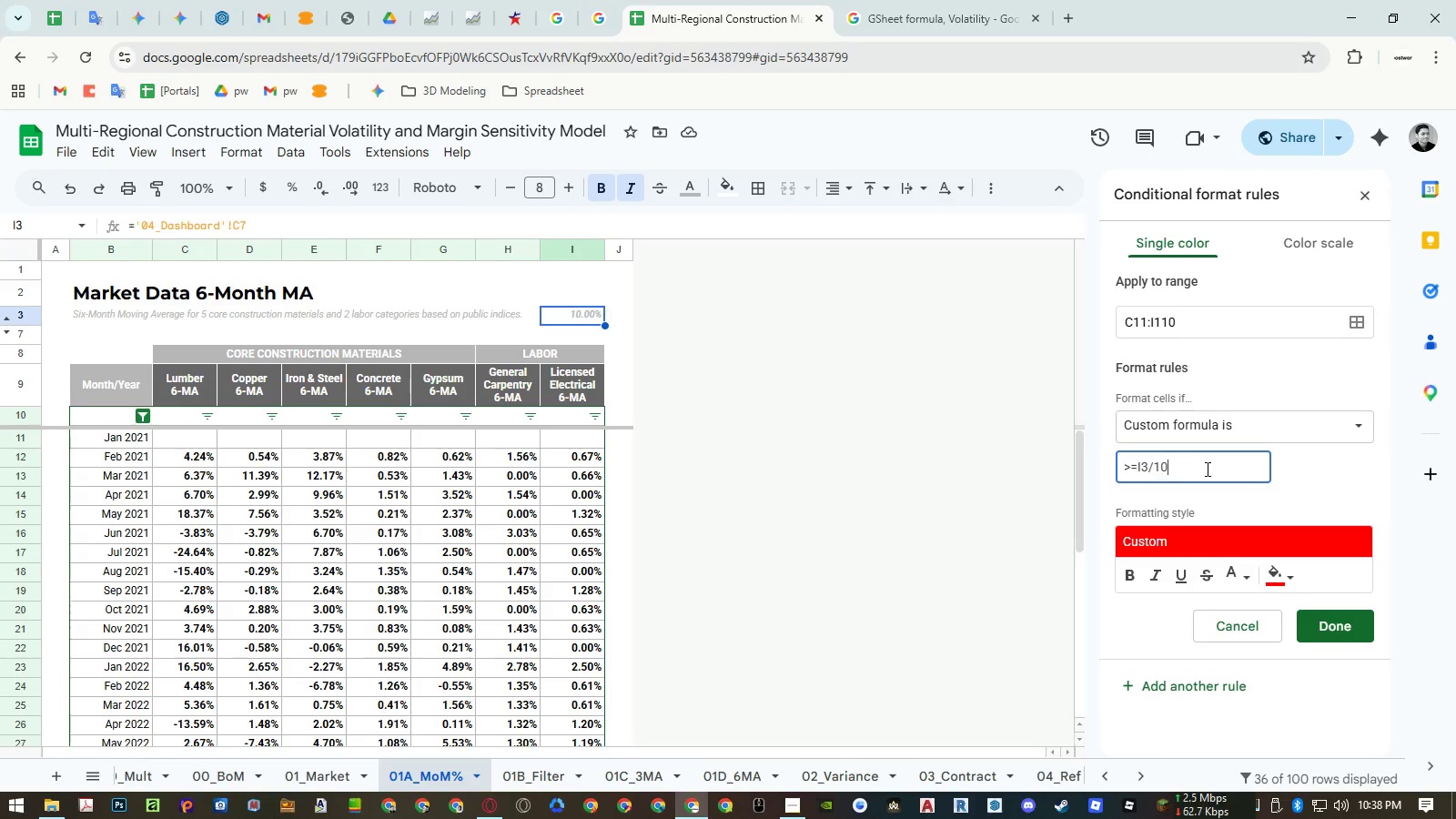 
key(Numpad0)
 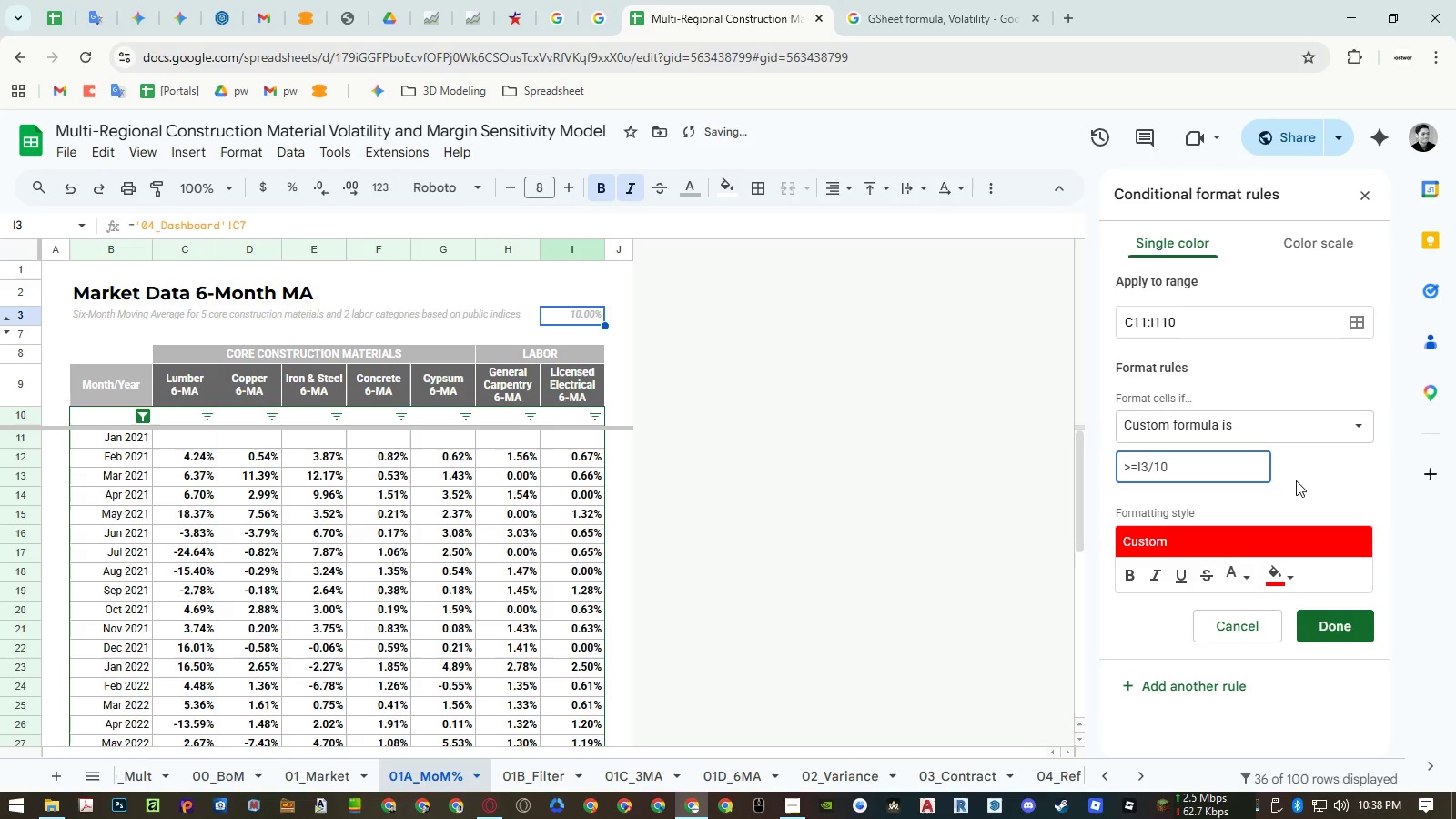 
left_click([1299, 480])
 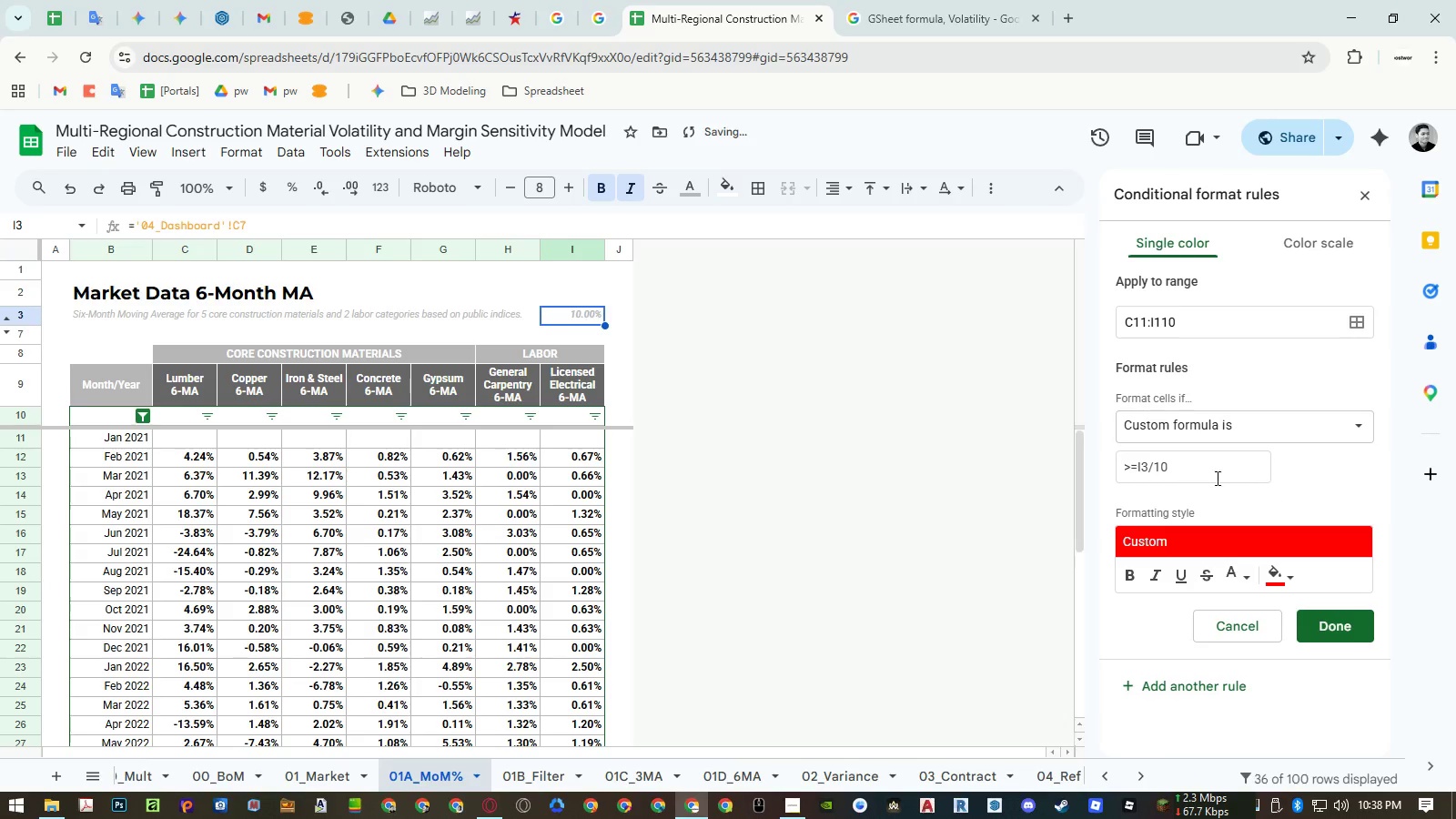 
left_click([1210, 476])
 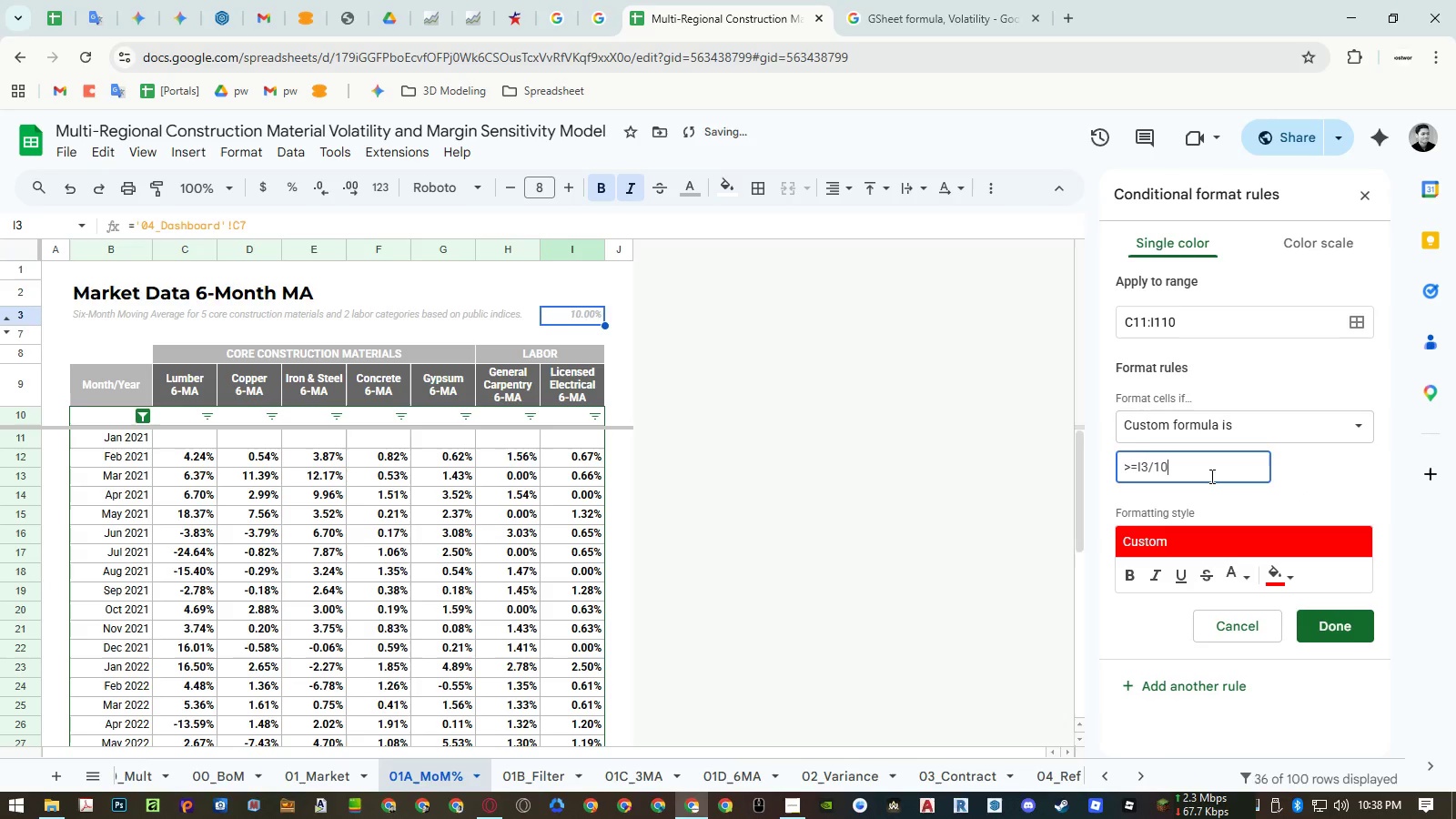 
key(Numpad0)
 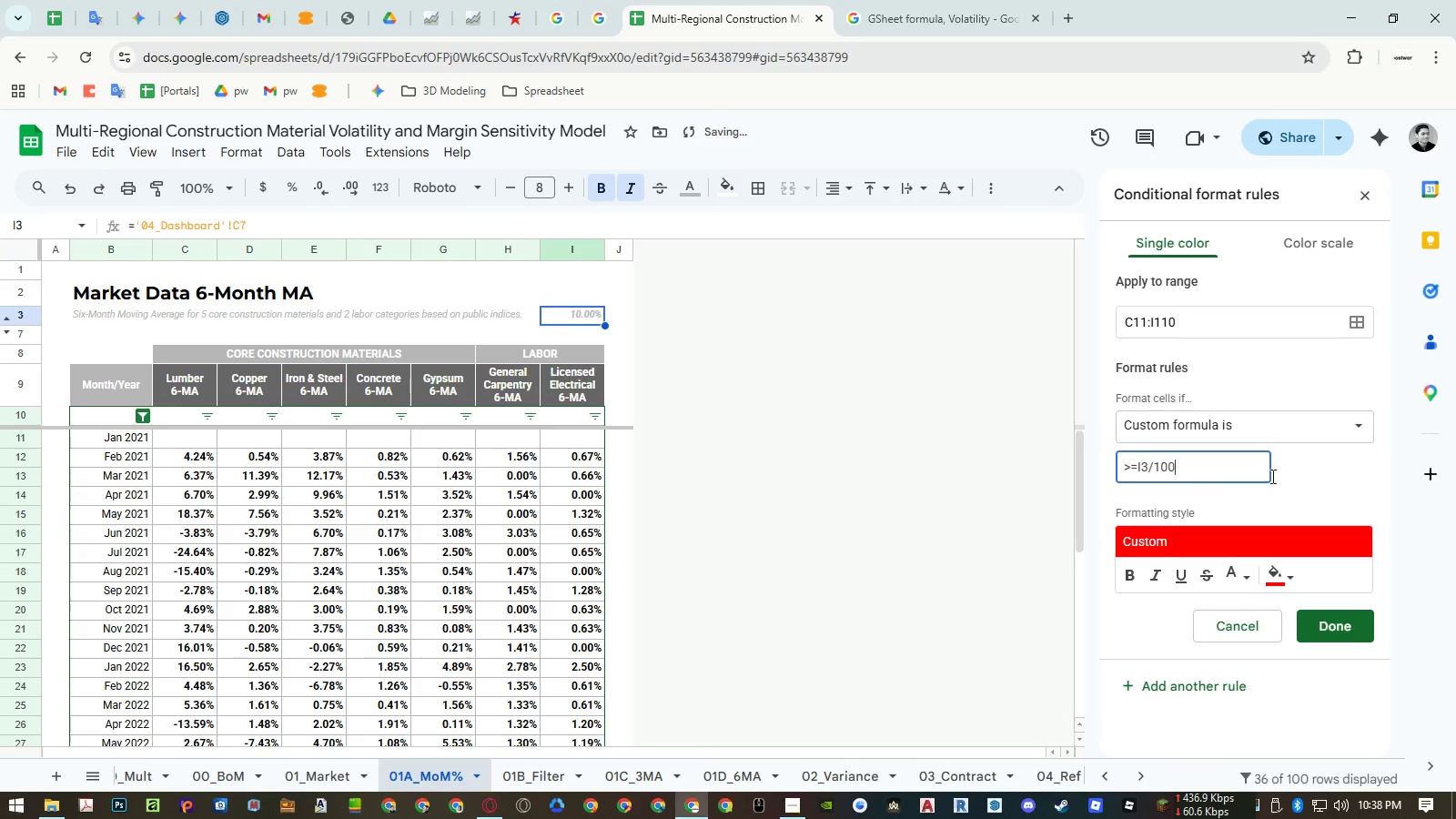 
double_click([1301, 476])
 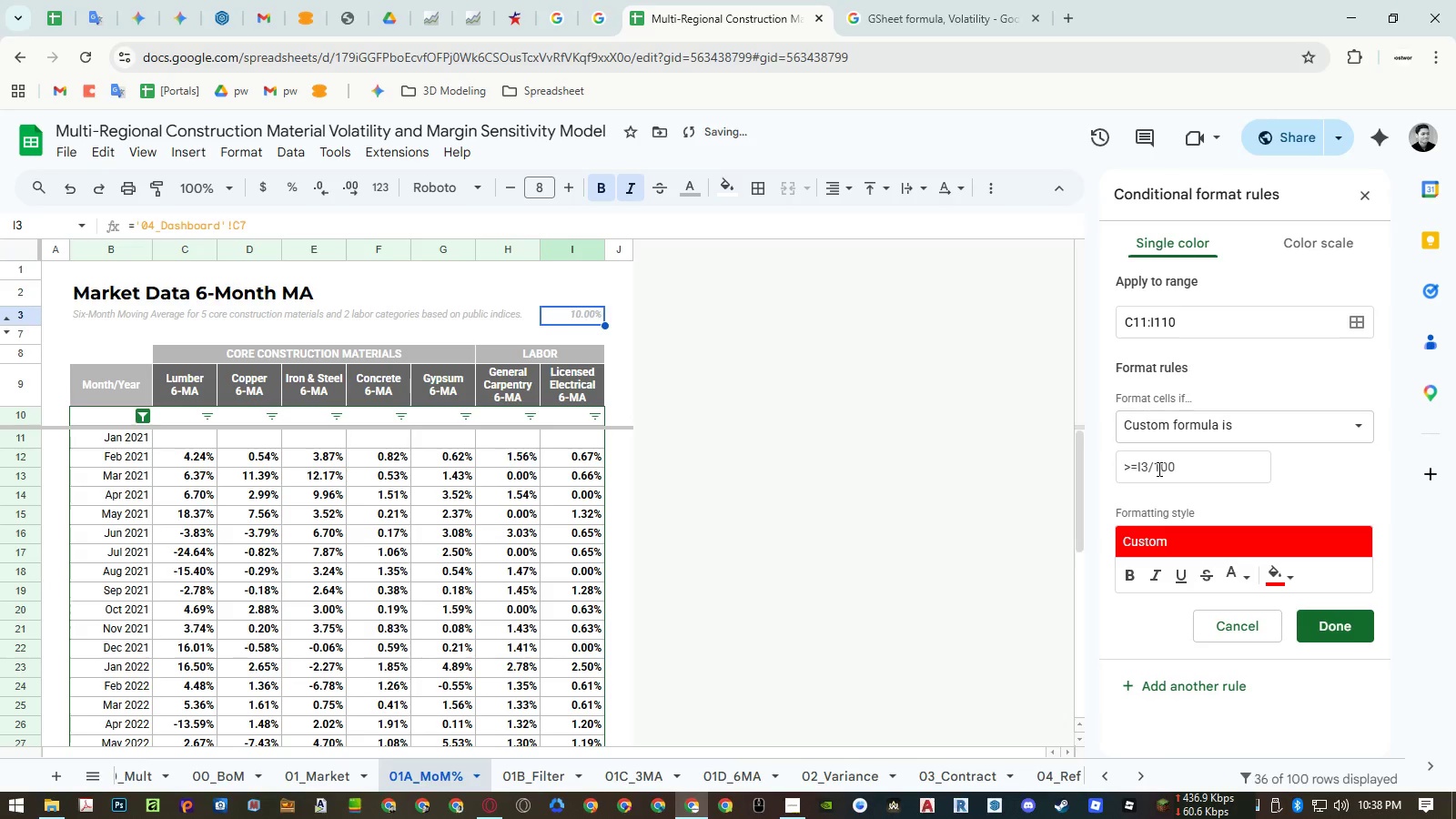 
left_click_drag(start_coordinate=[1148, 470], to_coordinate=[1267, 465])
 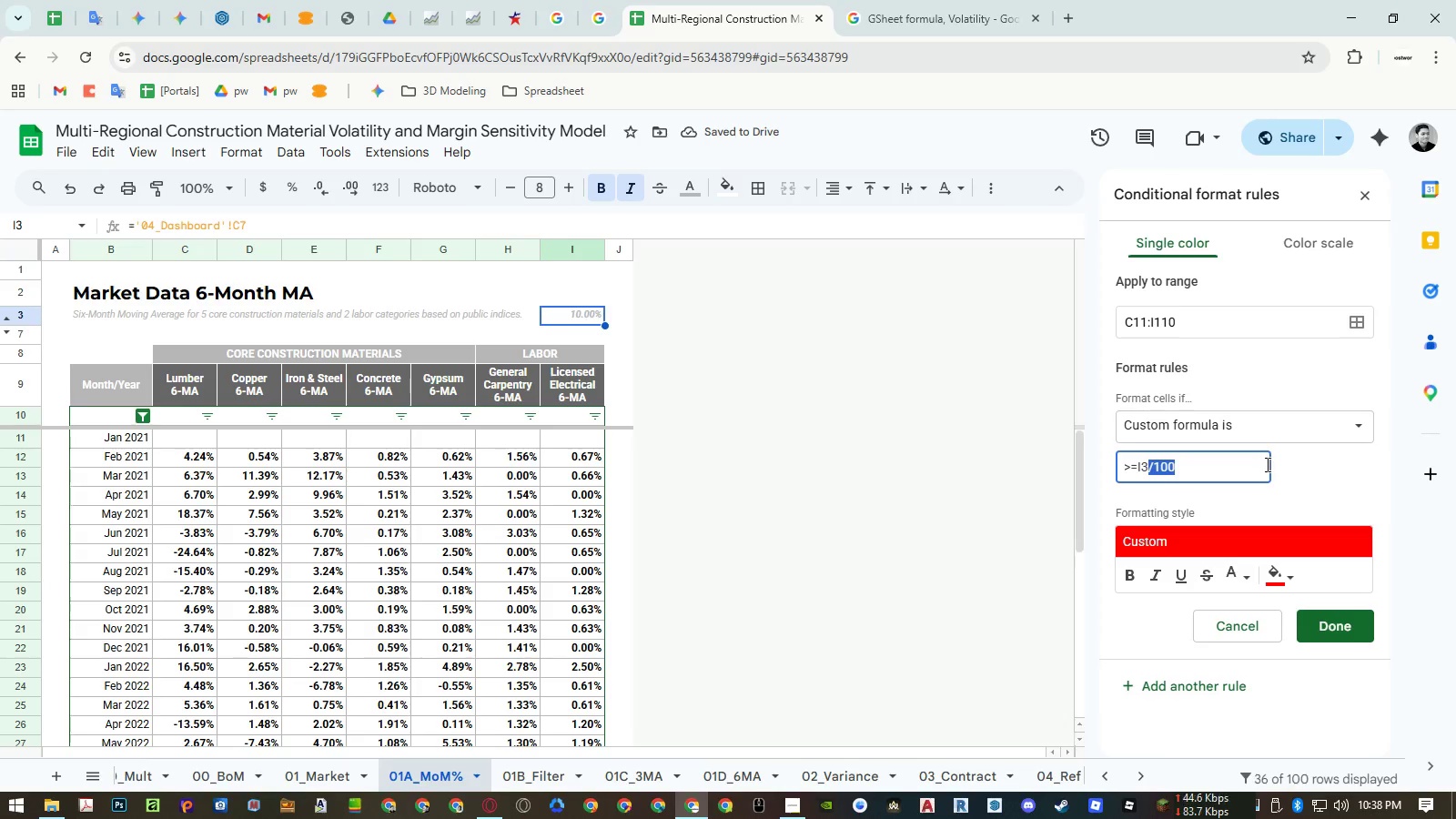 
key(NumpadMultiply)
 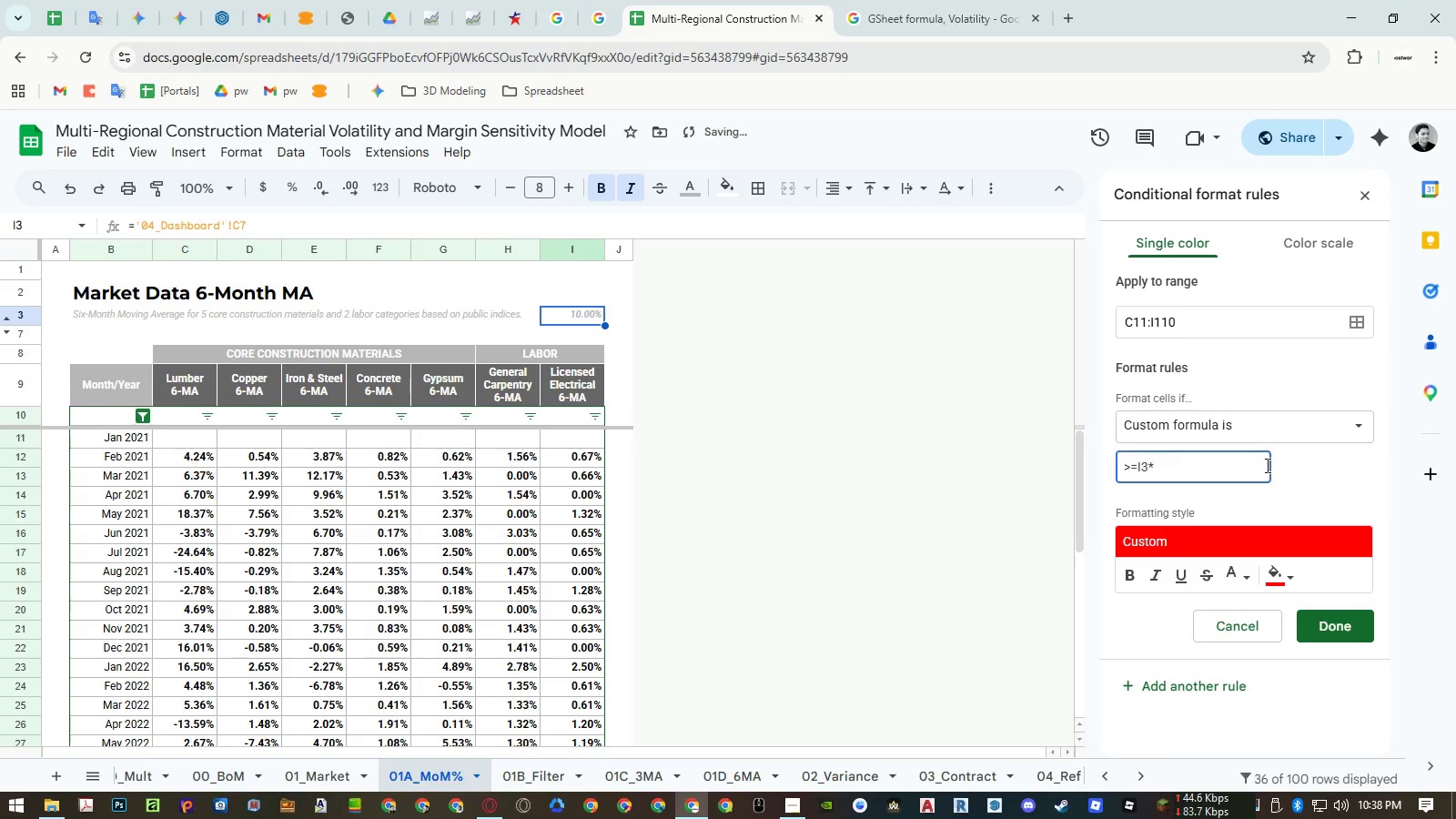 
key(Numpad1)
 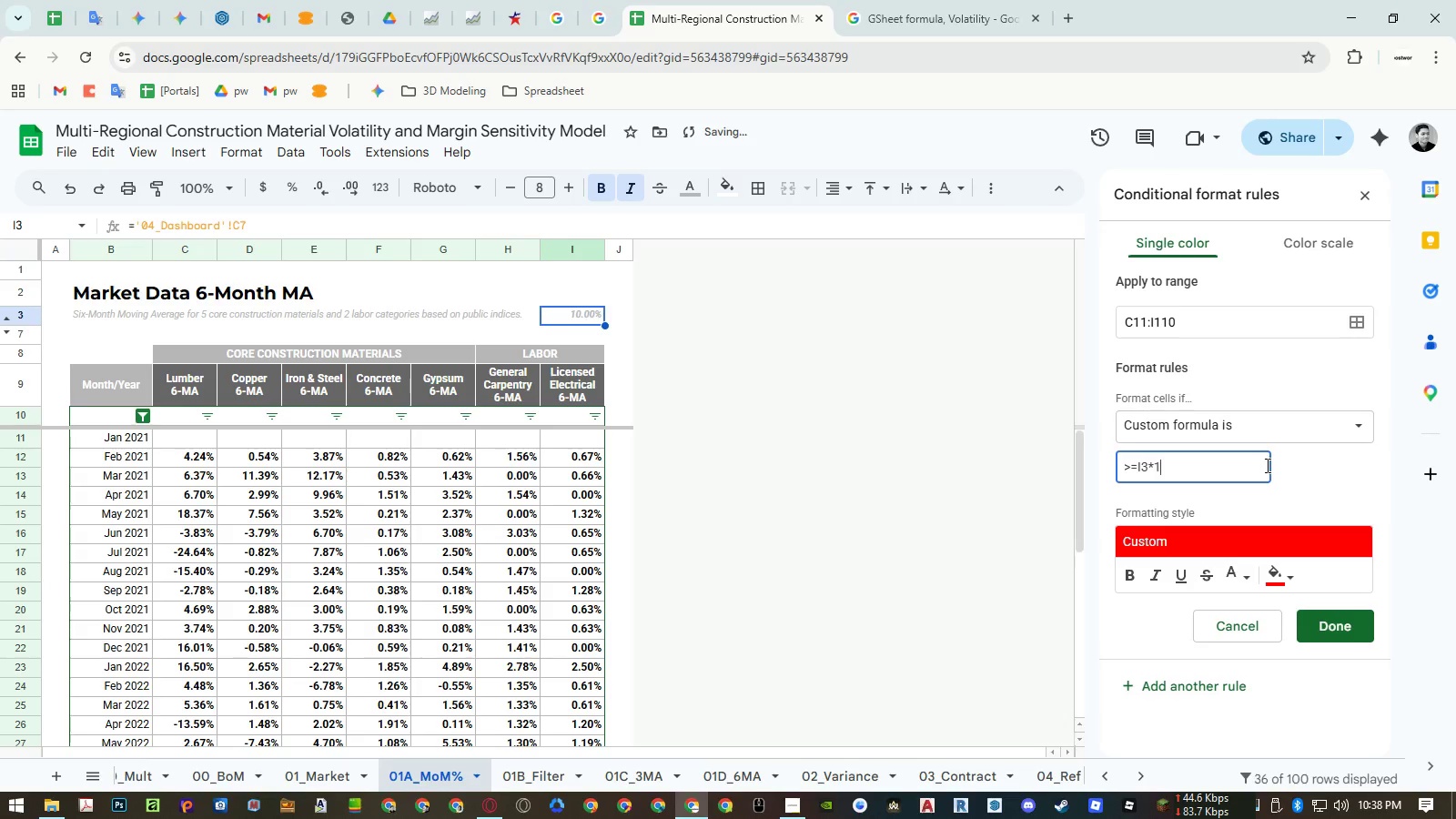 
key(Numpad0)
 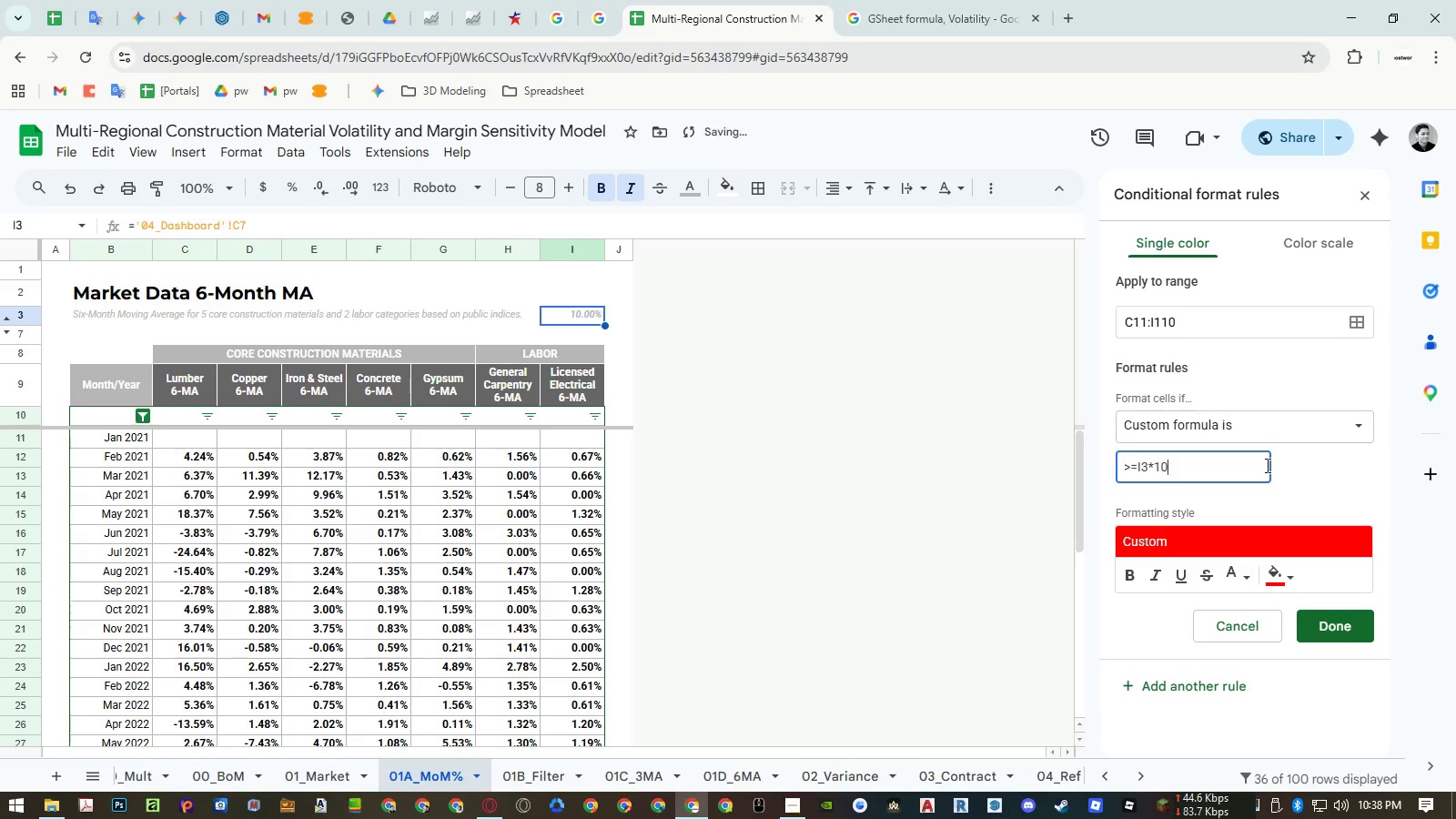 
key(Numpad0)
 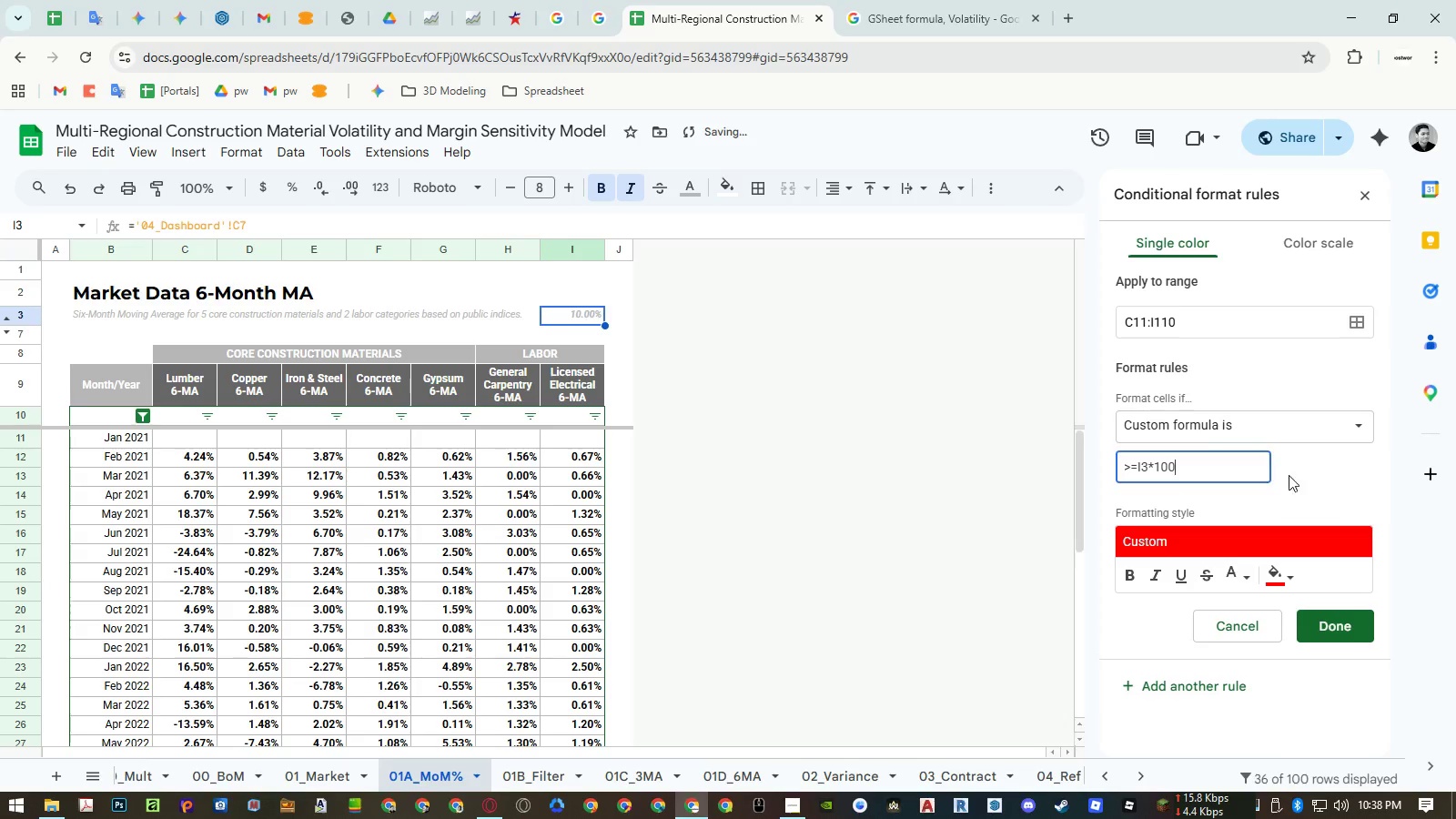 
left_click([1296, 476])
 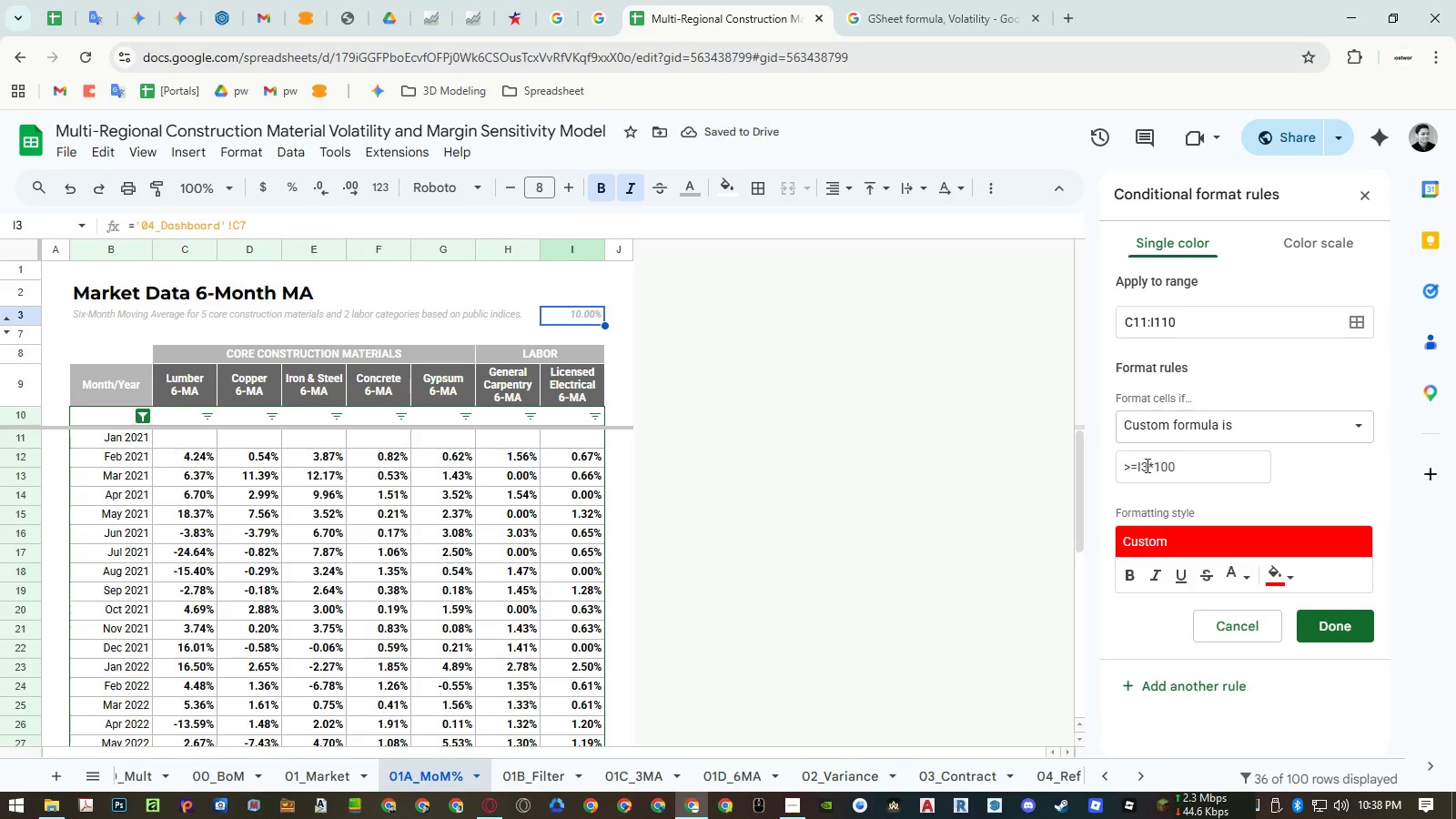 
left_click([1130, 468])
 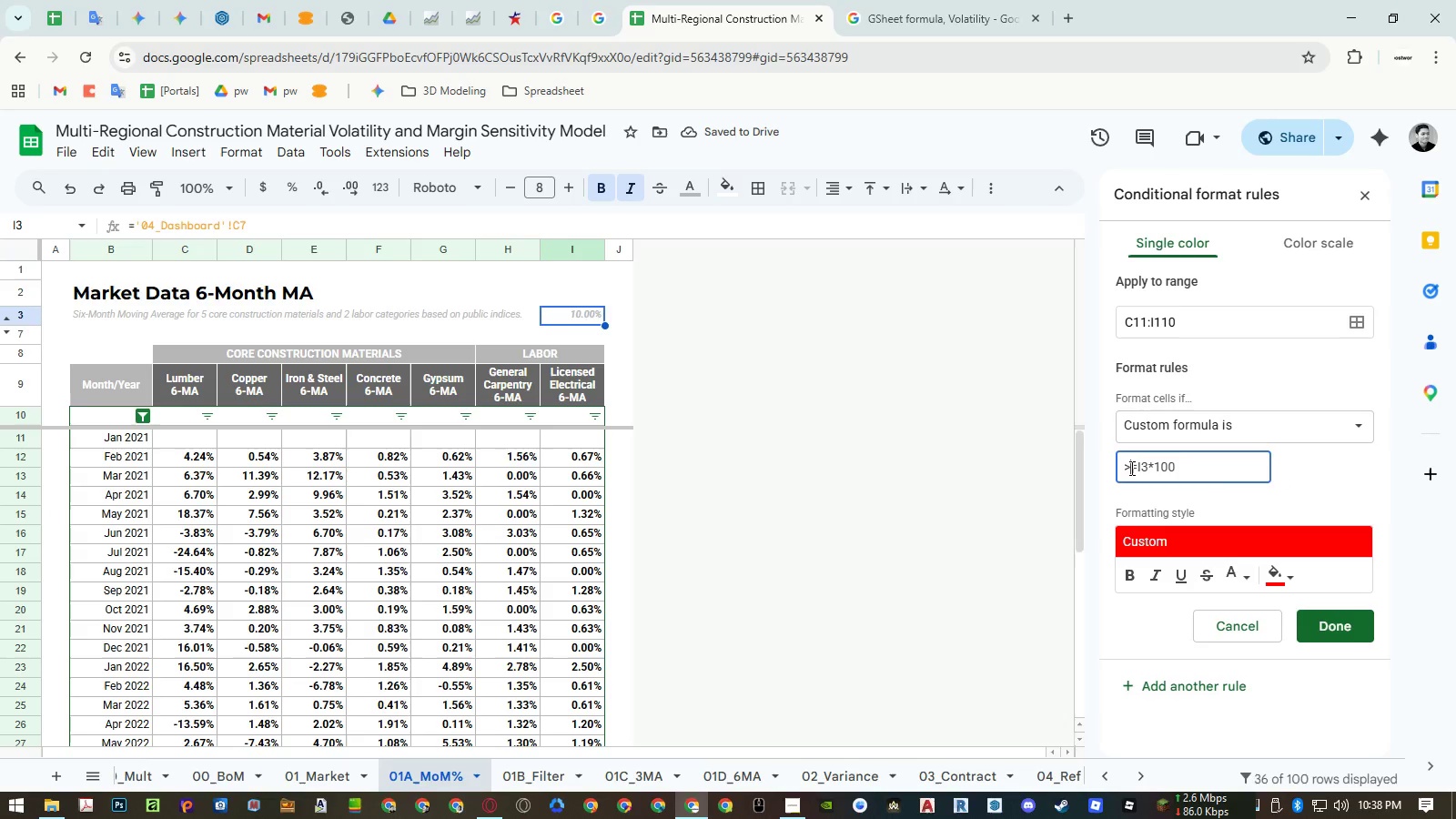 
key(Backspace)
 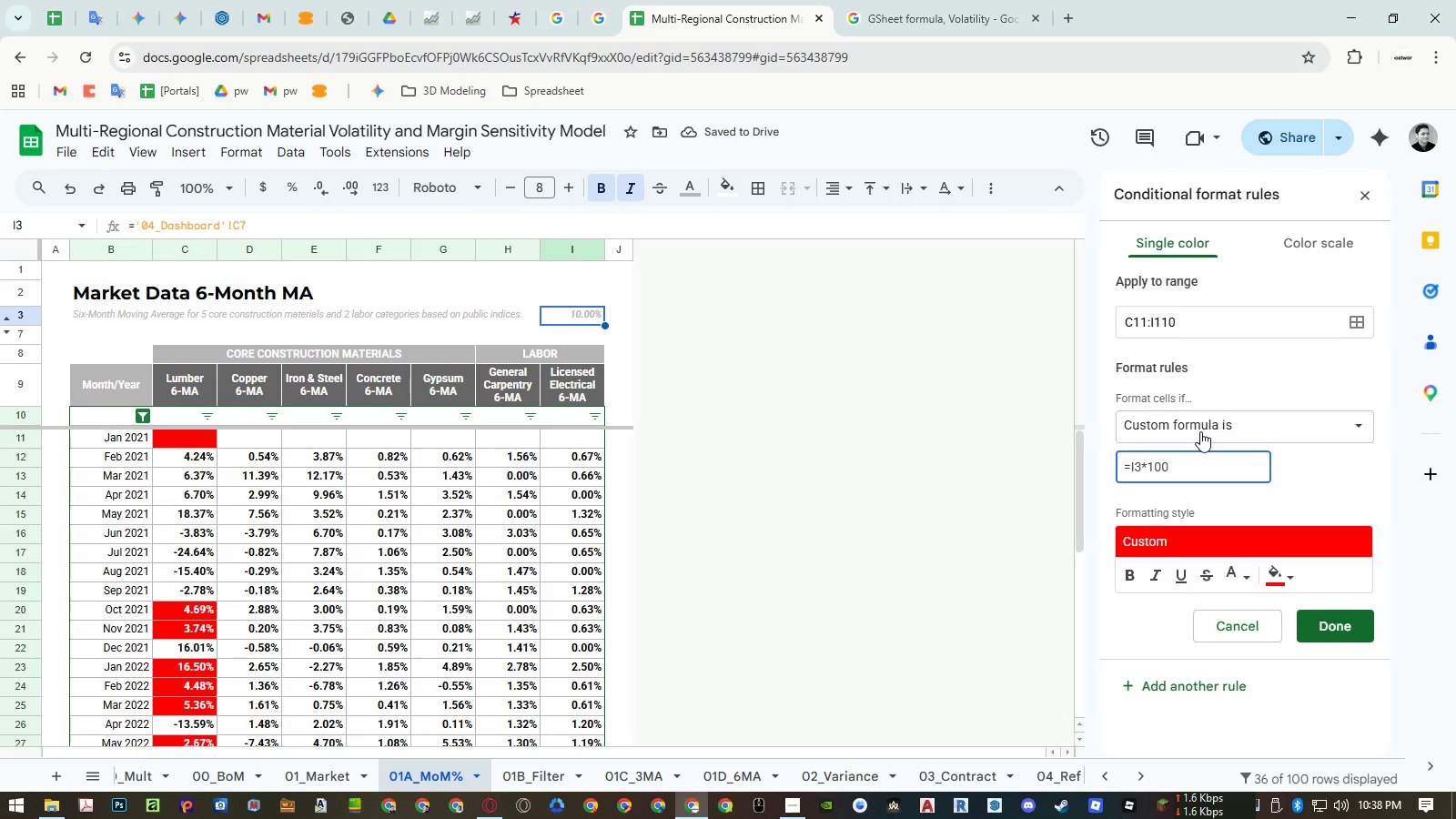 
wait(6.53)
 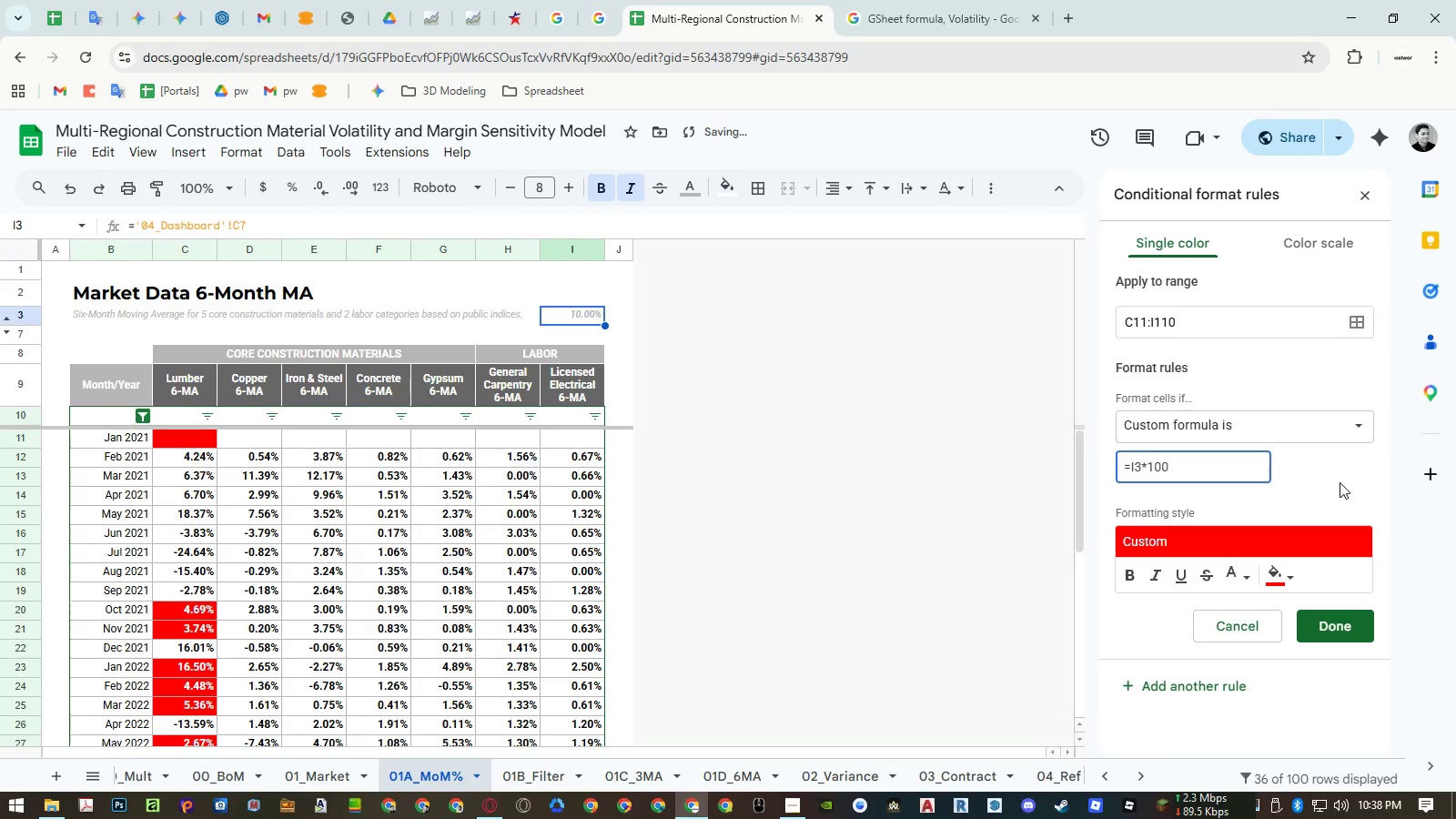 
left_click([1200, 431])
 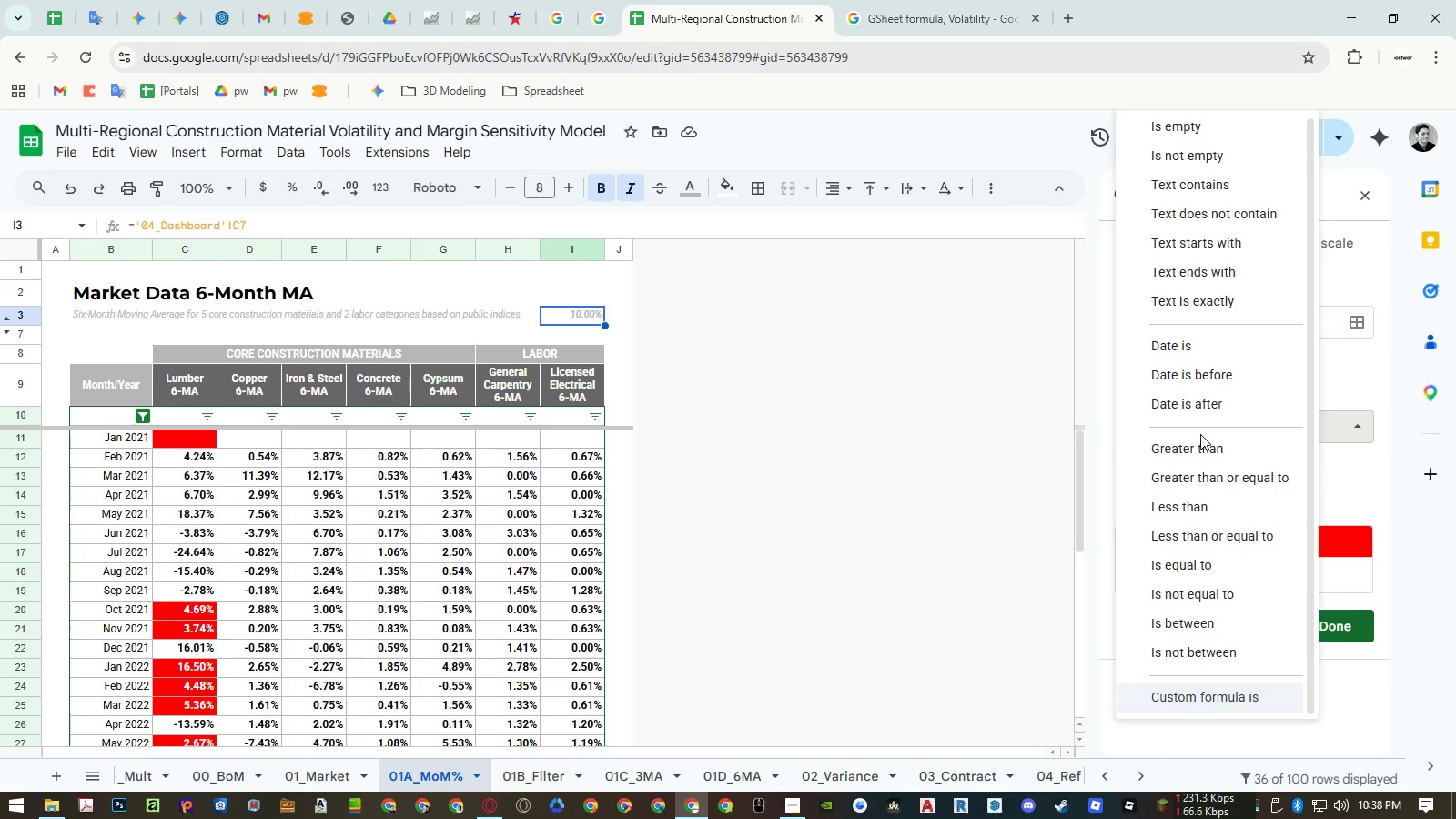 
left_click([1199, 436])
 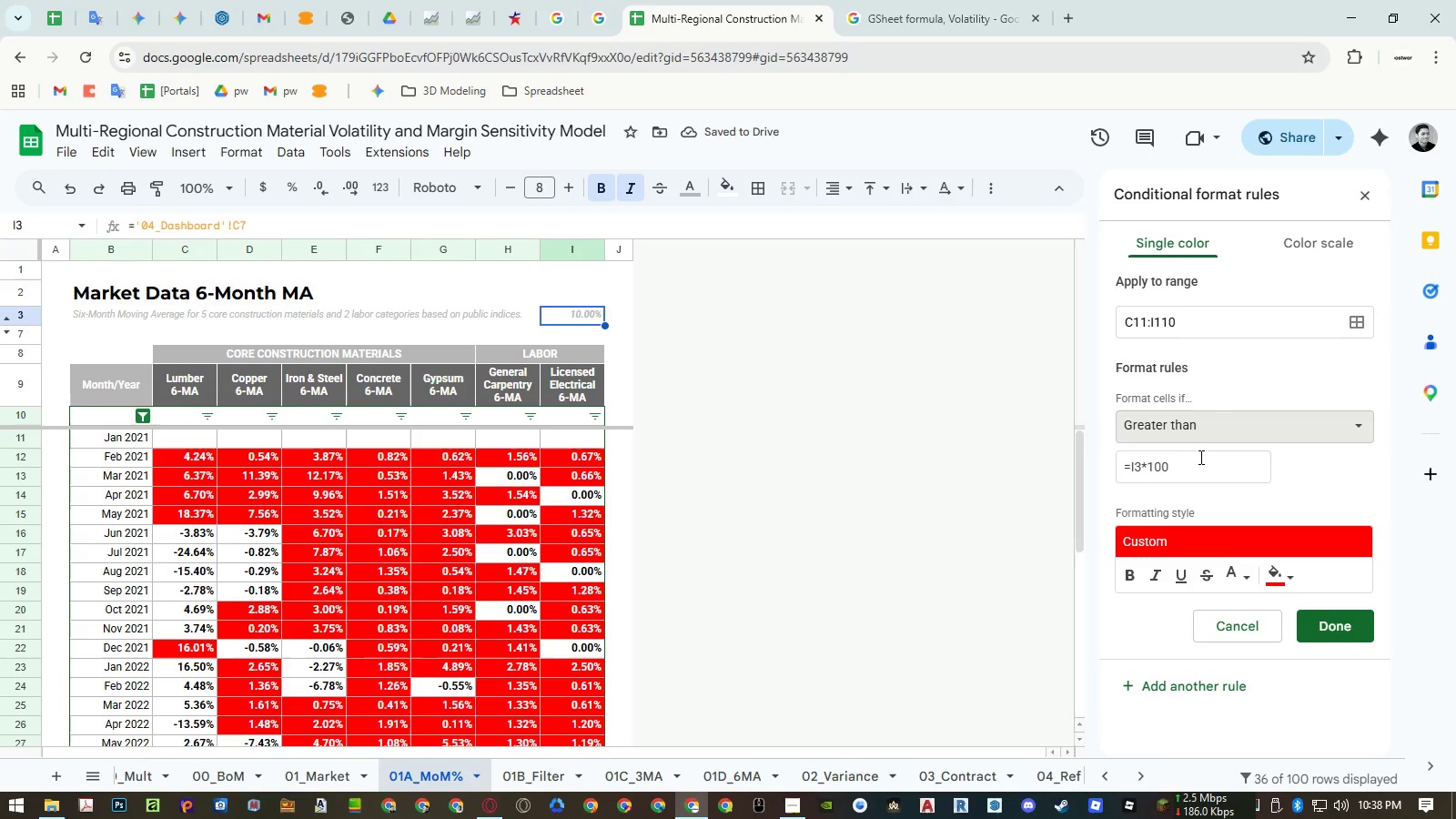 
left_click([1175, 460])
 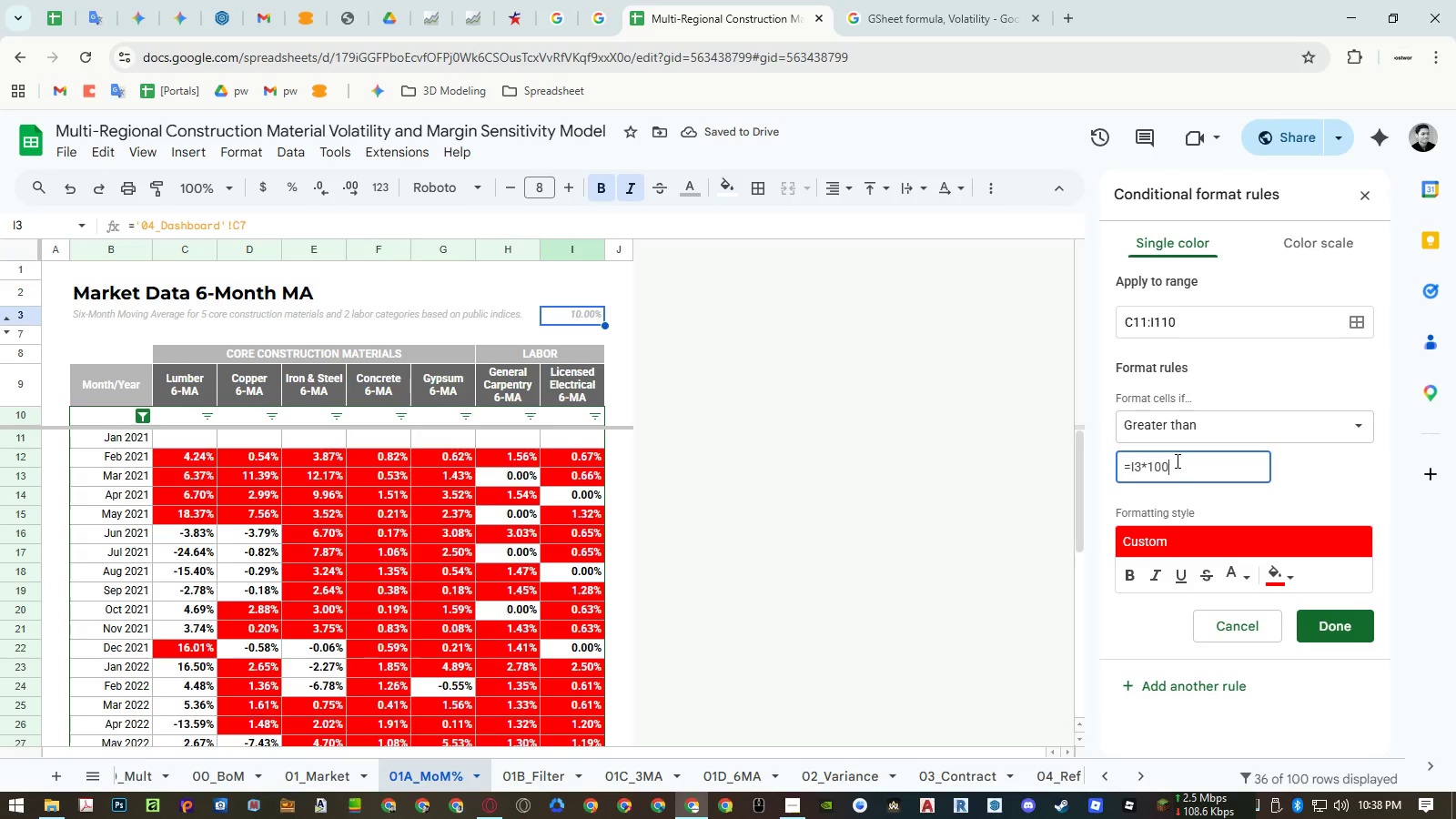 
key(Backspace)
 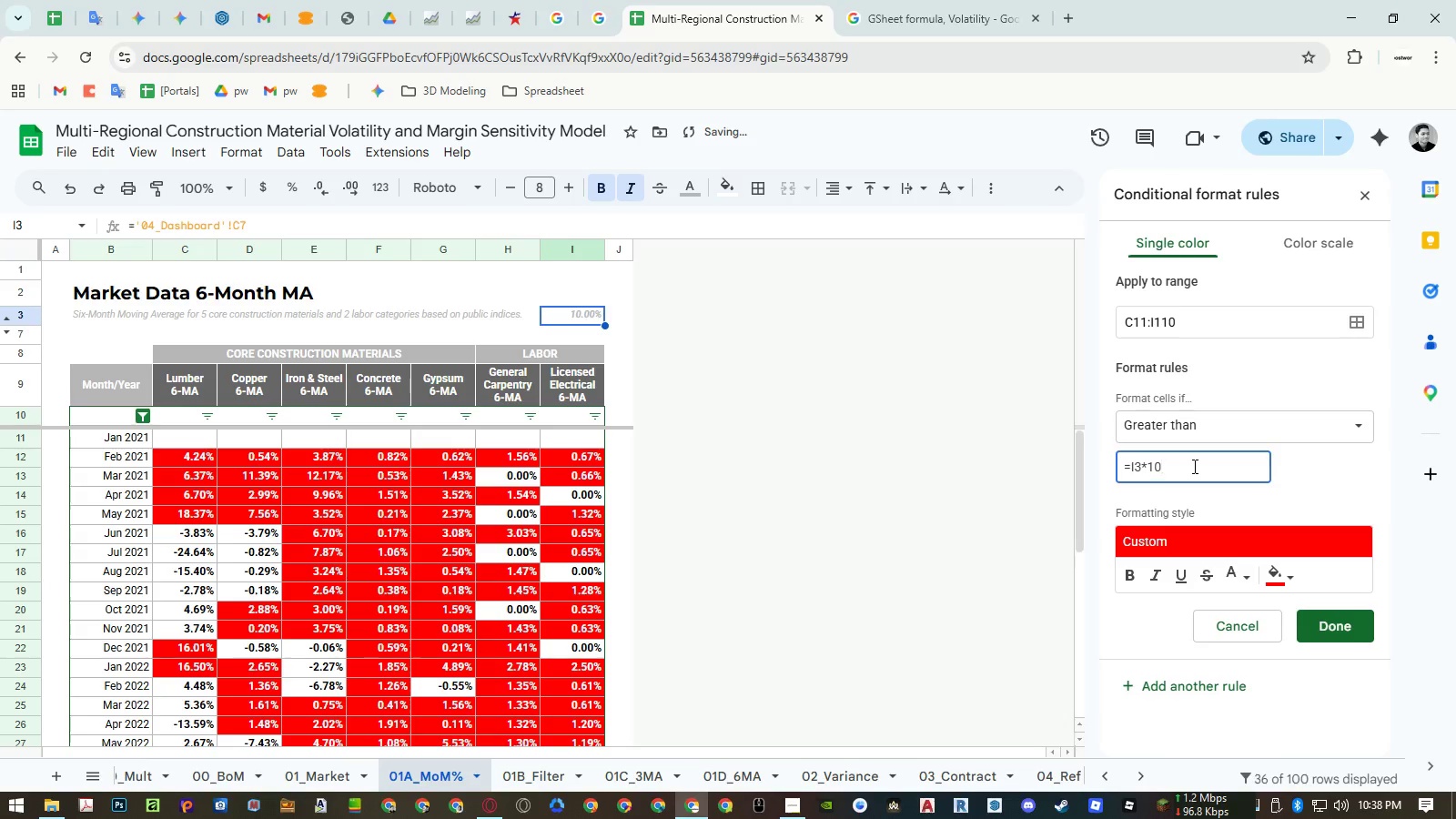 
key(Backspace)
 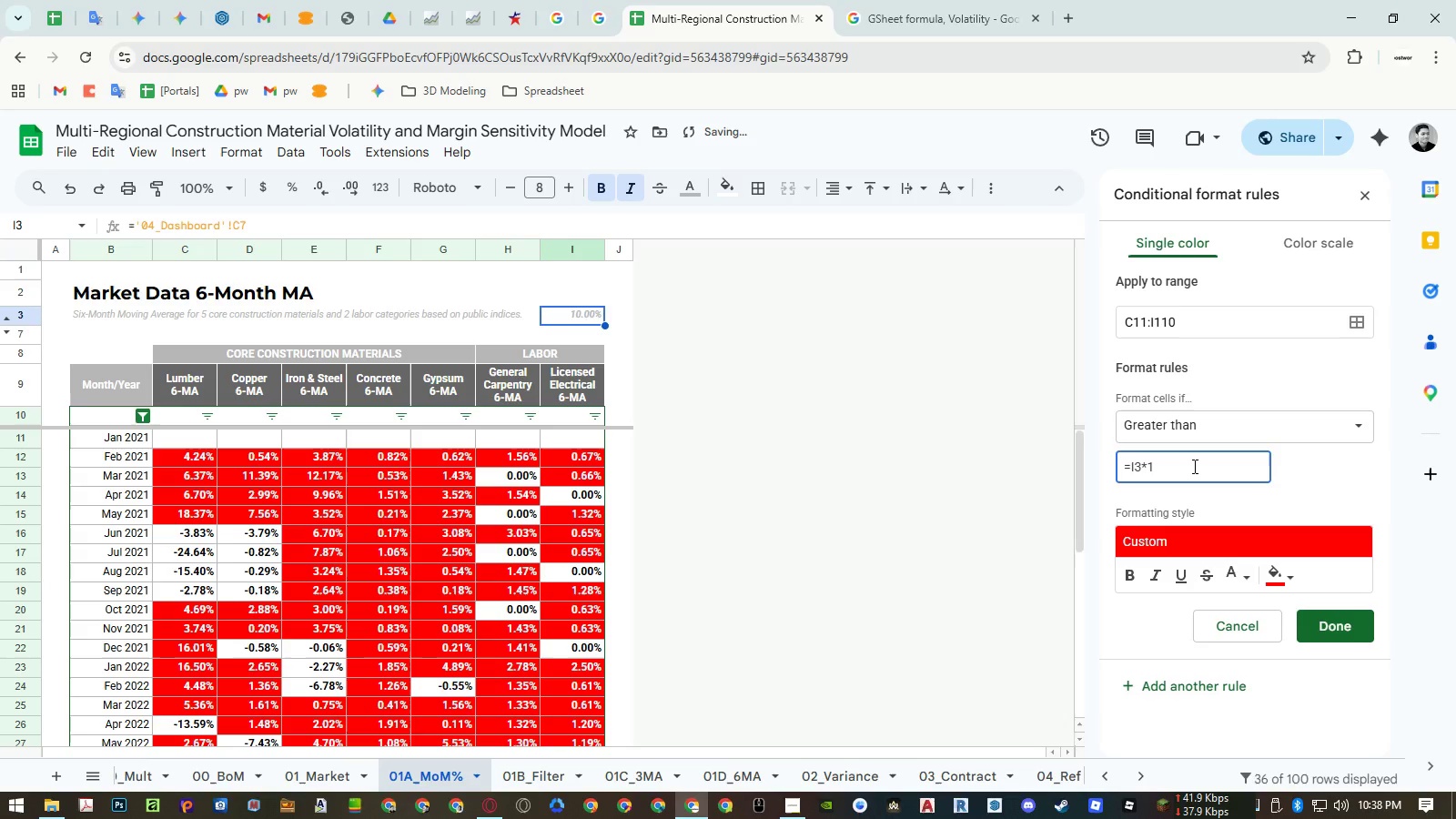 
key(Backspace)
 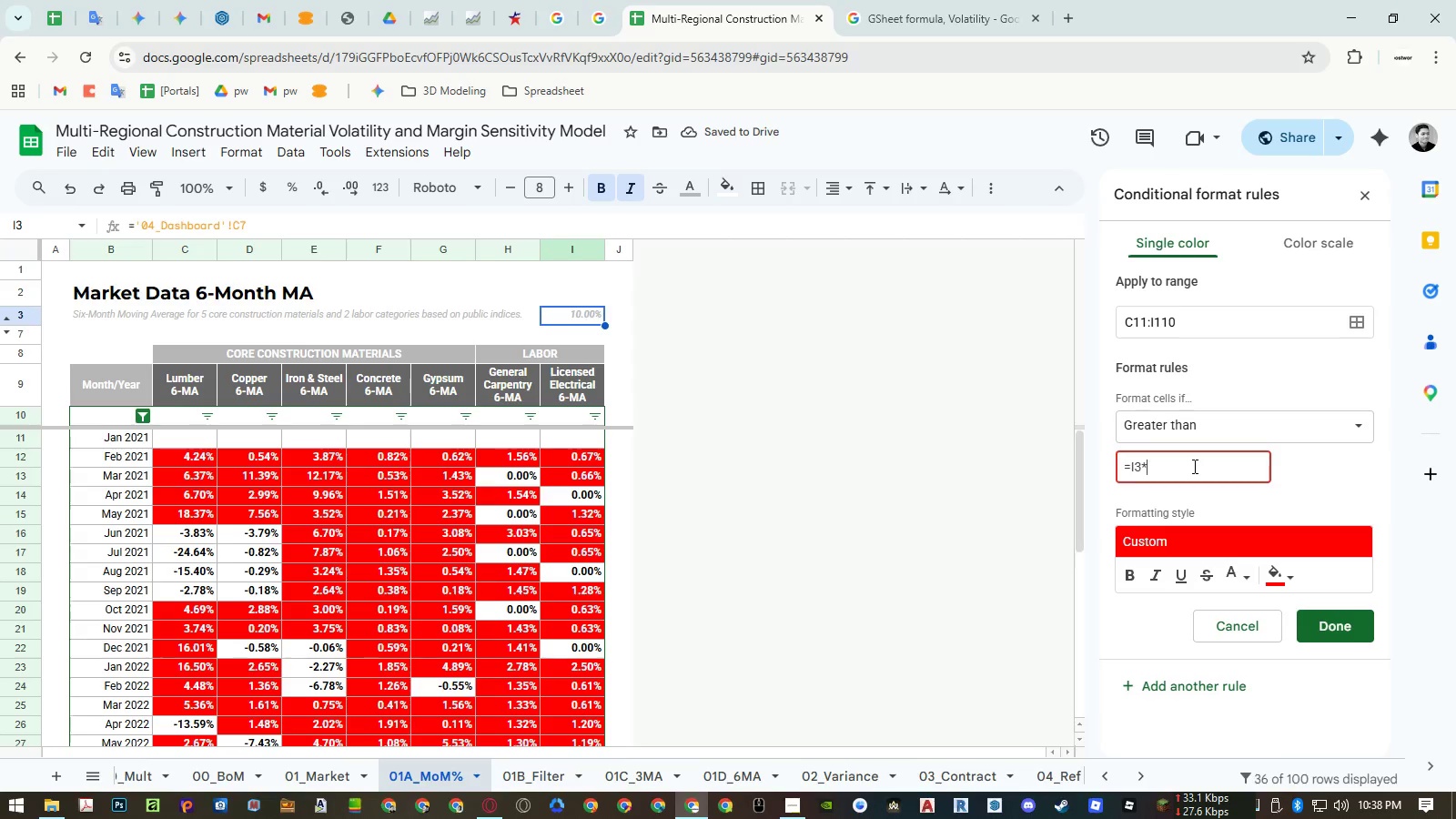 
key(Backspace)
 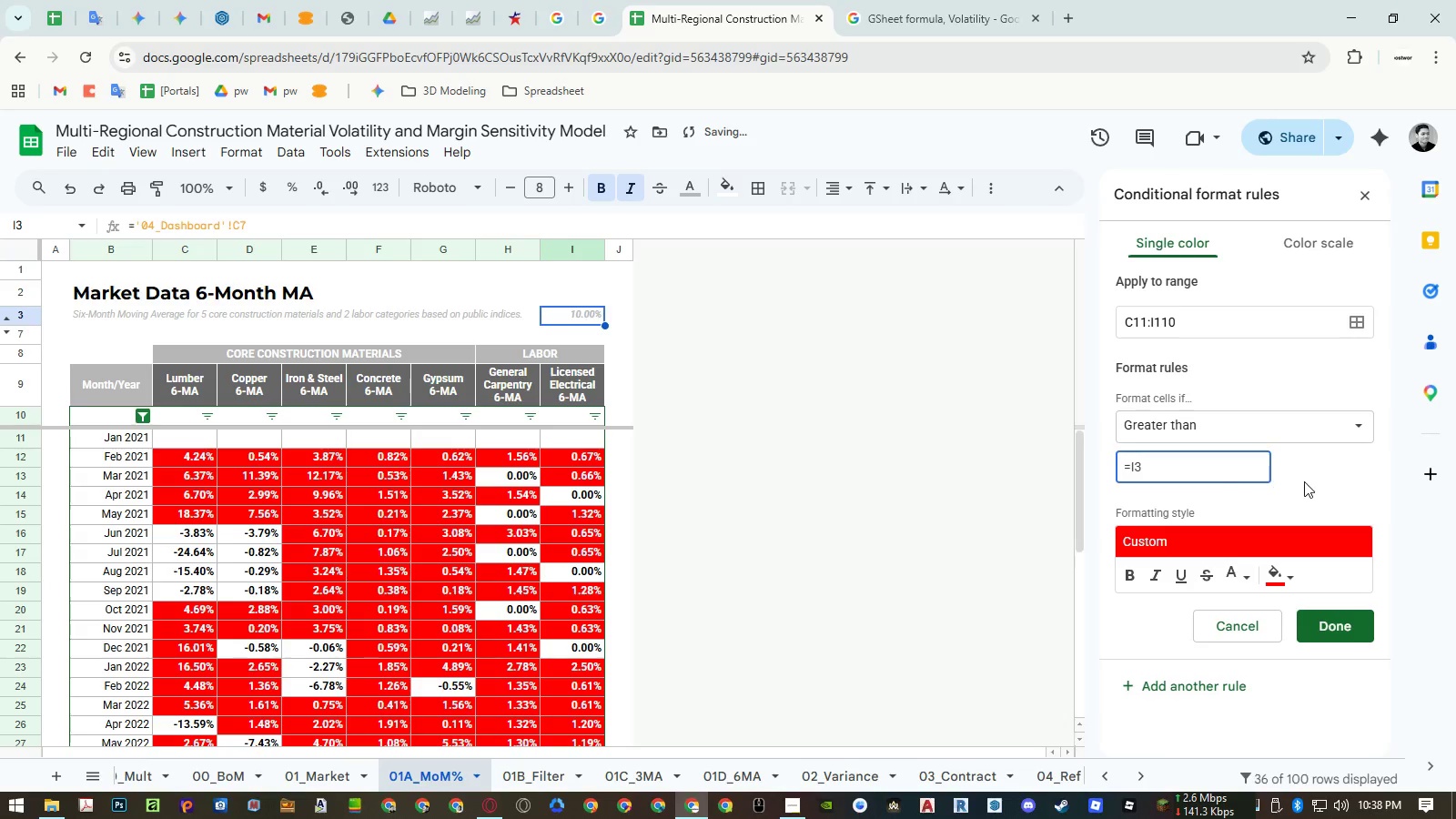 
left_click([1319, 482])
 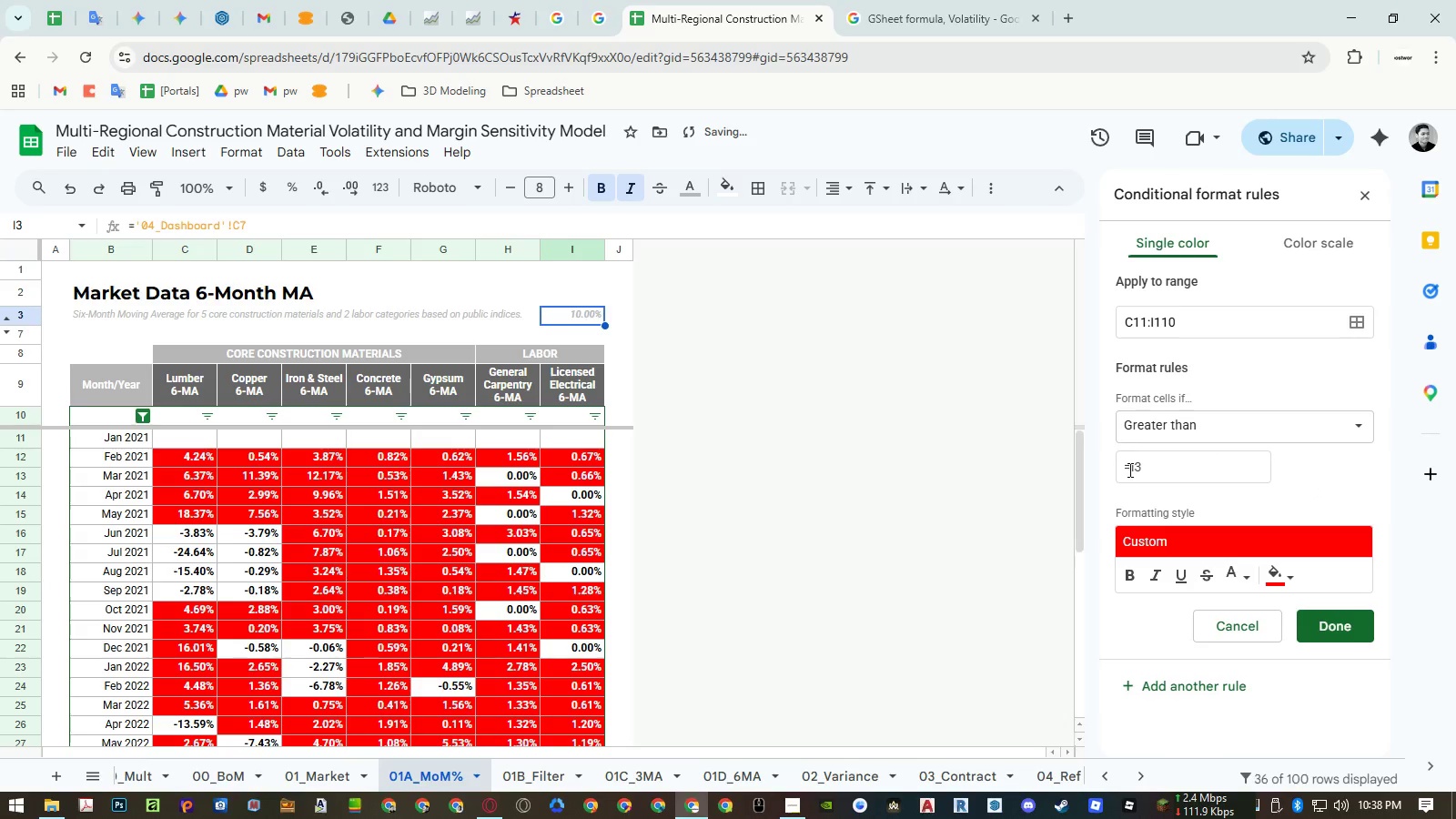 
left_click([1127, 470])
 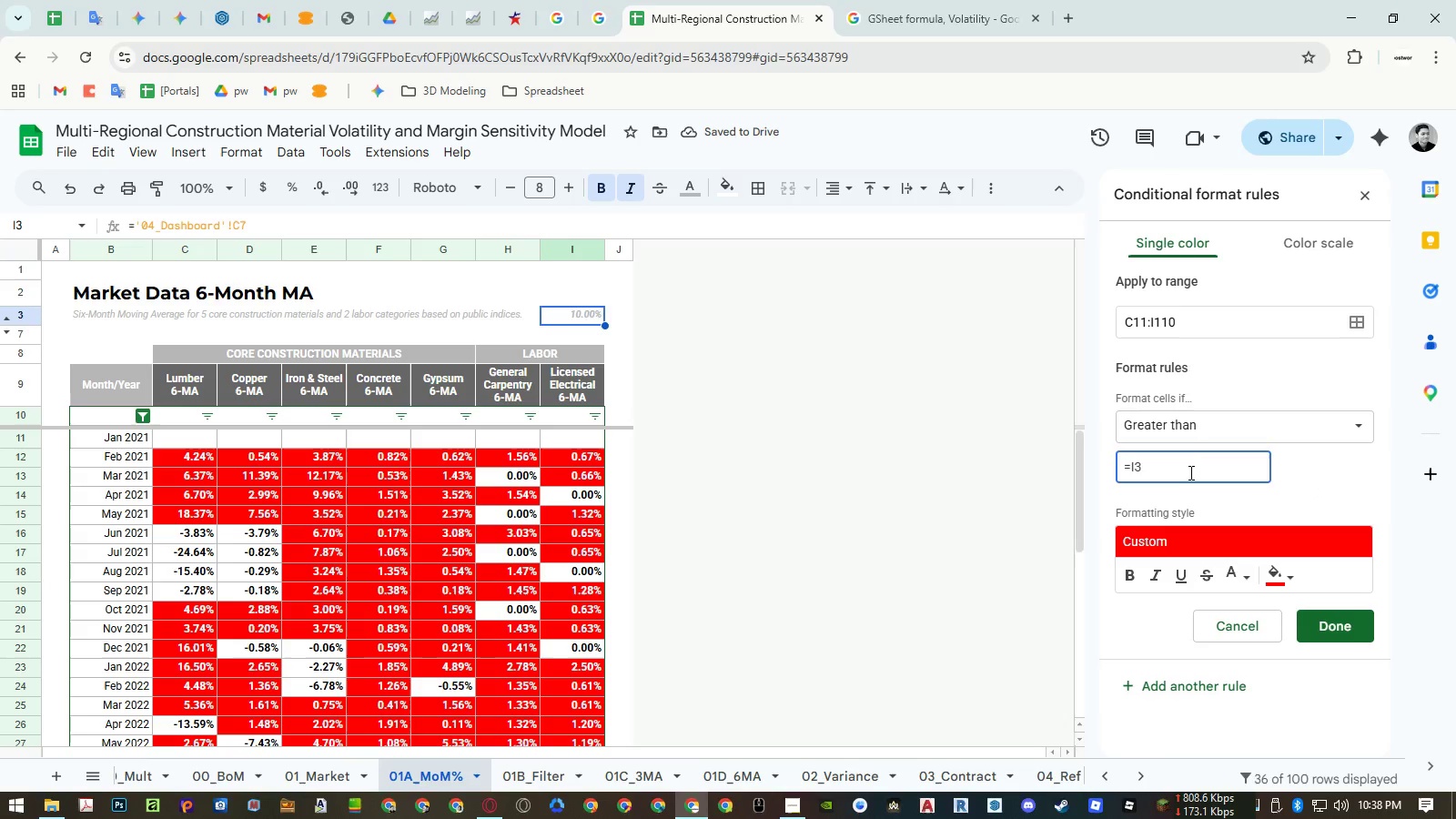 
key(Backspace)
 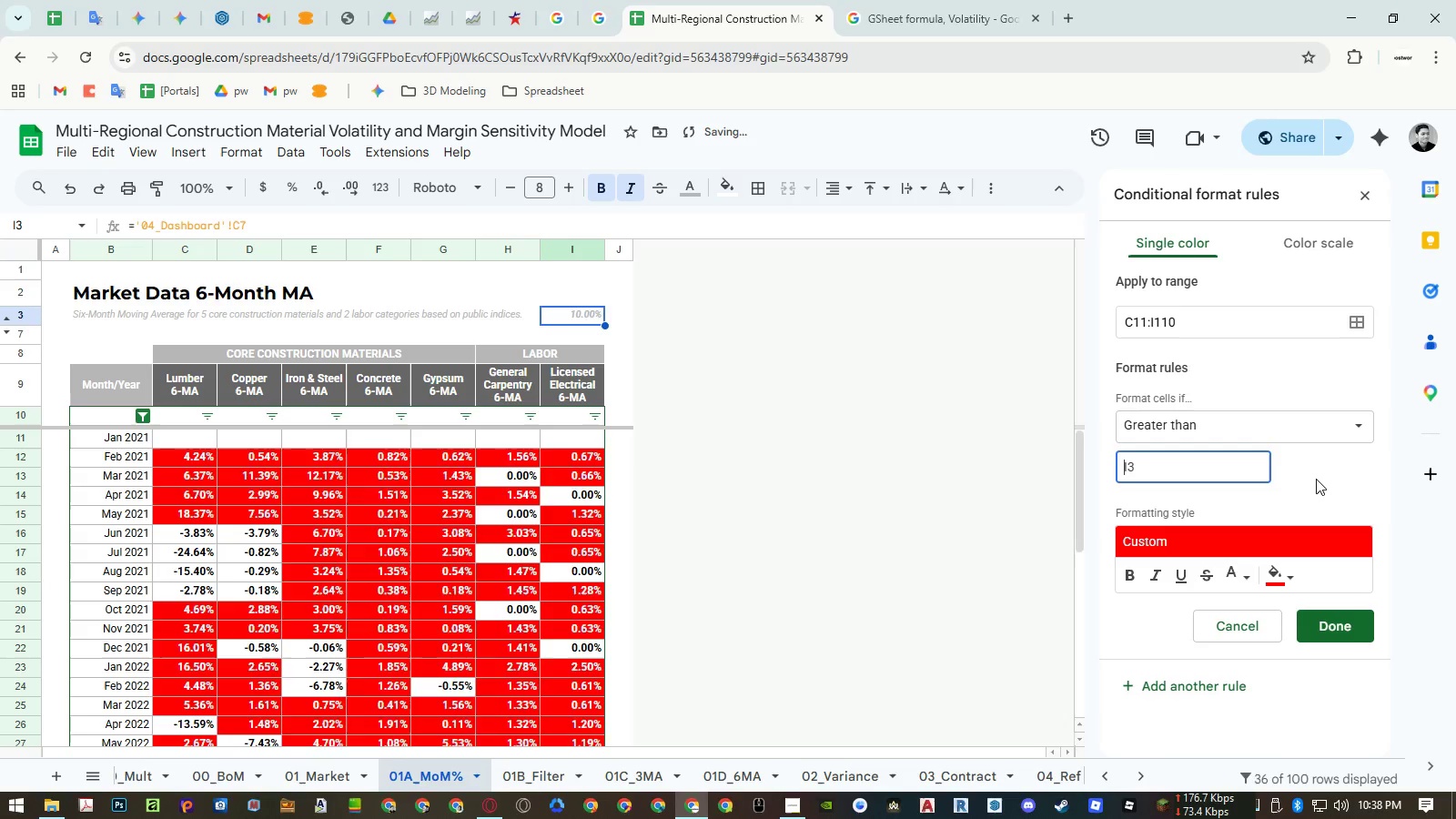 
left_click([1316, 479])
 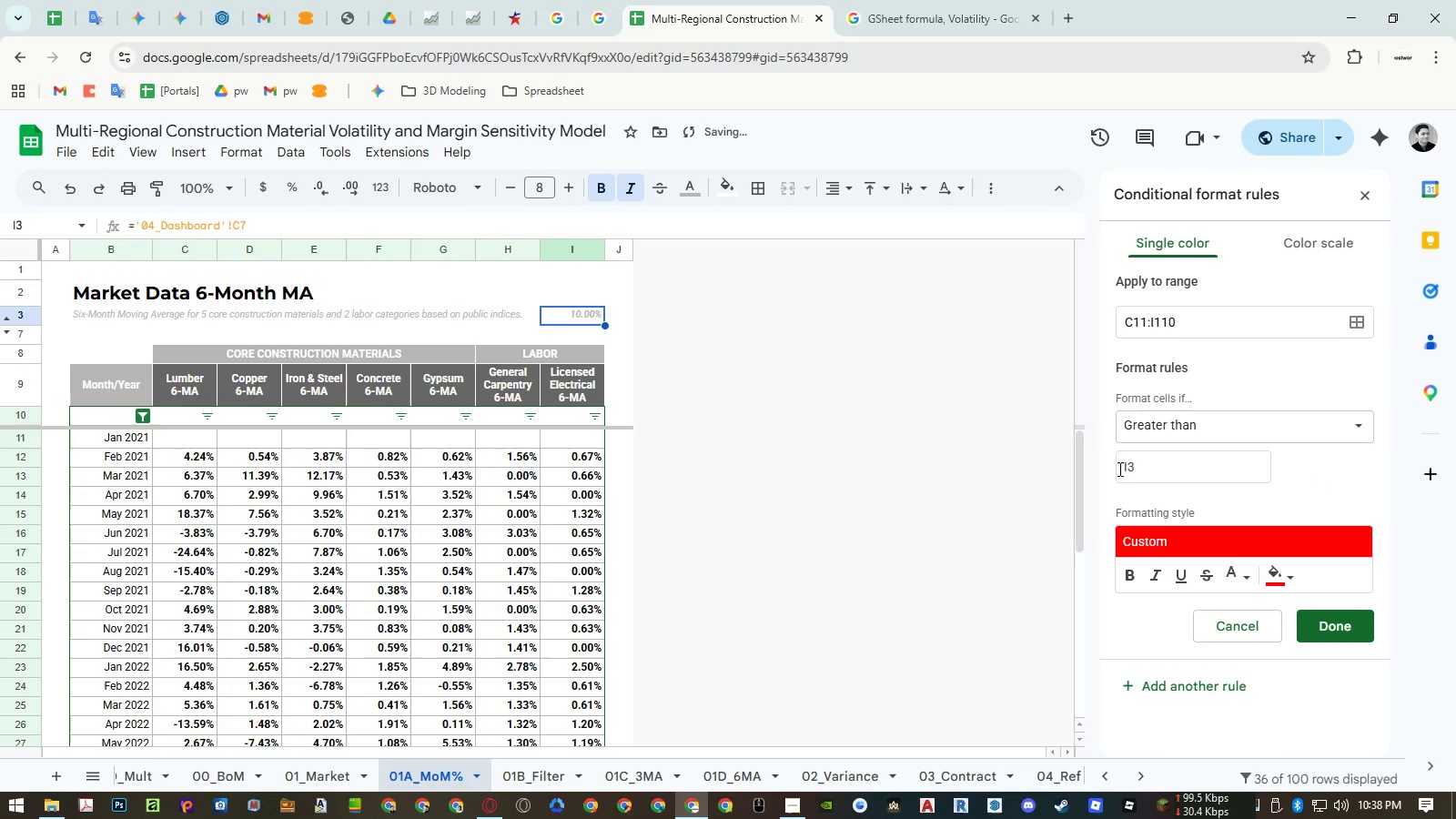 
left_click([1122, 468])
 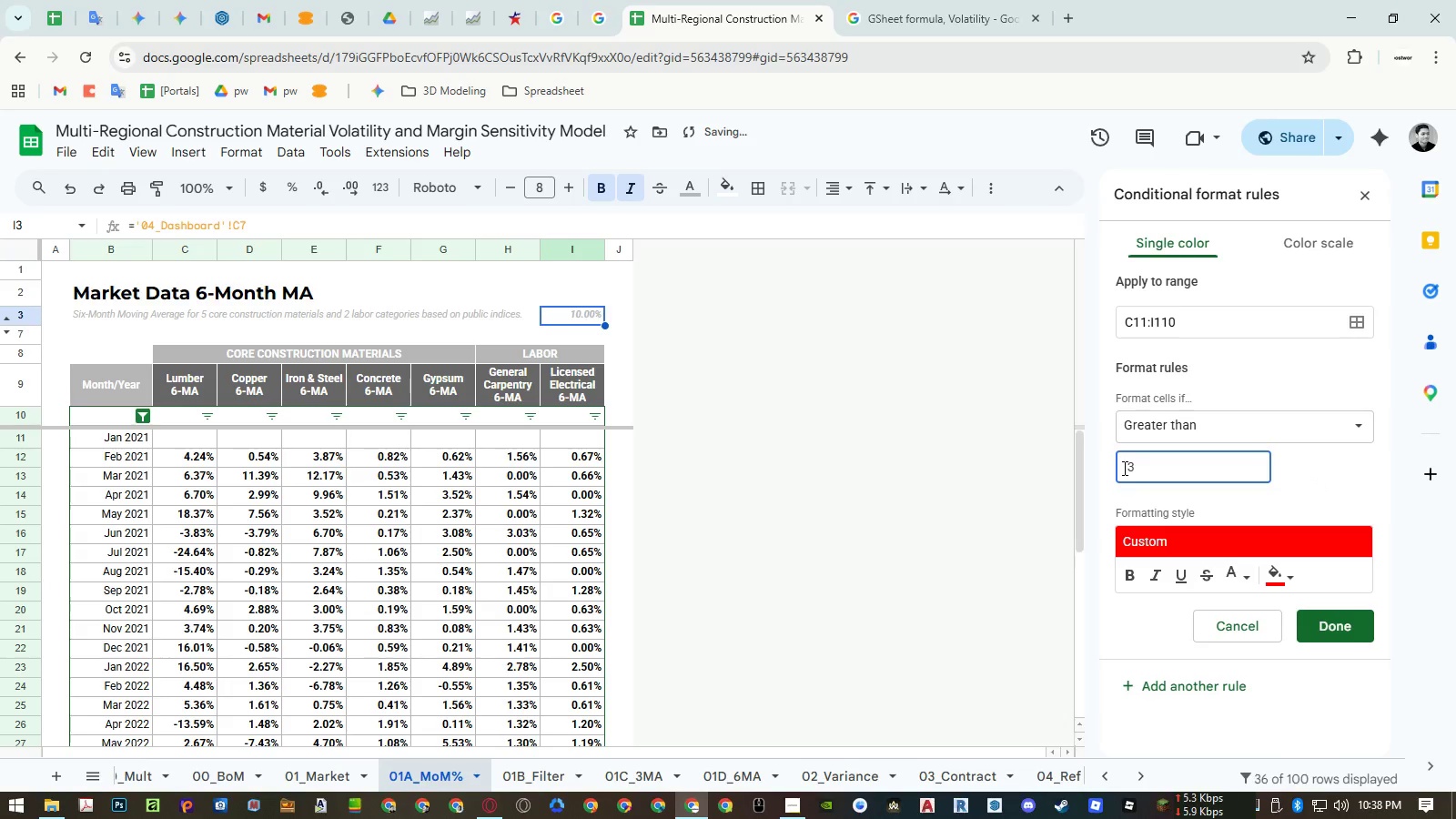 
key(Equal)
 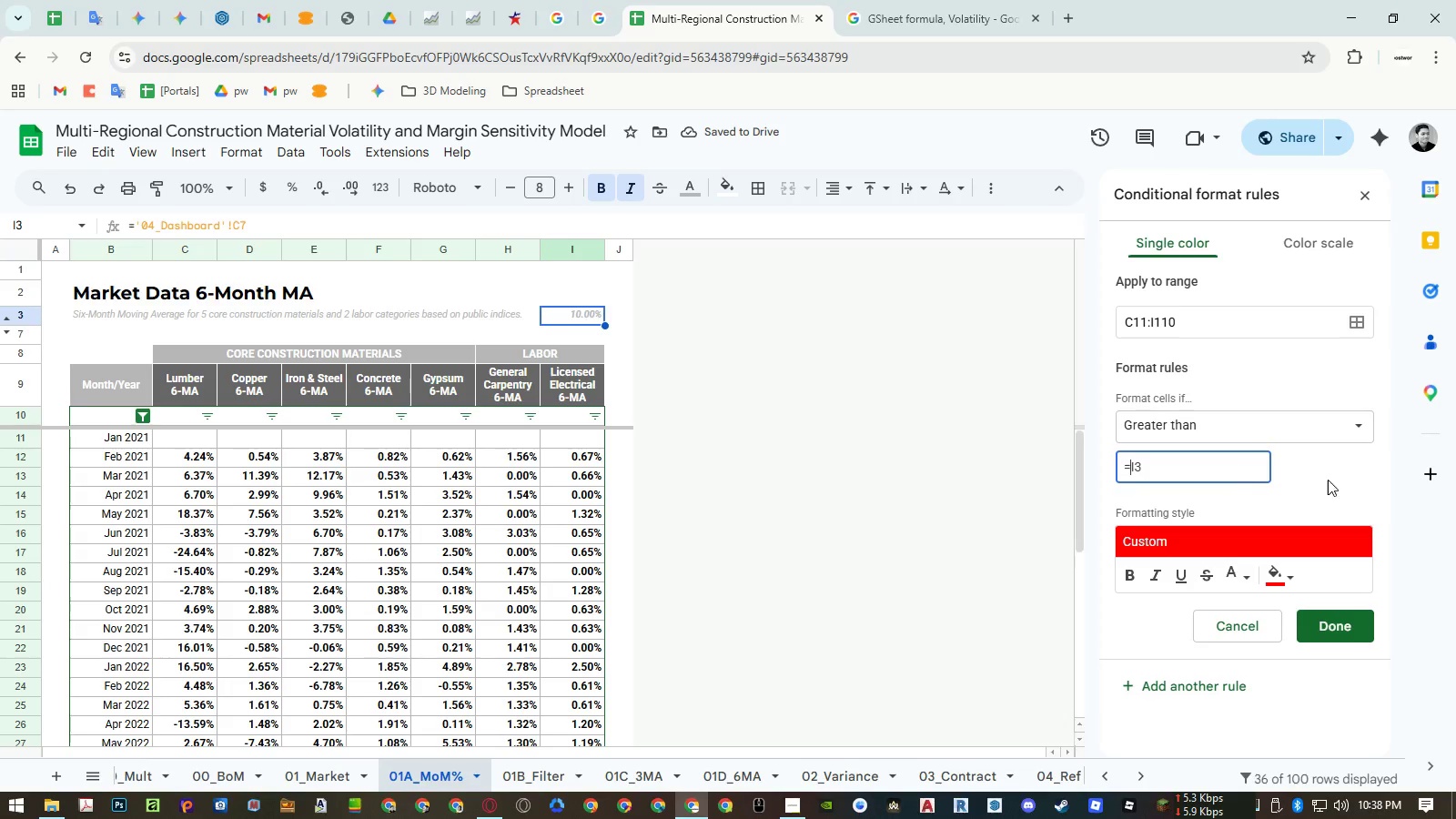 
left_click([1351, 481])
 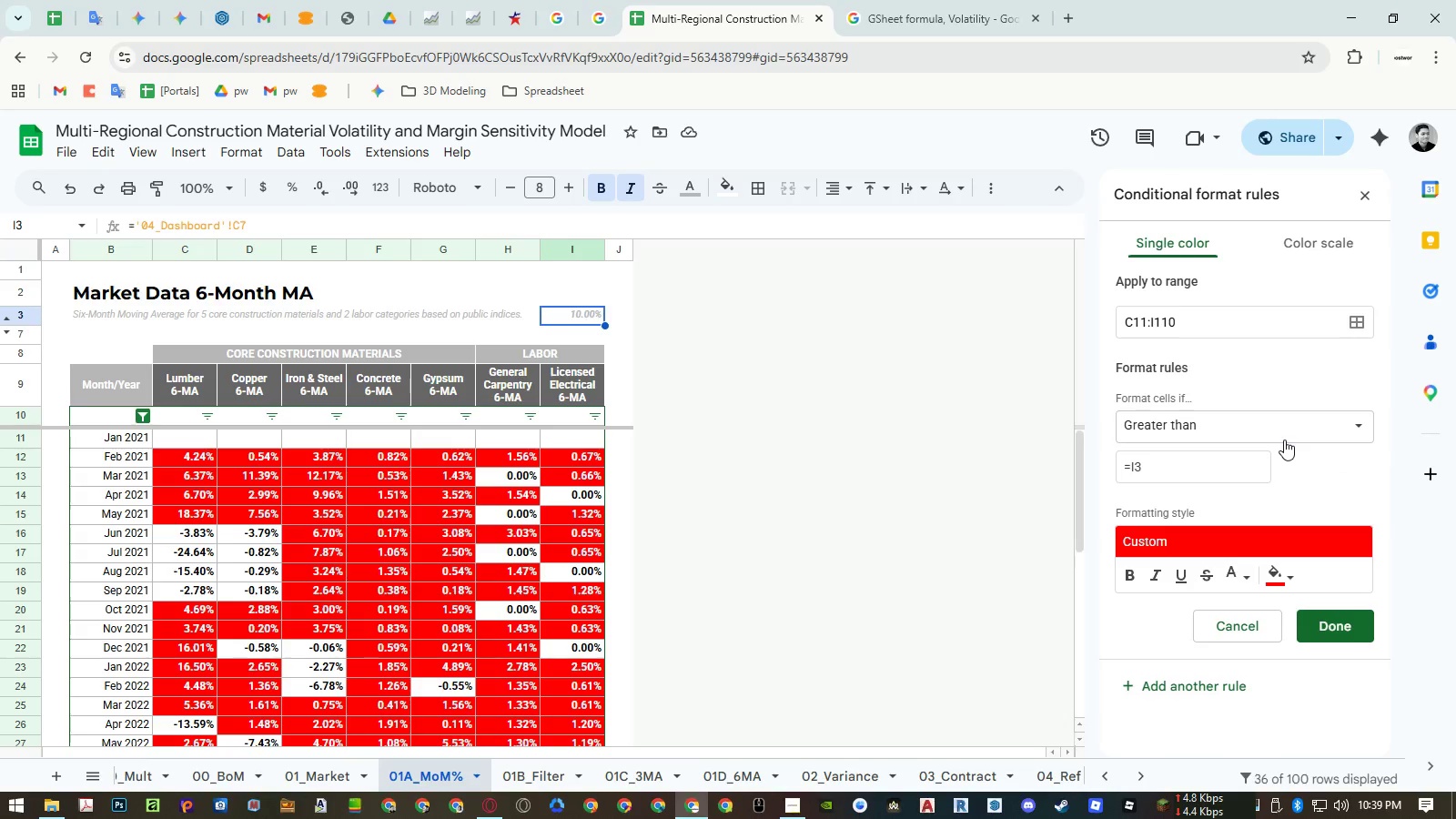 
wait(33.33)
 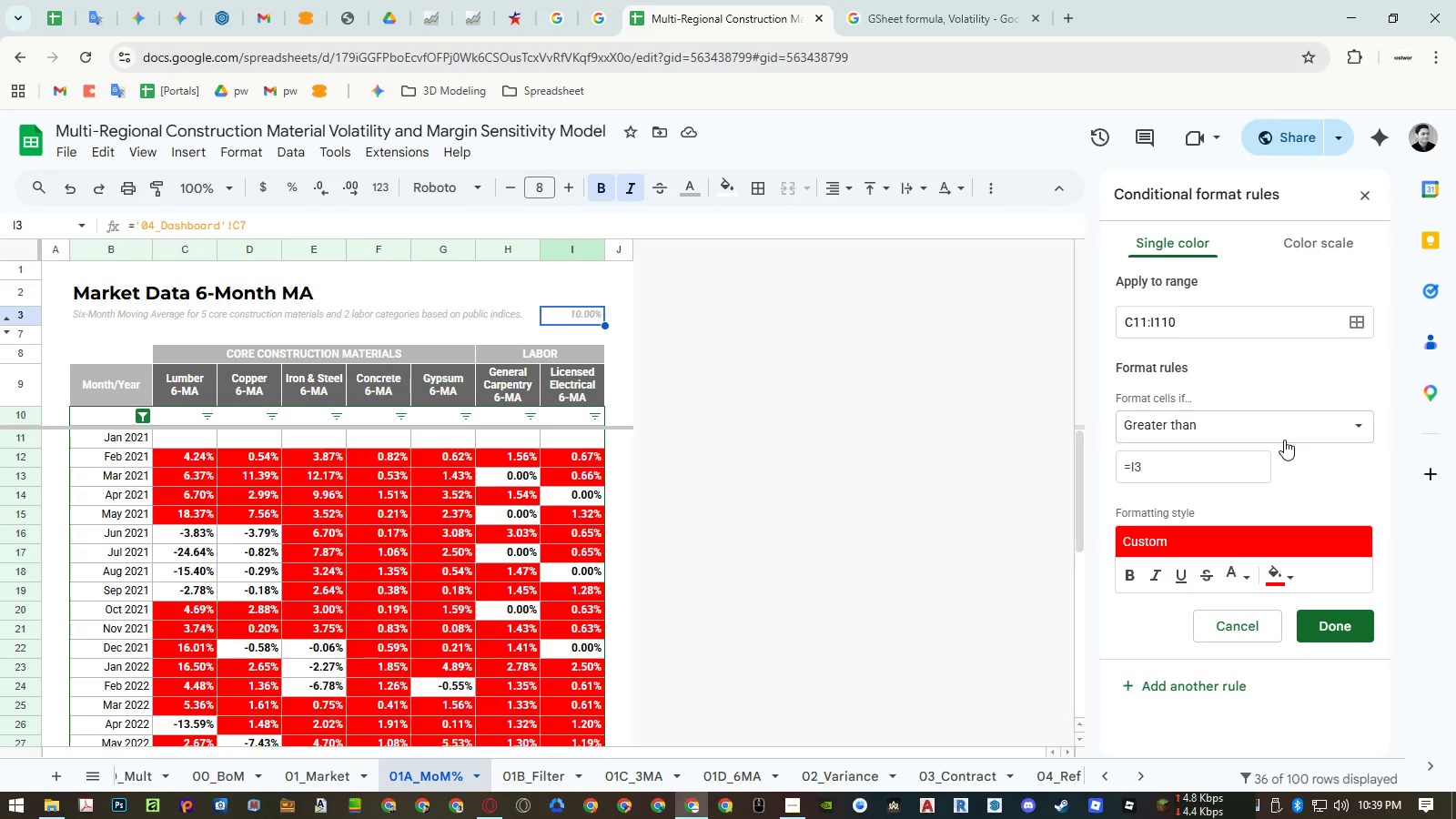 
left_click([1127, 469])
 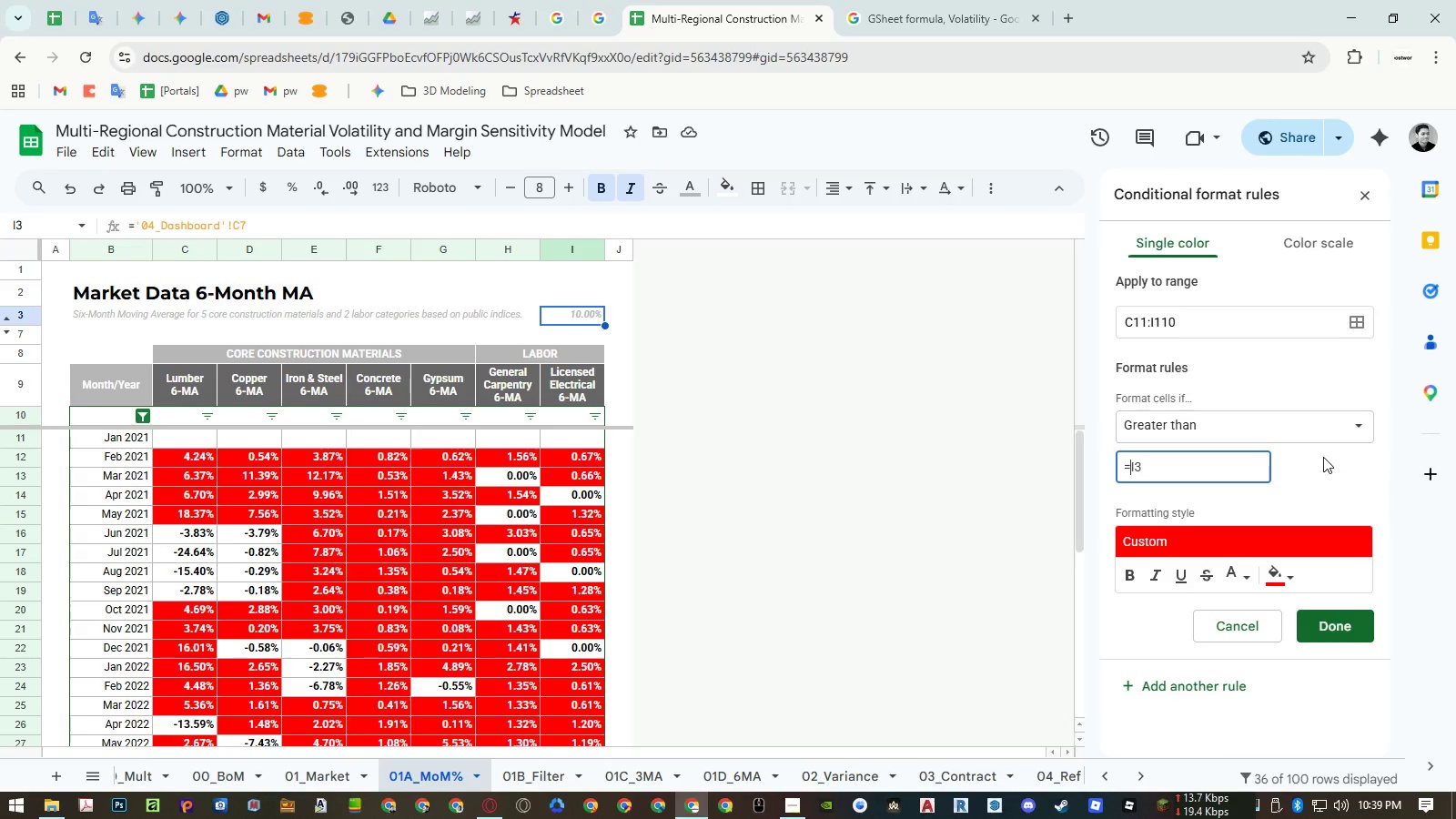 
key(Shift+ShiftLeft)
 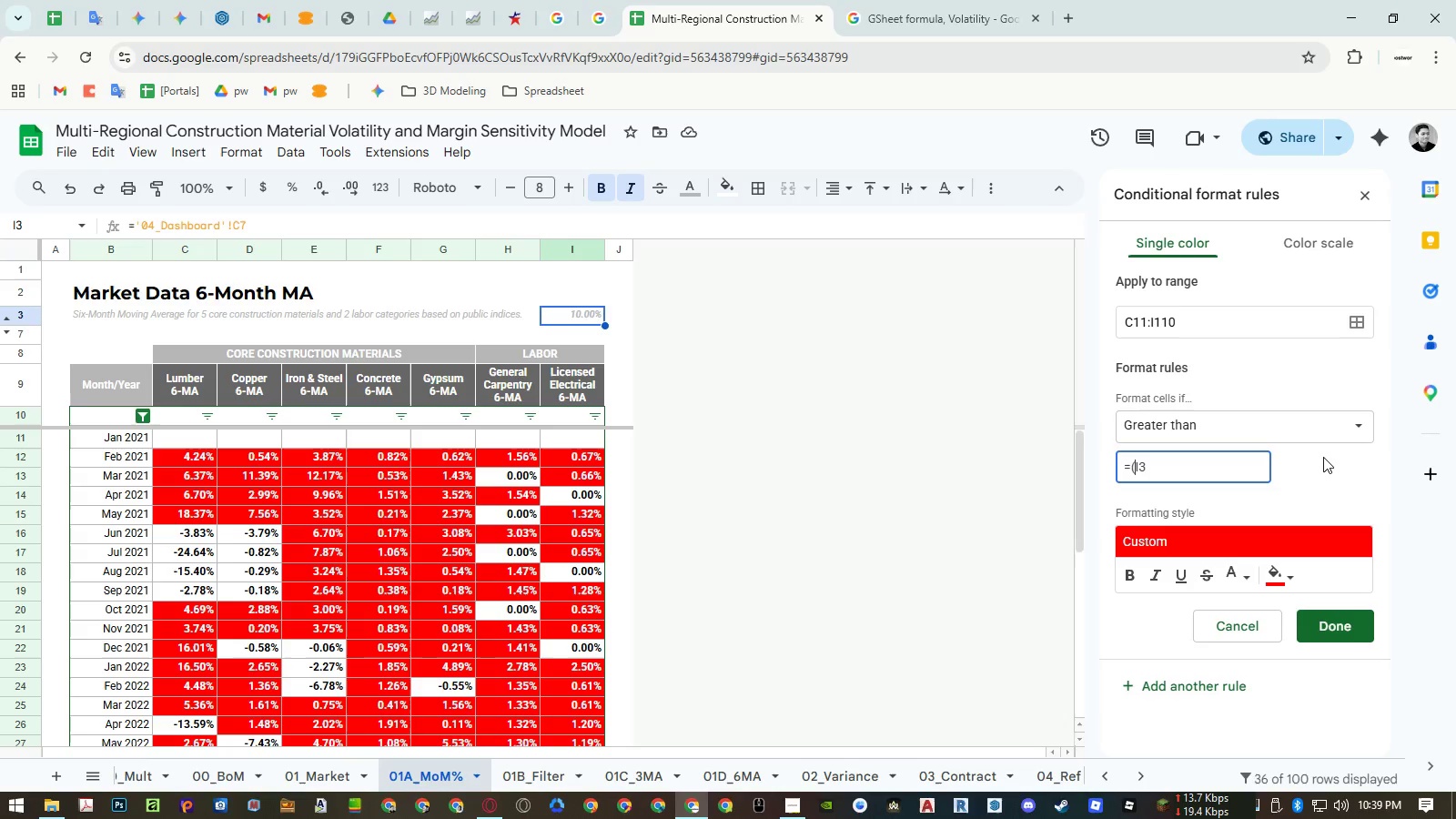 
key(Shift+9)
 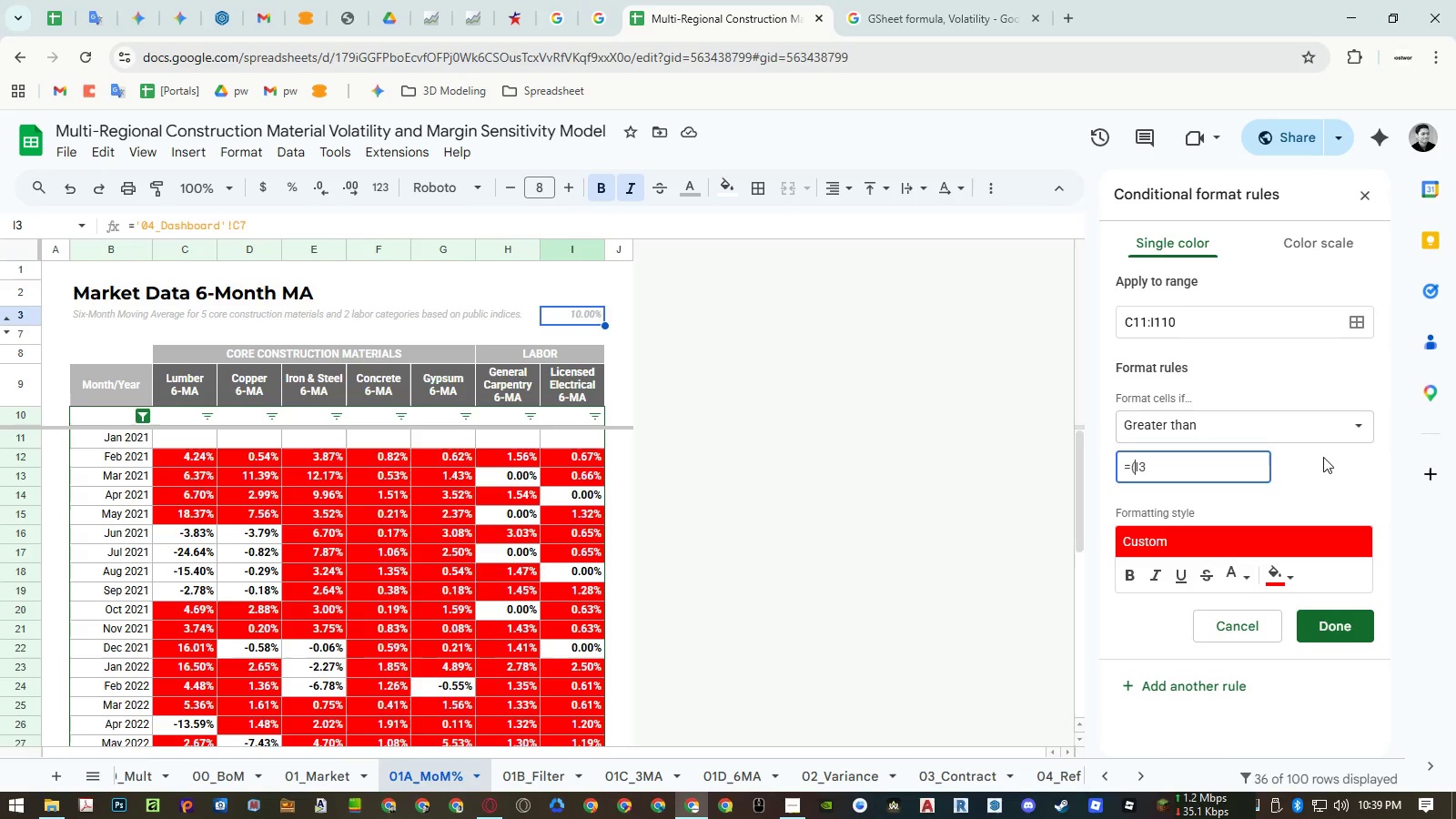 
key(ArrowLeft)
 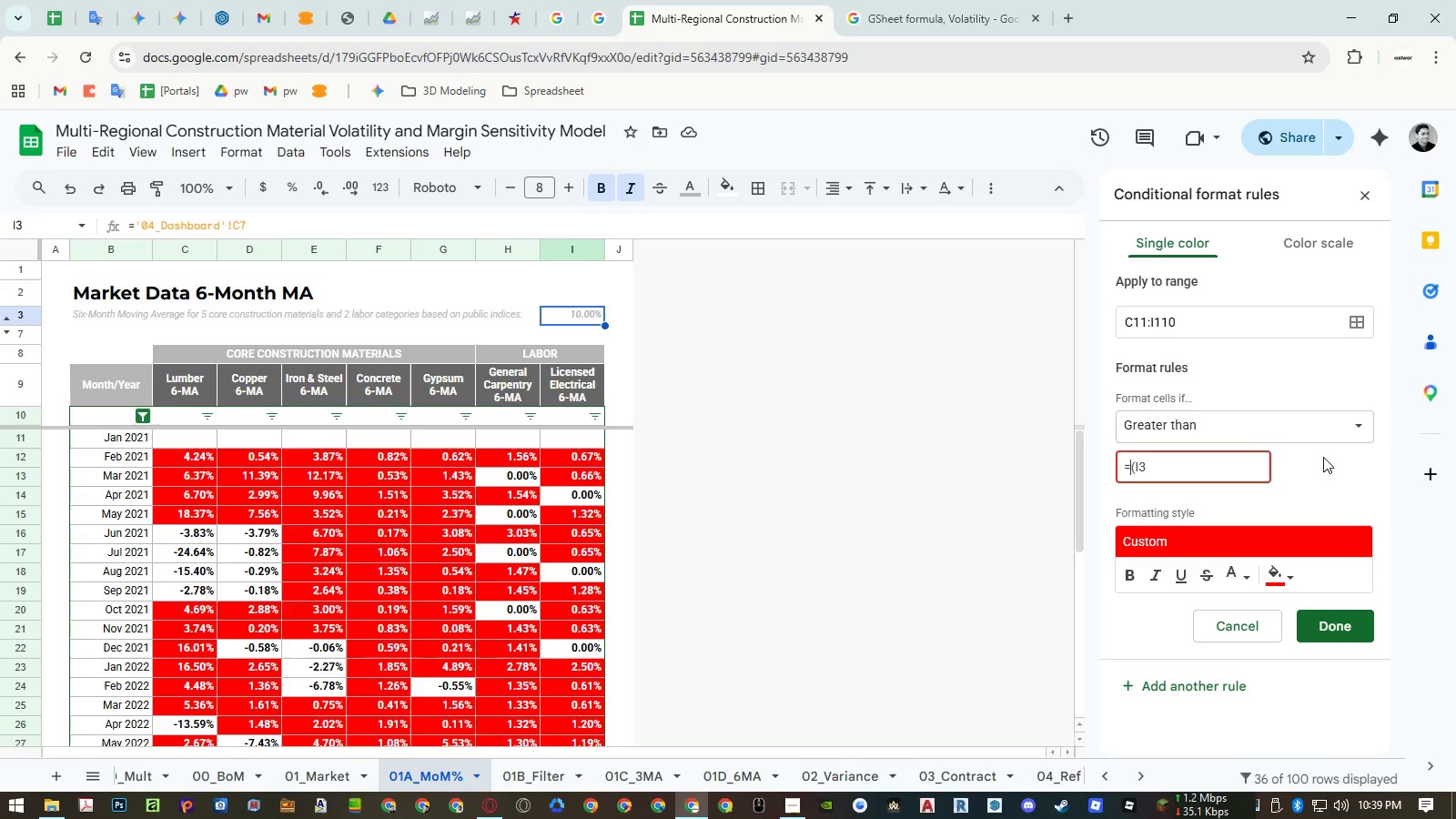 
type(VALUE)
 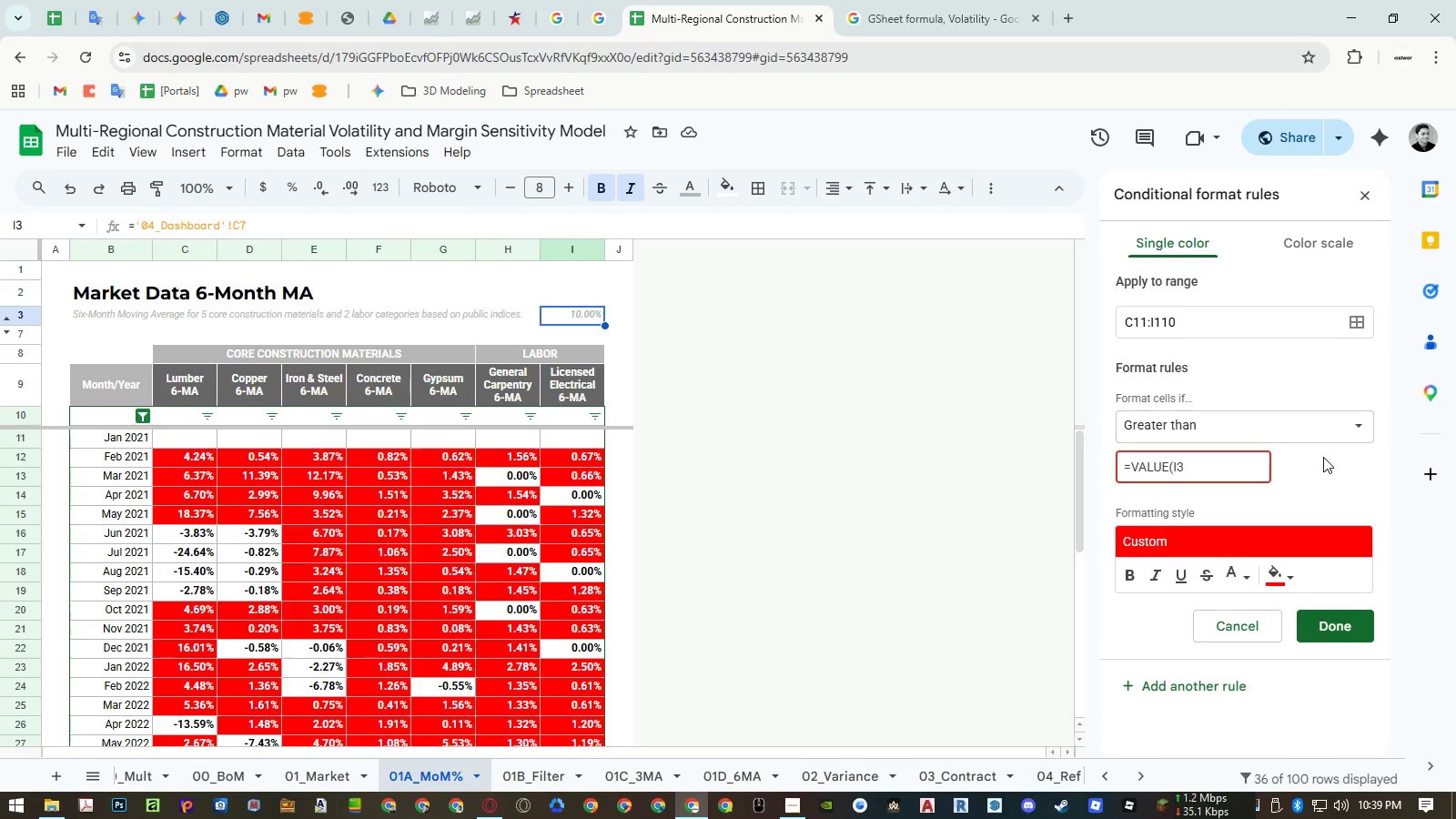 
key(ArrowRight)
 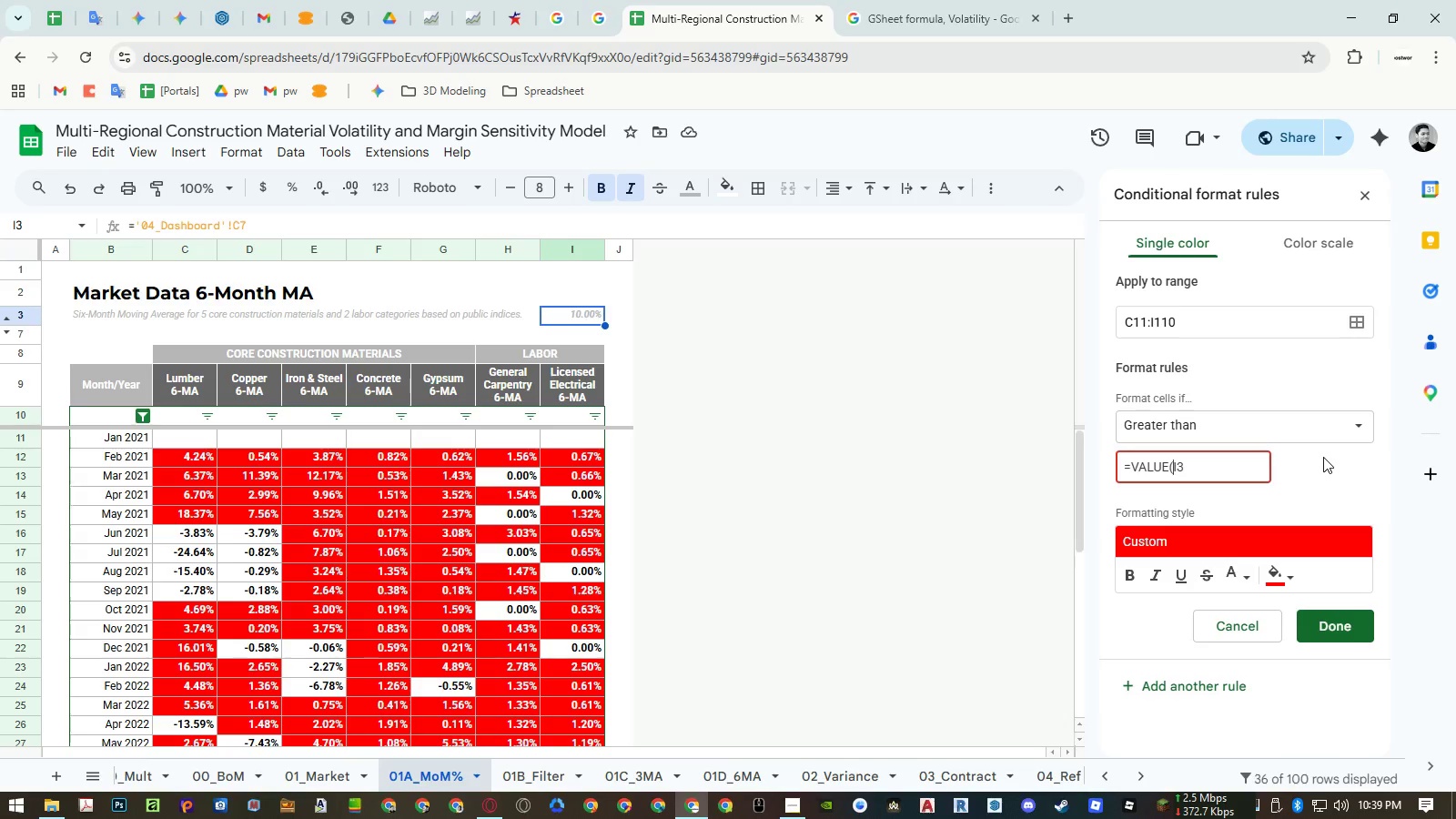 
key(ArrowRight)
 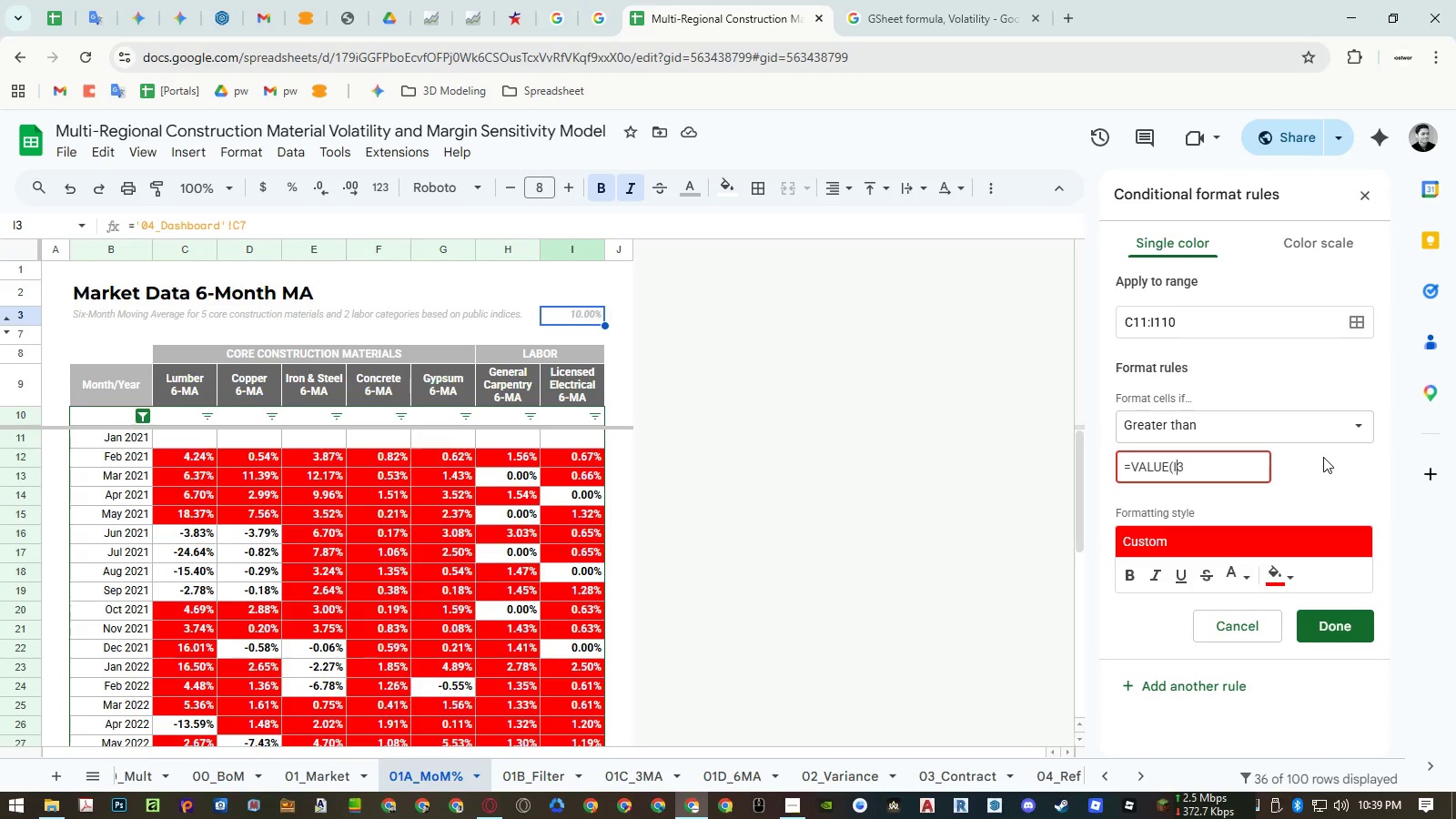 
key(ArrowRight)
 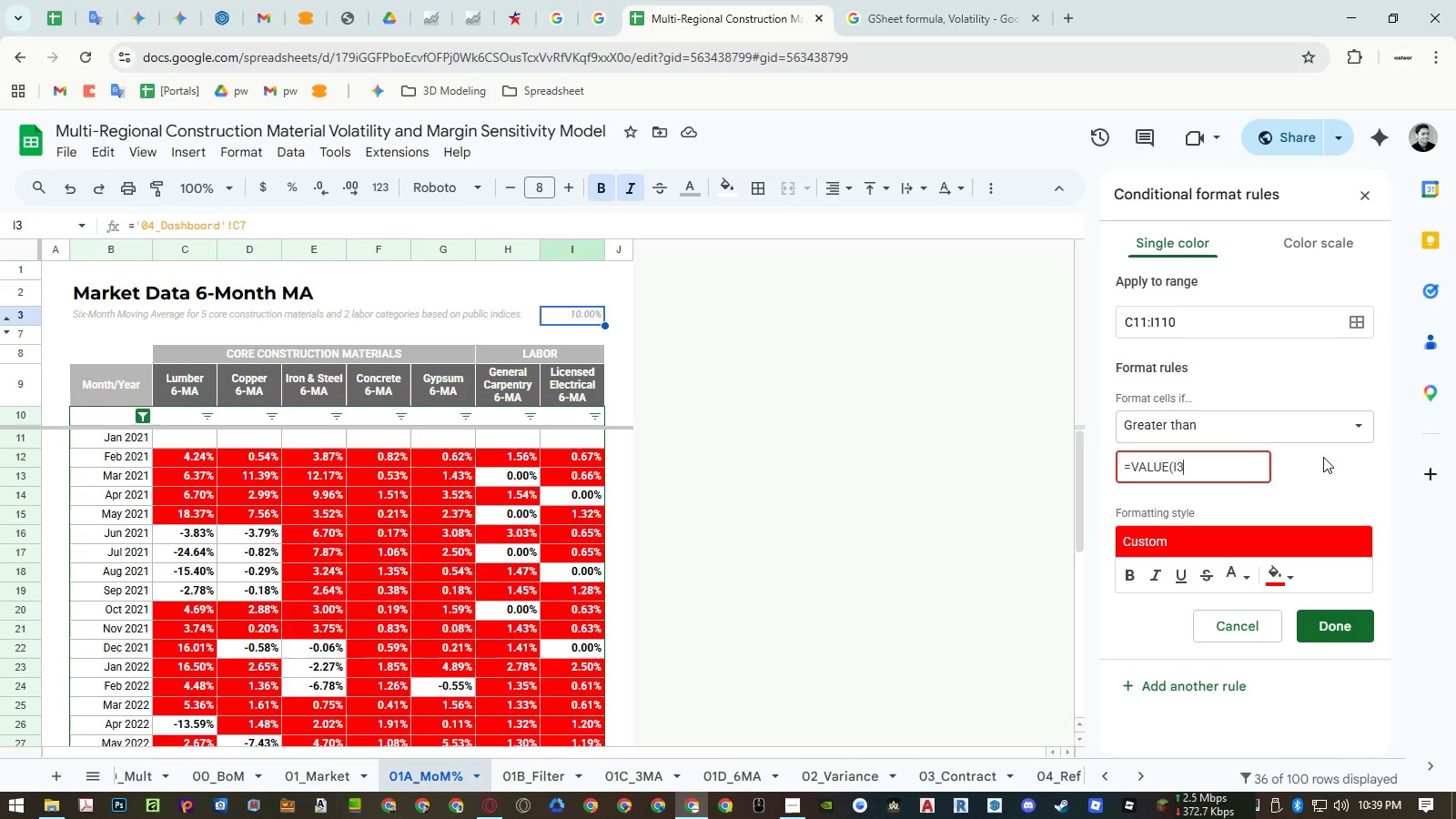 
key(ArrowRight)
 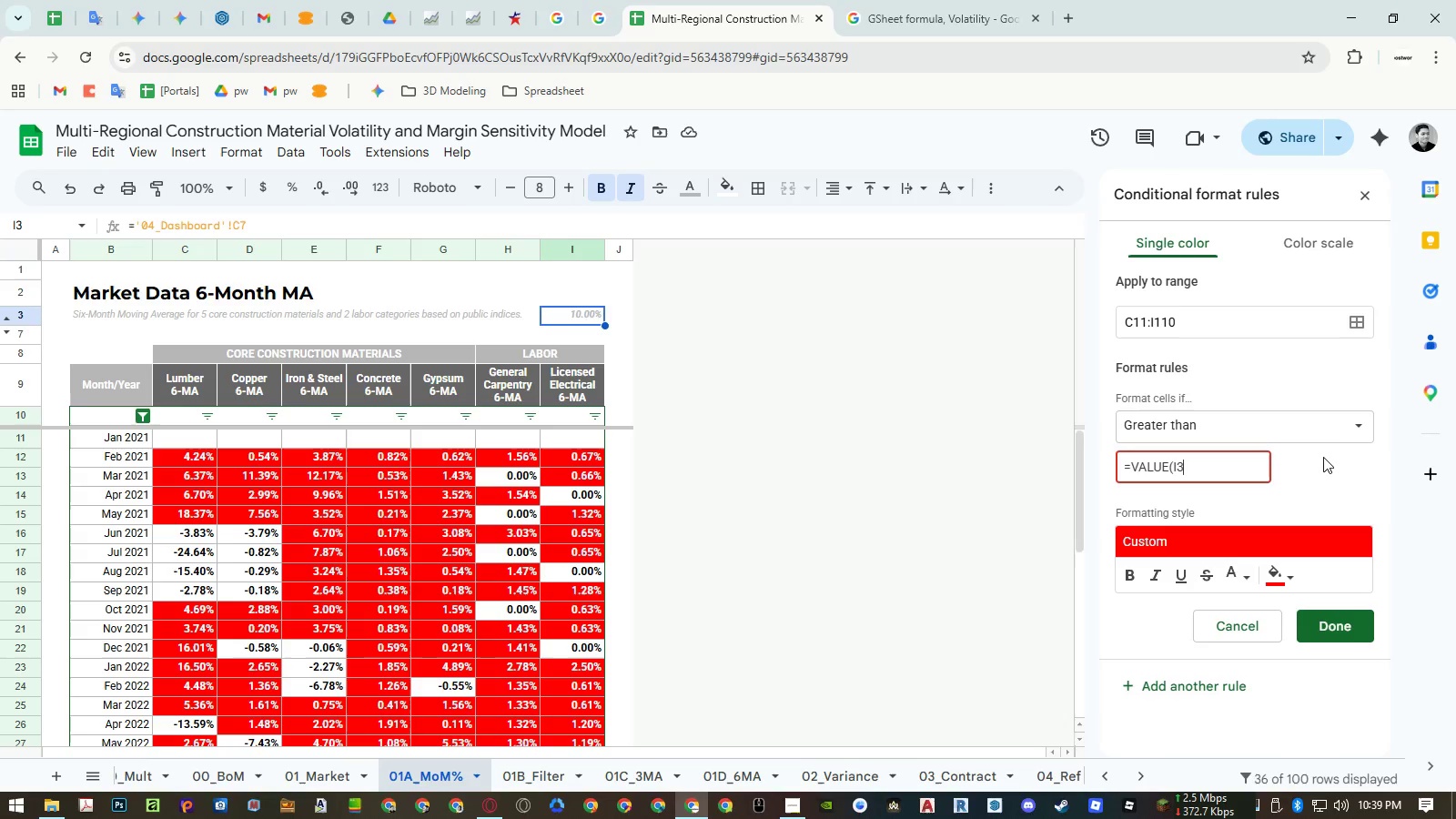 
key(Shift+0)
 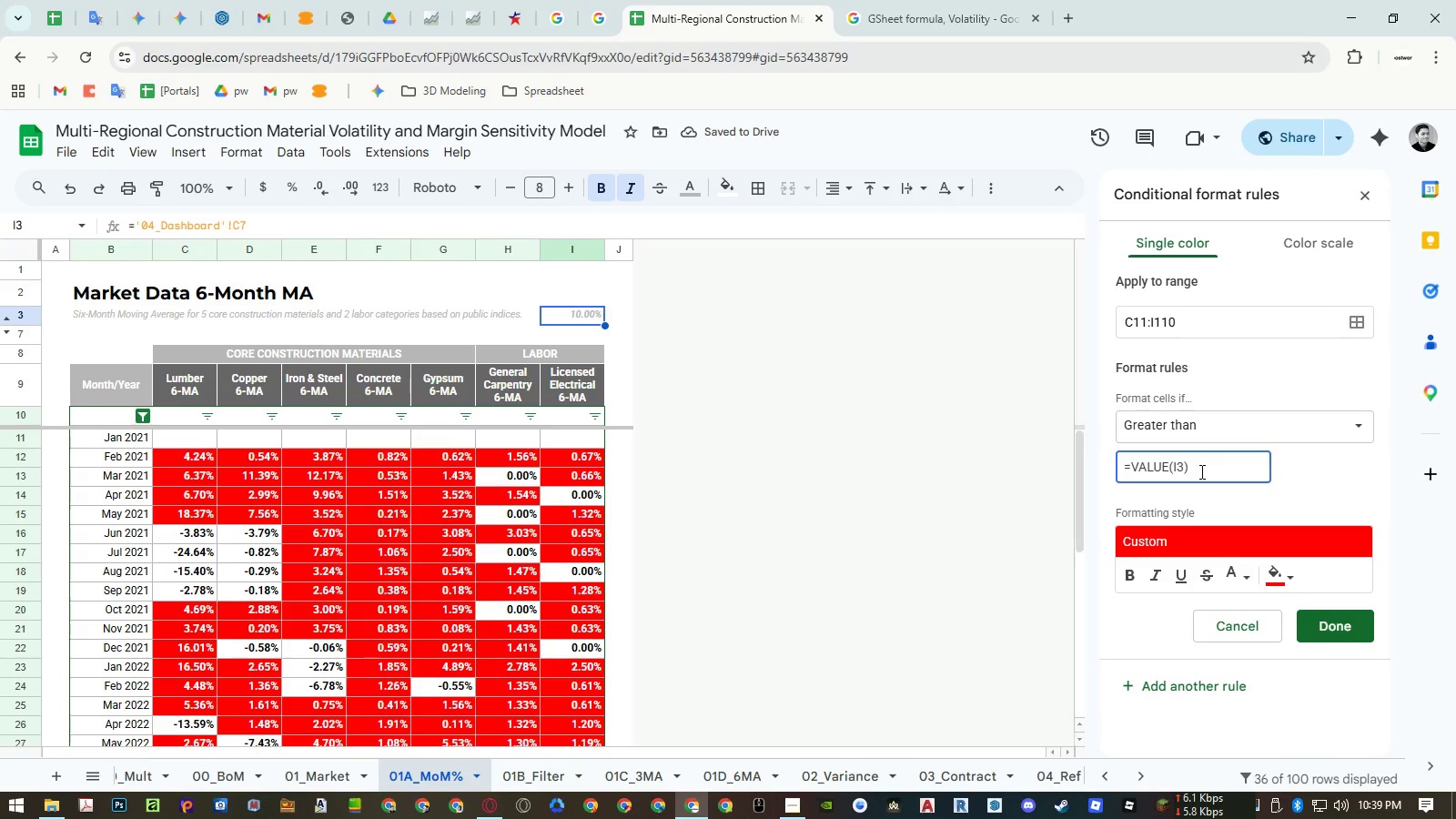 
wait(5.08)
 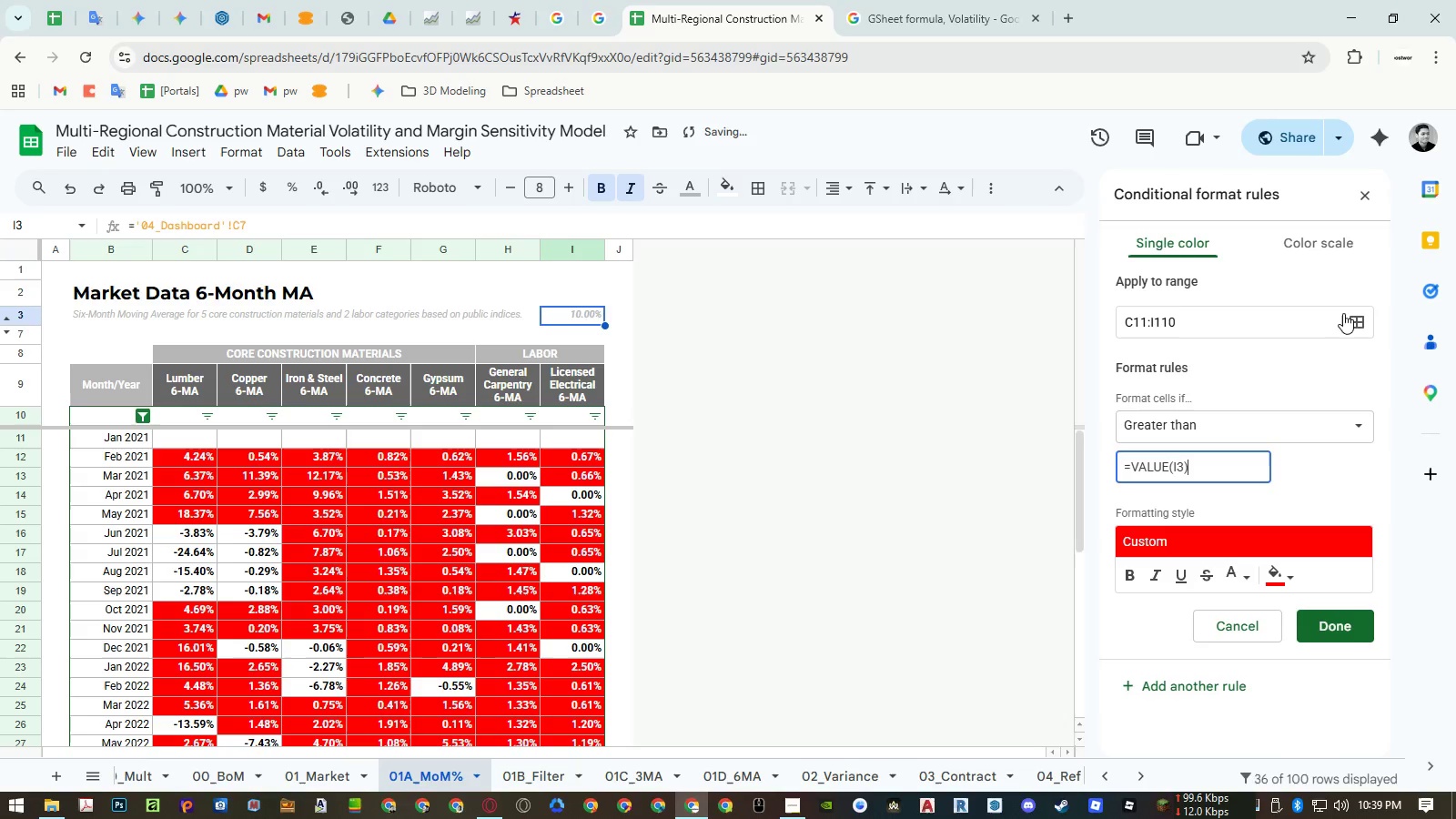 
left_click([1182, 468])
 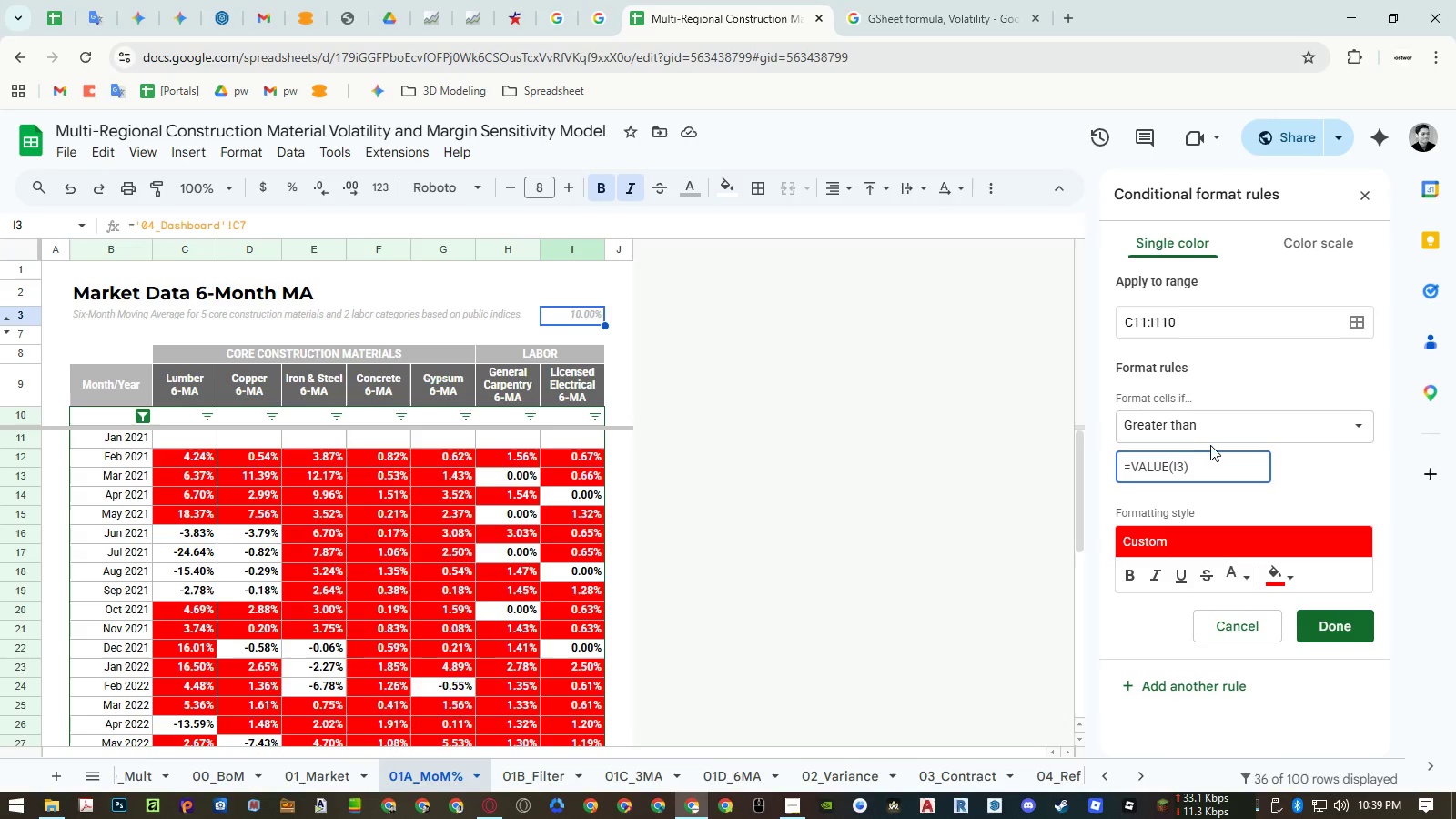 
key(NumpadMultiply)
 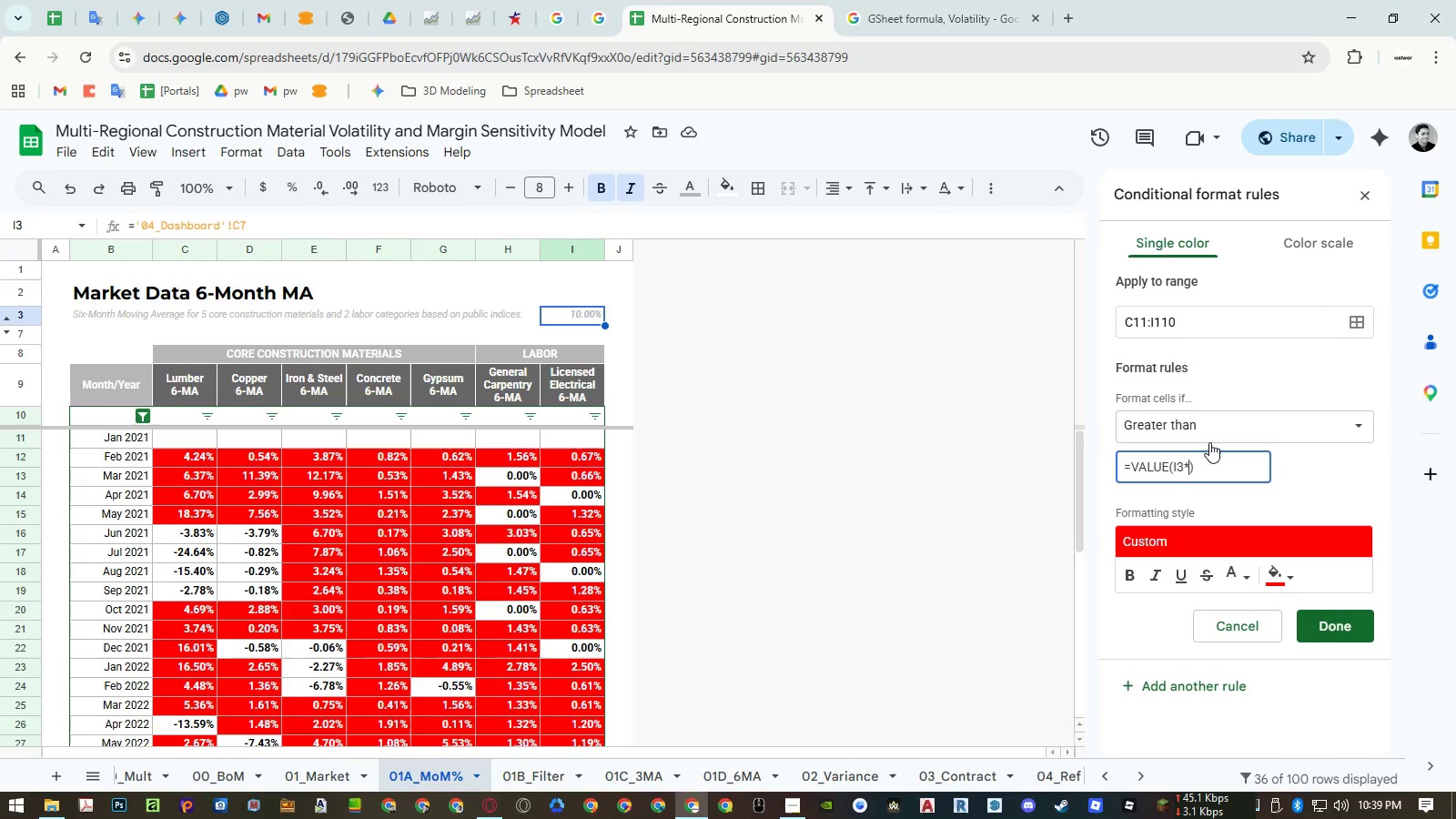 
key(Numpad1)
 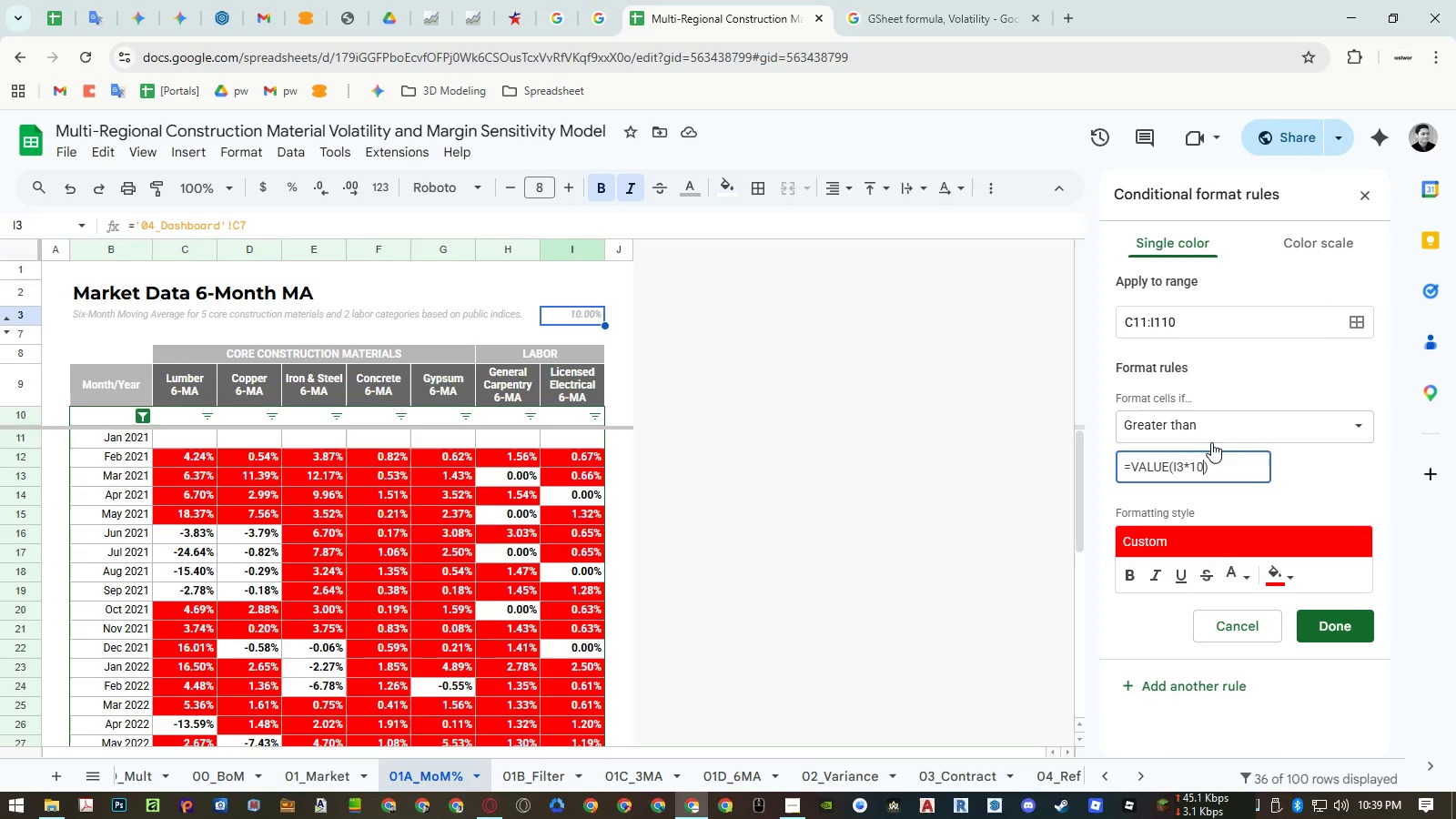 
key(Numpad0)
 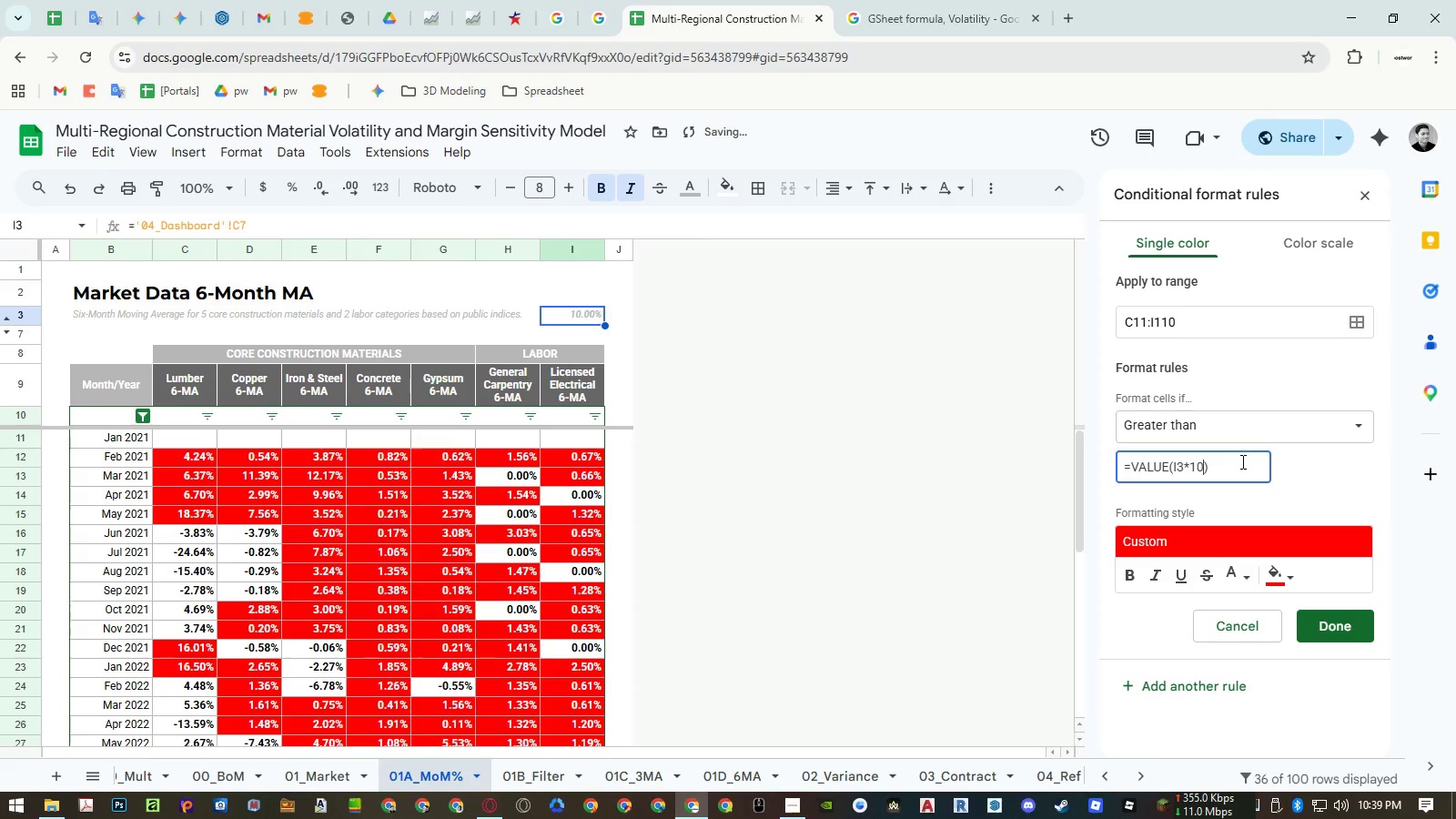 
key(Numpad0)
 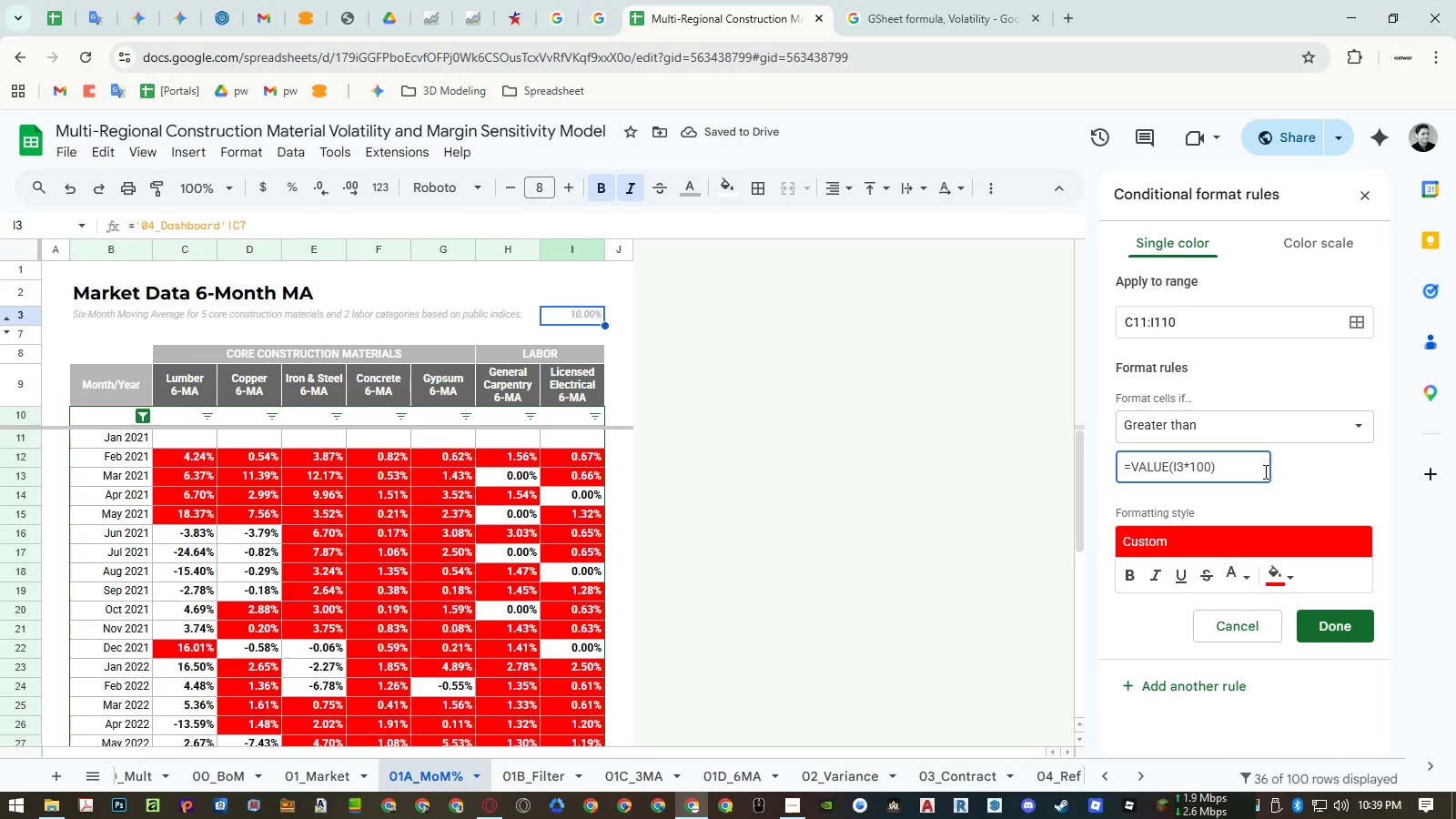 
left_click([1310, 475])
 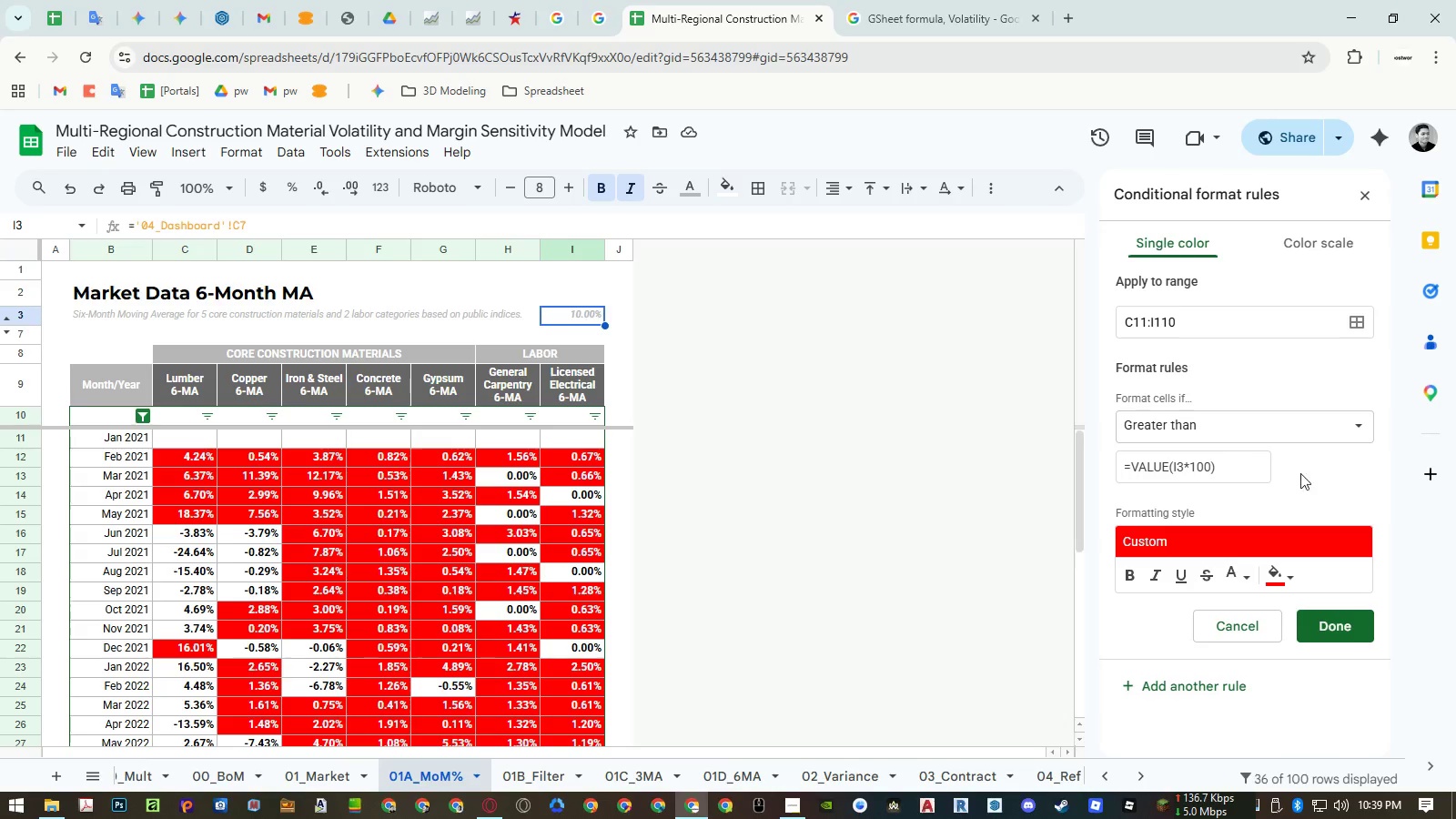 
left_click([573, 314])
 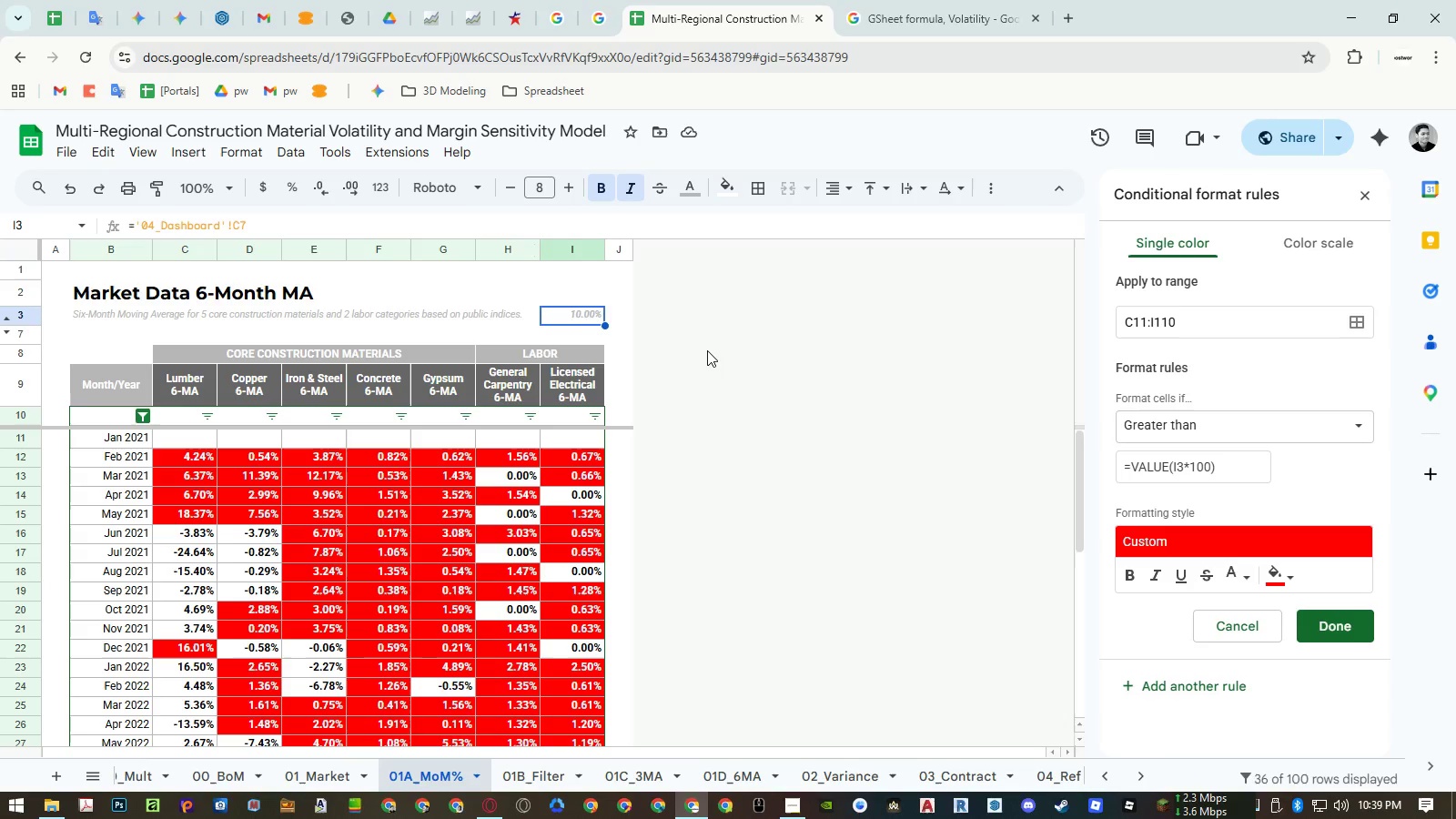 
wait(5.8)
 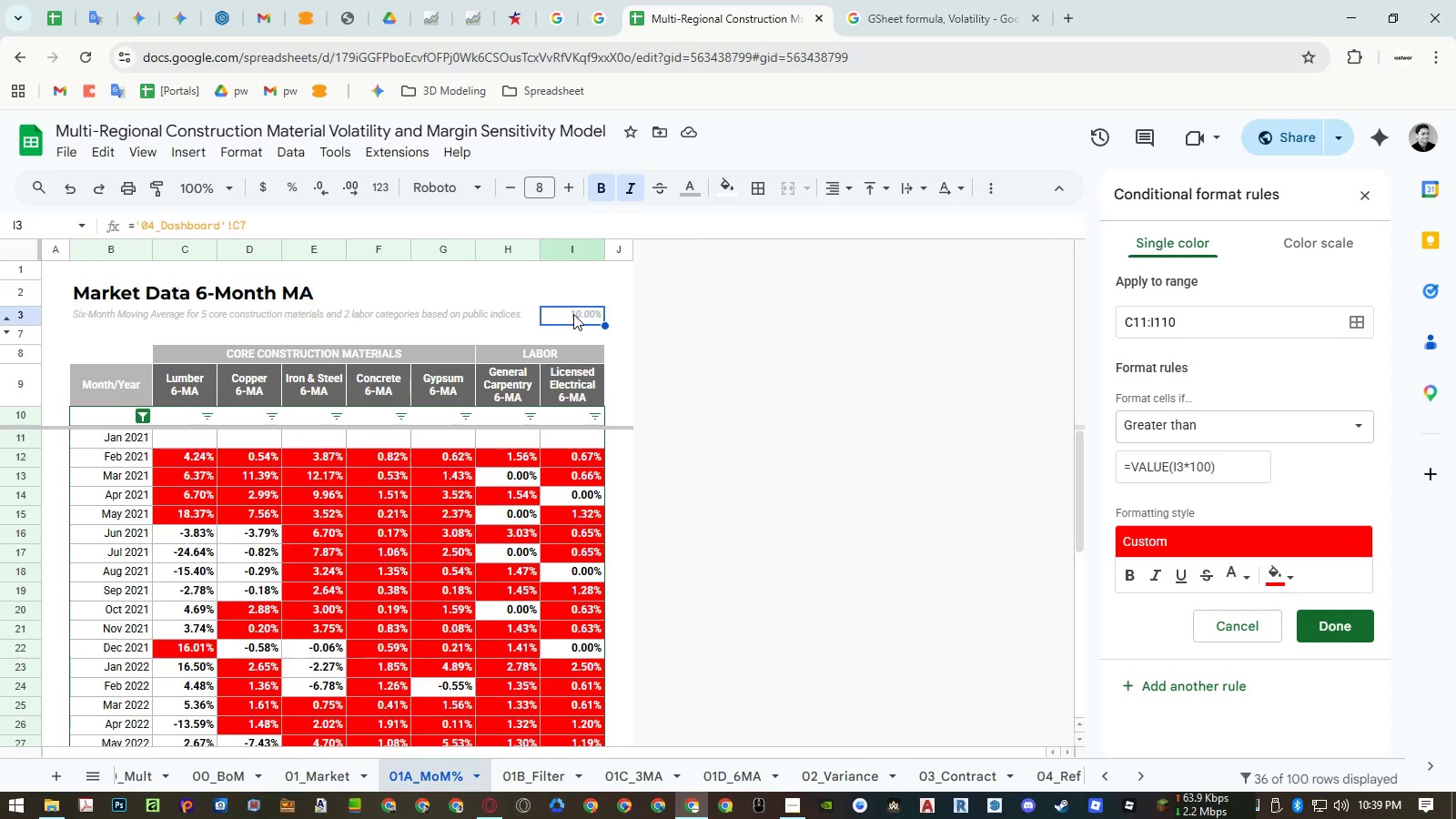 
left_click([1135, 423])
 